 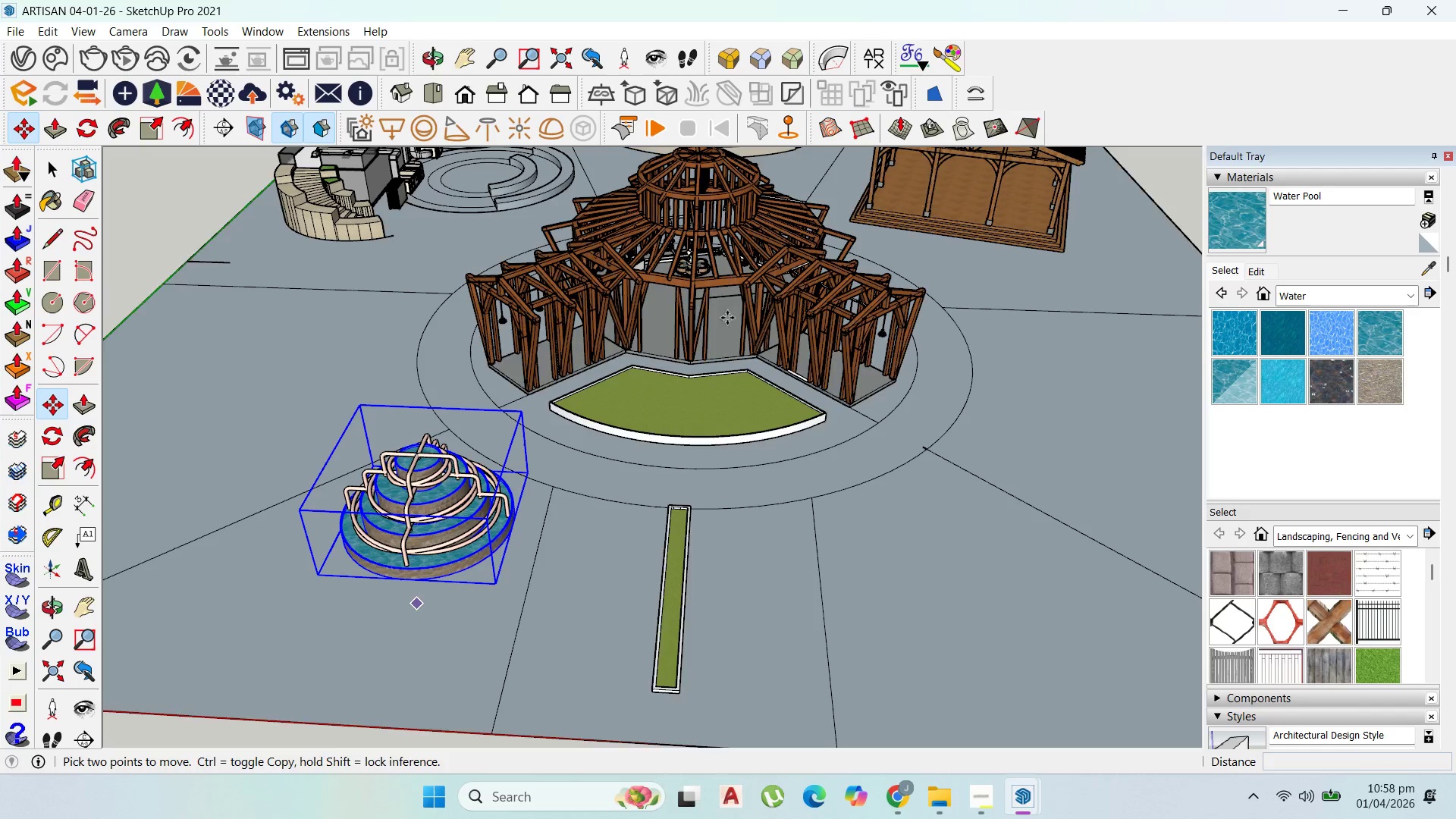 
left_click([458, 595])
 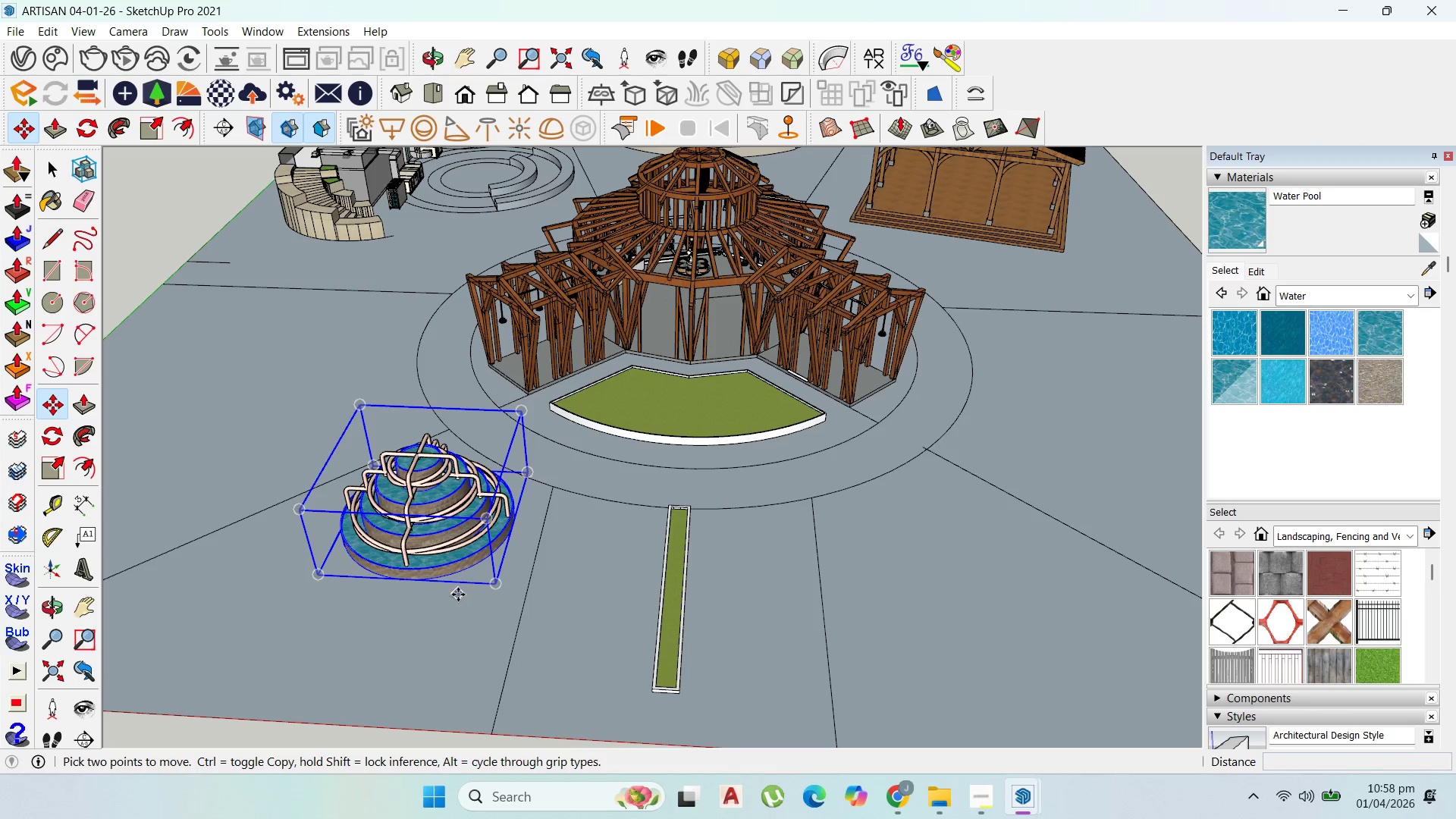 
key(Control+ControlLeft)
 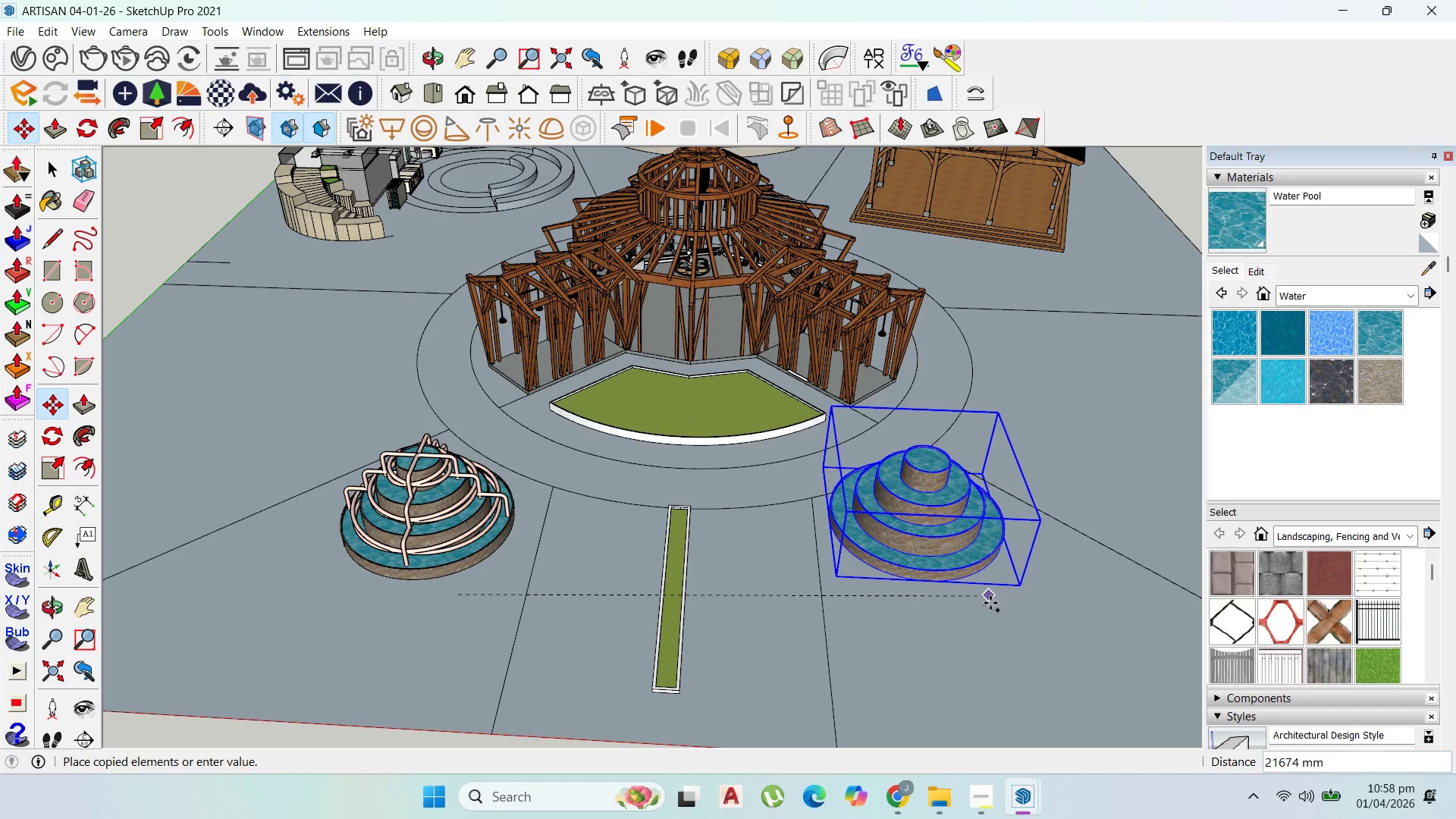 
key(Escape)
 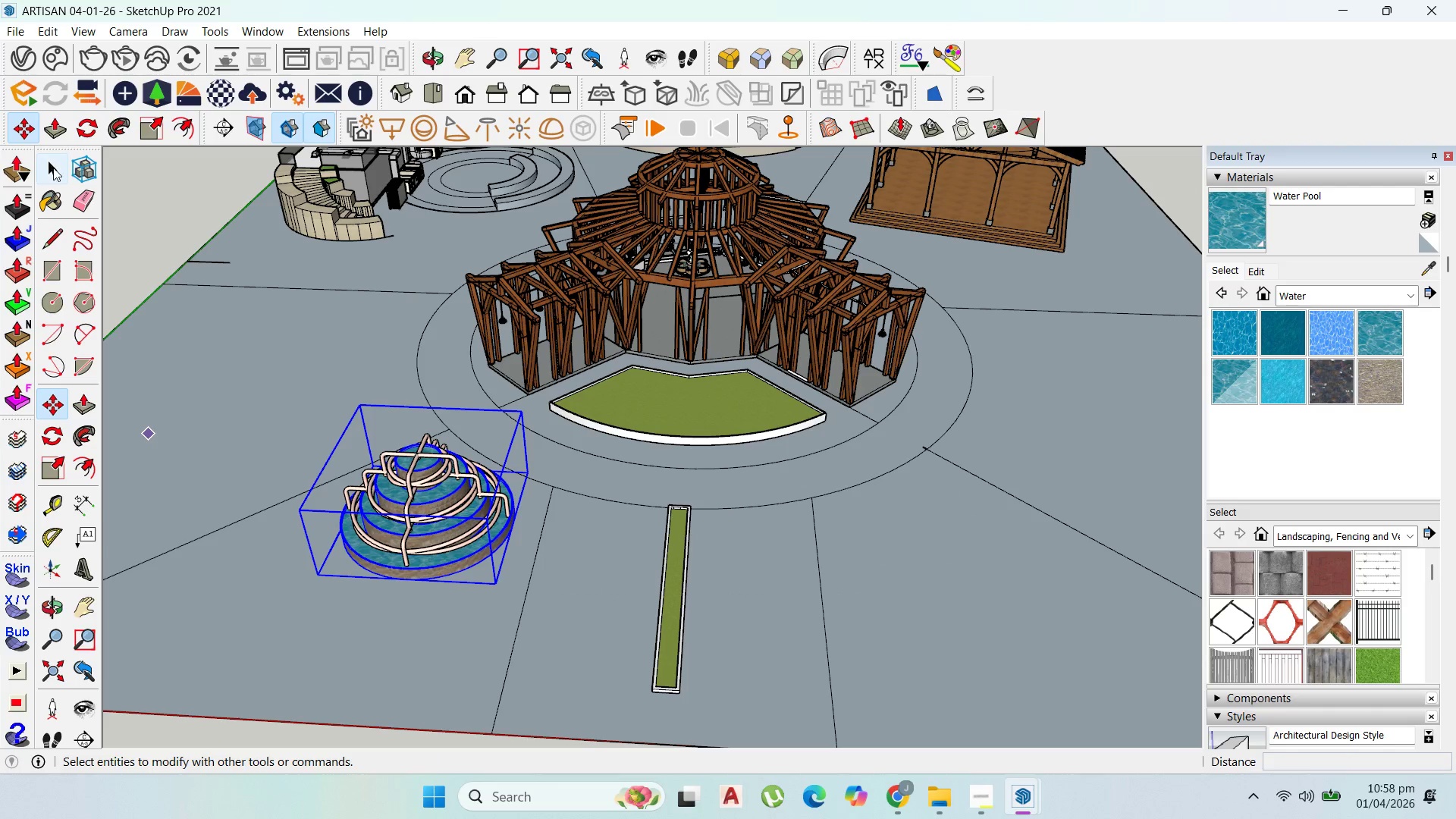 
left_click([50, 162])
 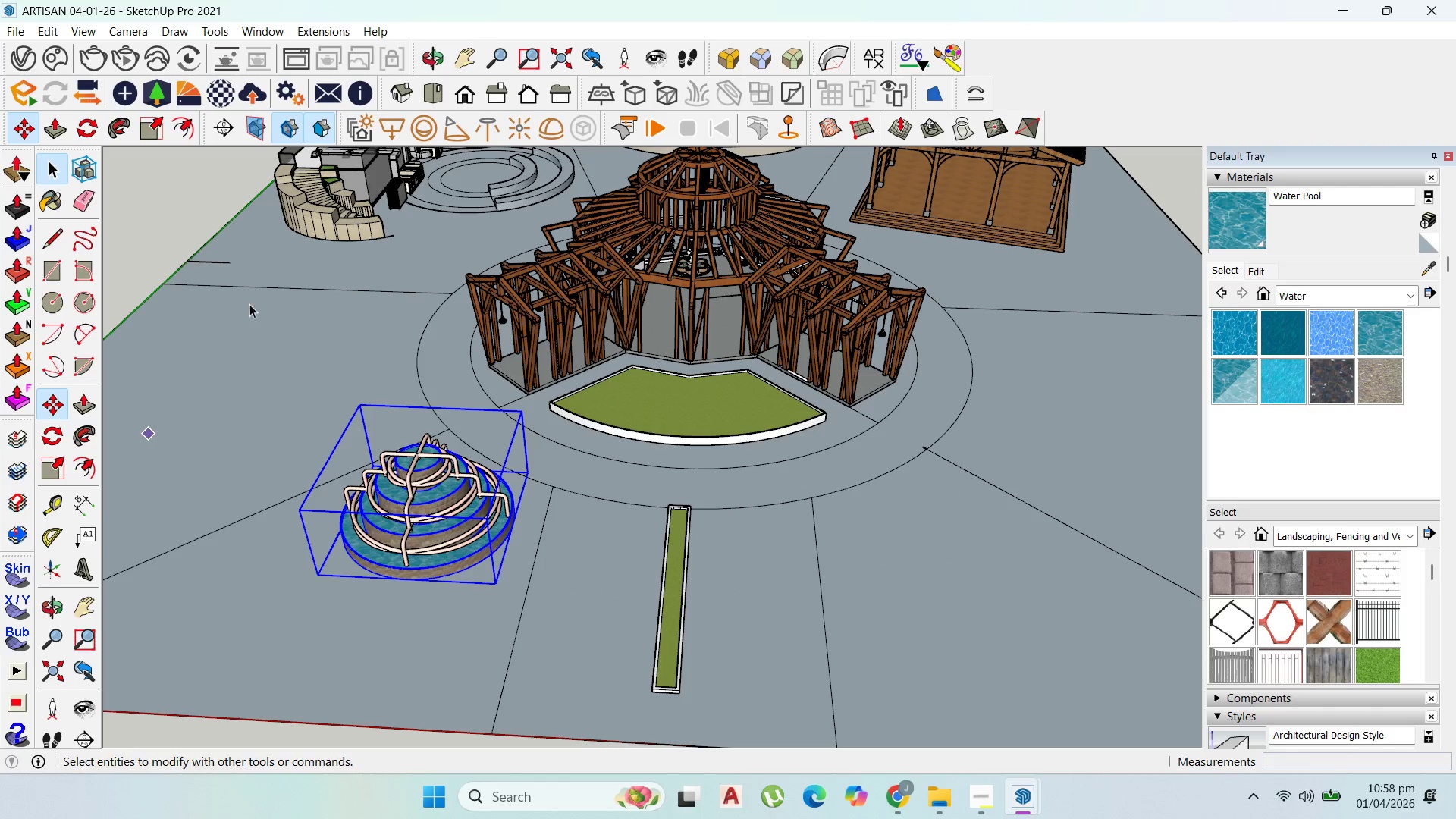 
scroll: coordinate [380, 487], scroll_direction: down, amount: 2.0
 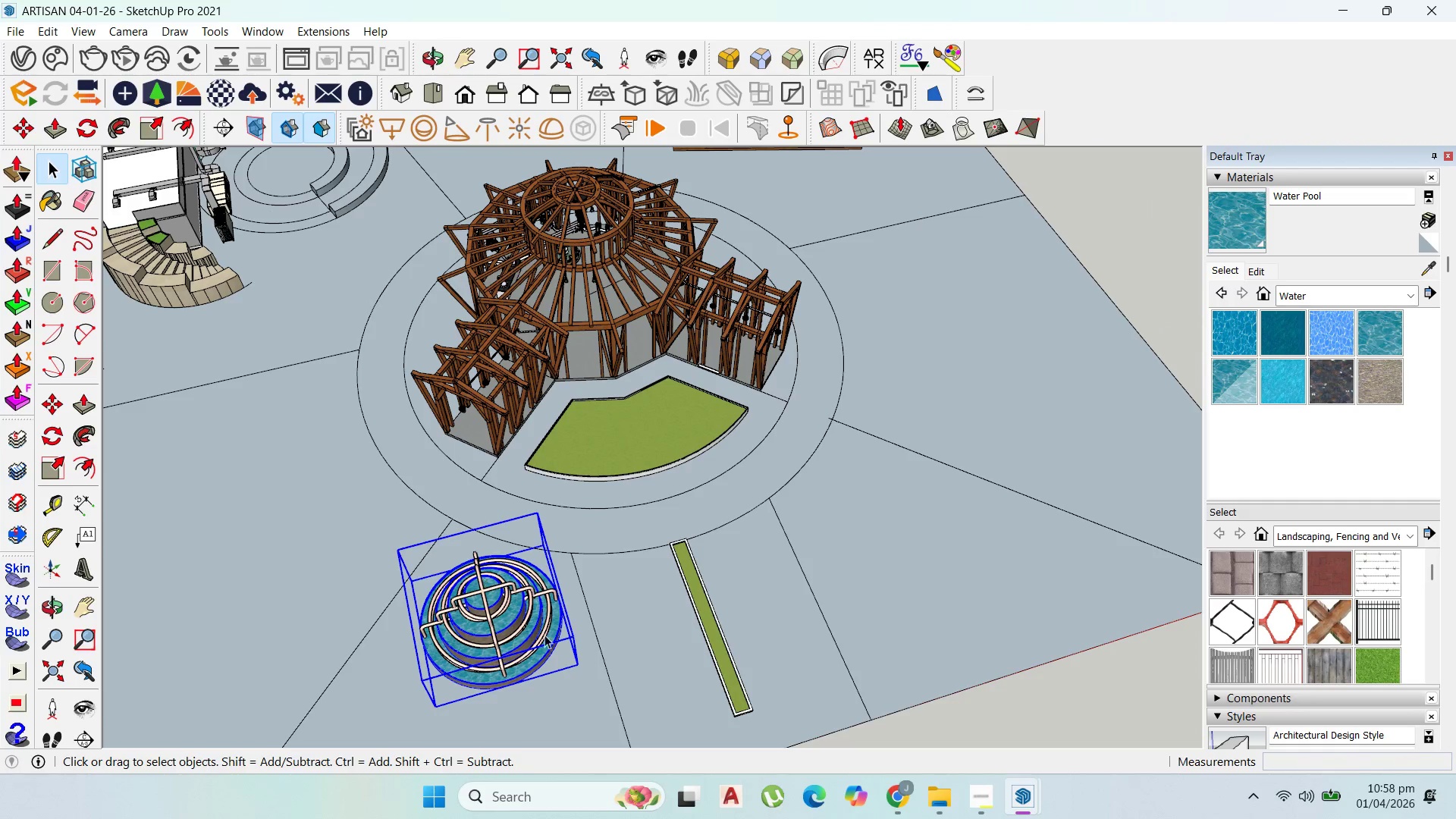 
left_click_drag(start_coordinate=[601, 670], to_coordinate=[452, 599])
 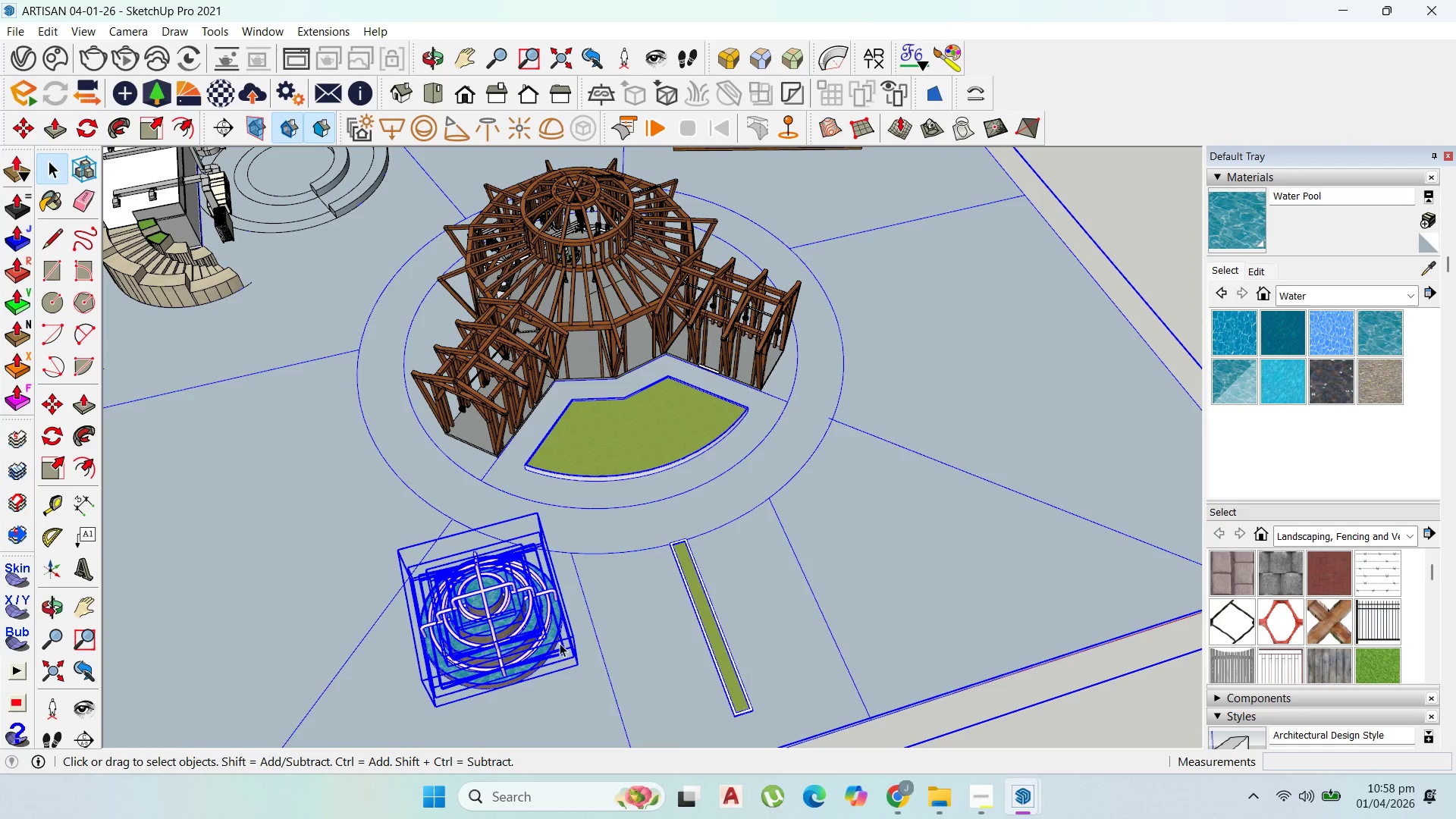 
hold_key(key=ShiftLeft, duration=1.14)
left_click([600, 673])
 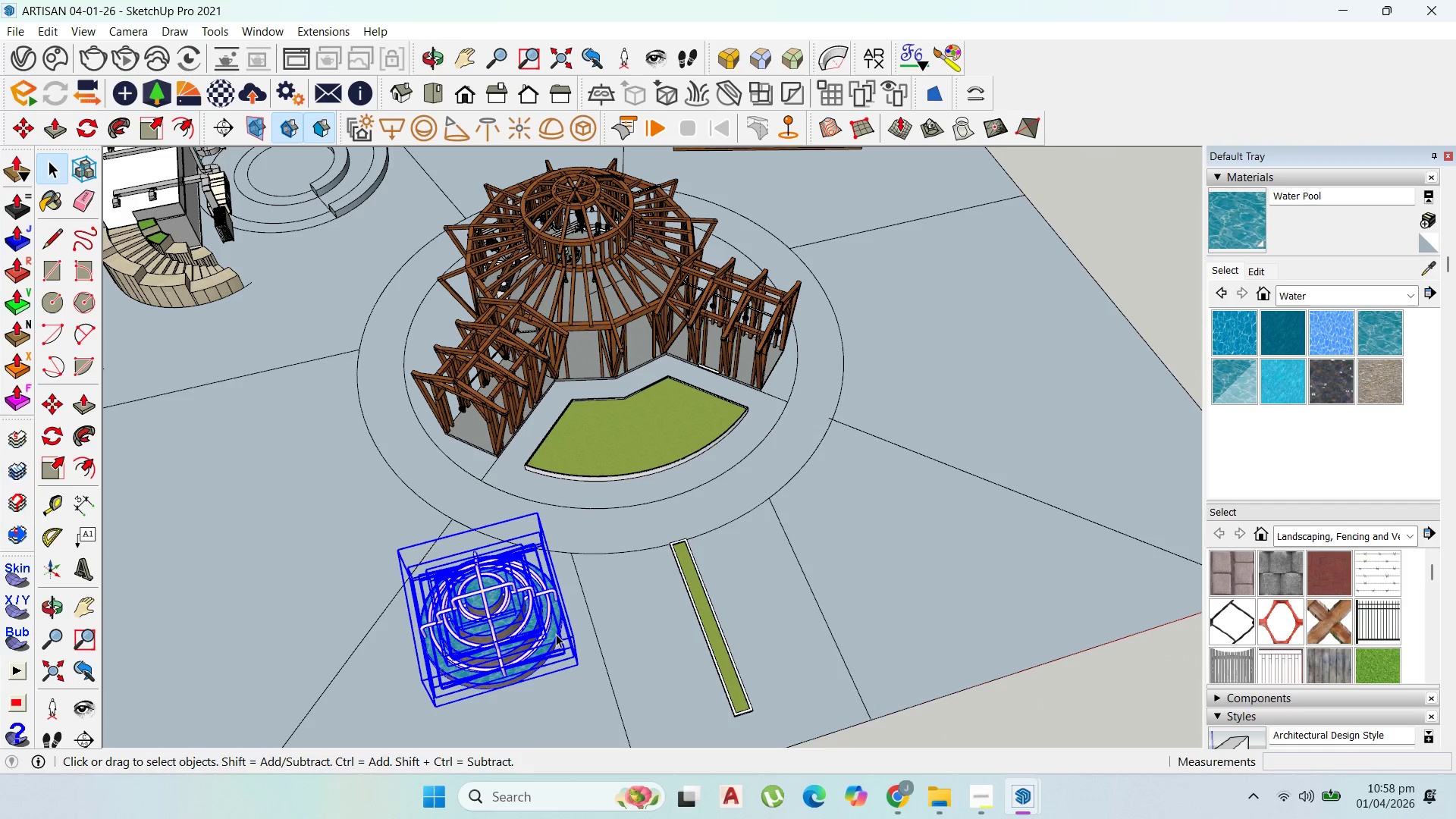 
right_click([528, 612])
 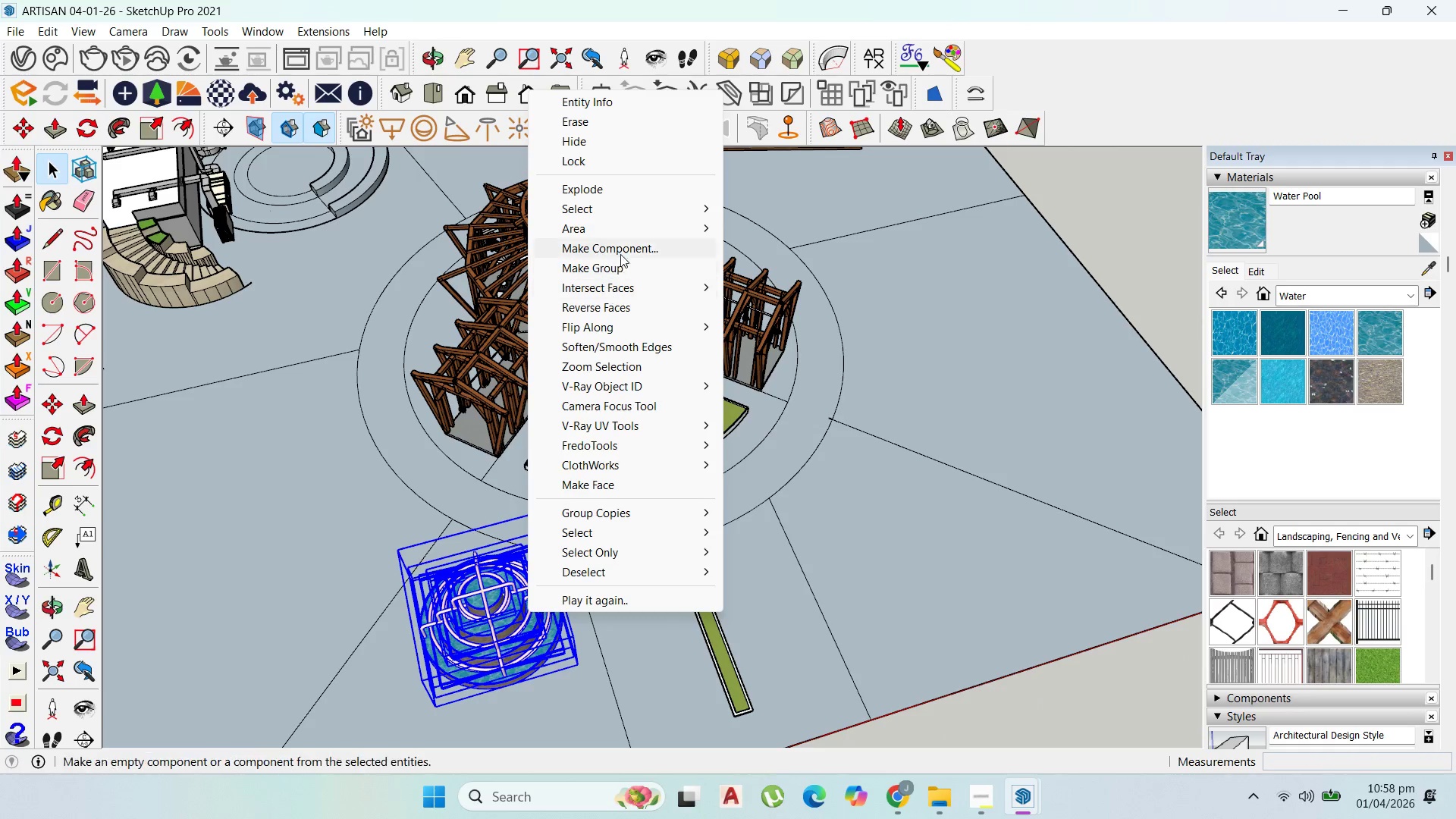 
left_click([623, 246])
 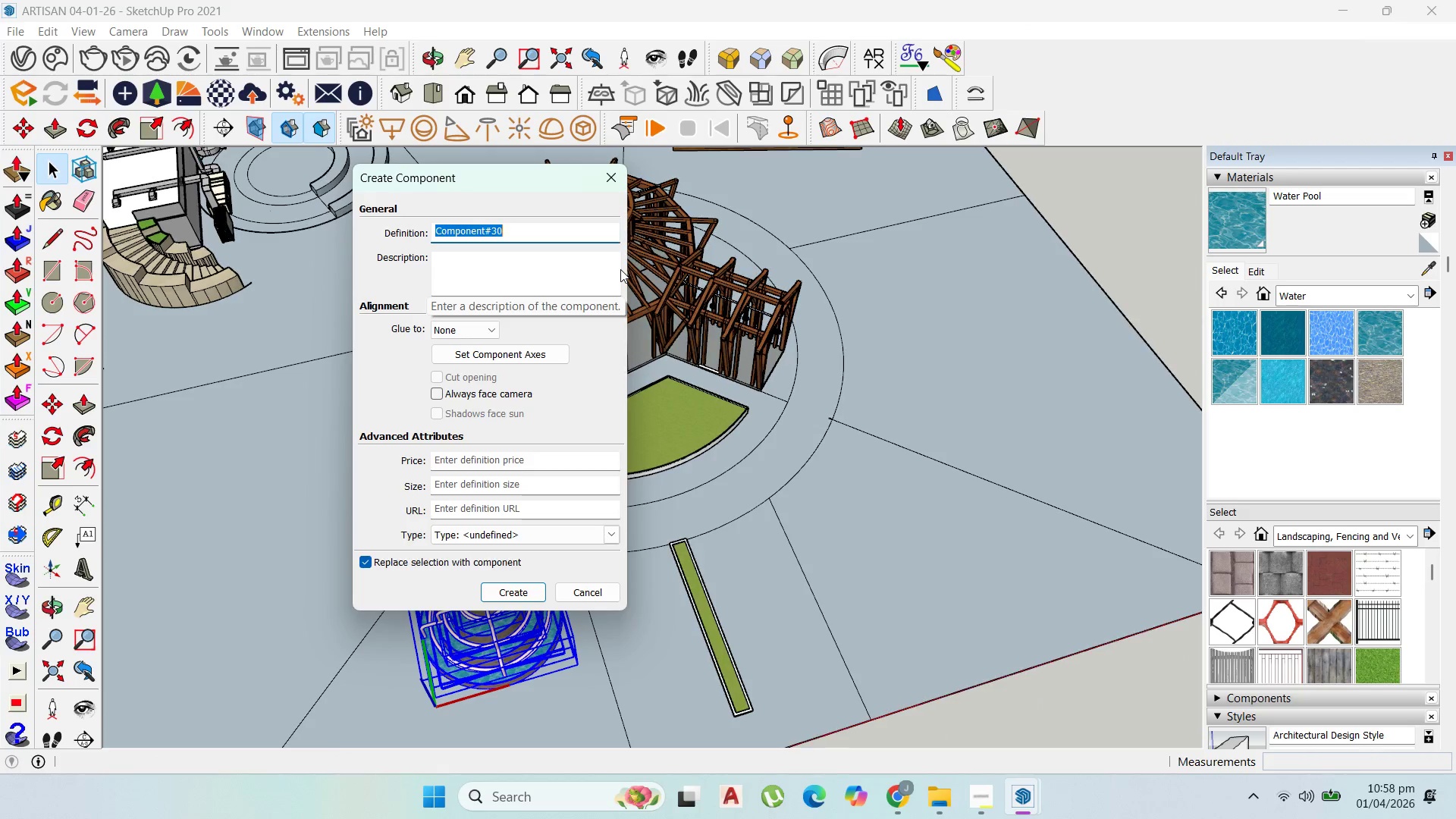 
type(waater feautre)
 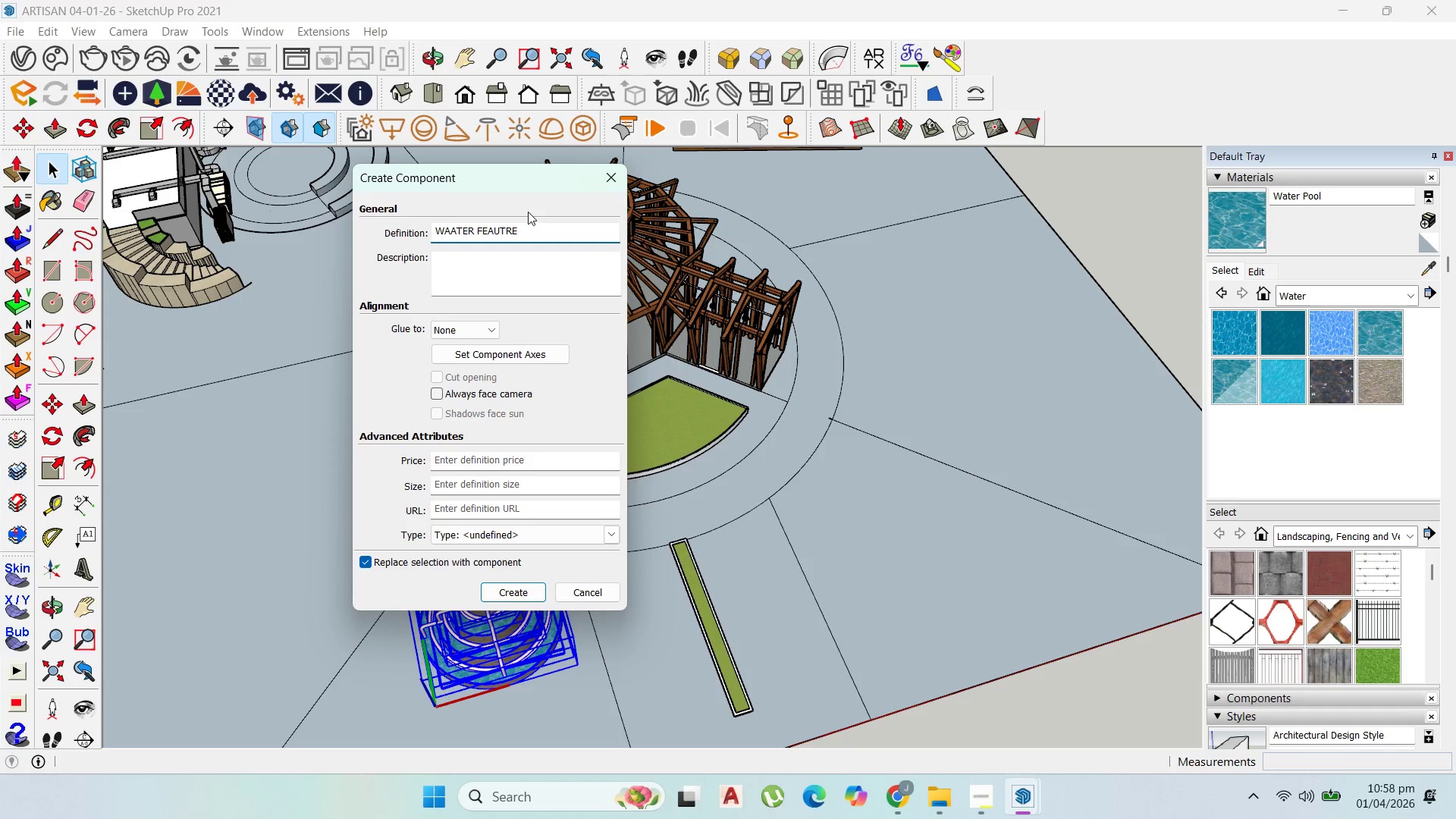 
left_click_drag(start_coordinate=[532, 228], to_coordinate=[495, 228])
 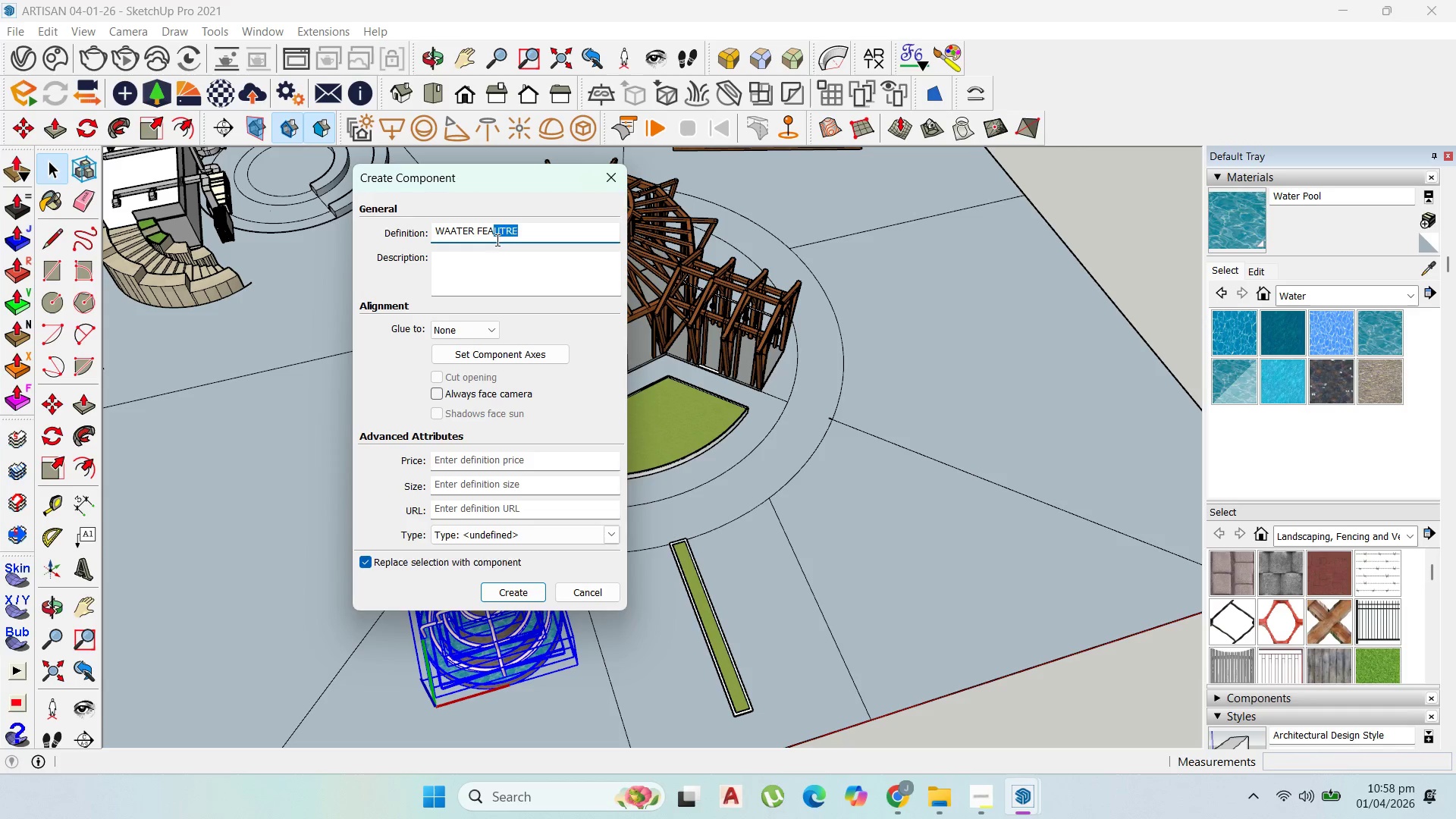 
key(T)
 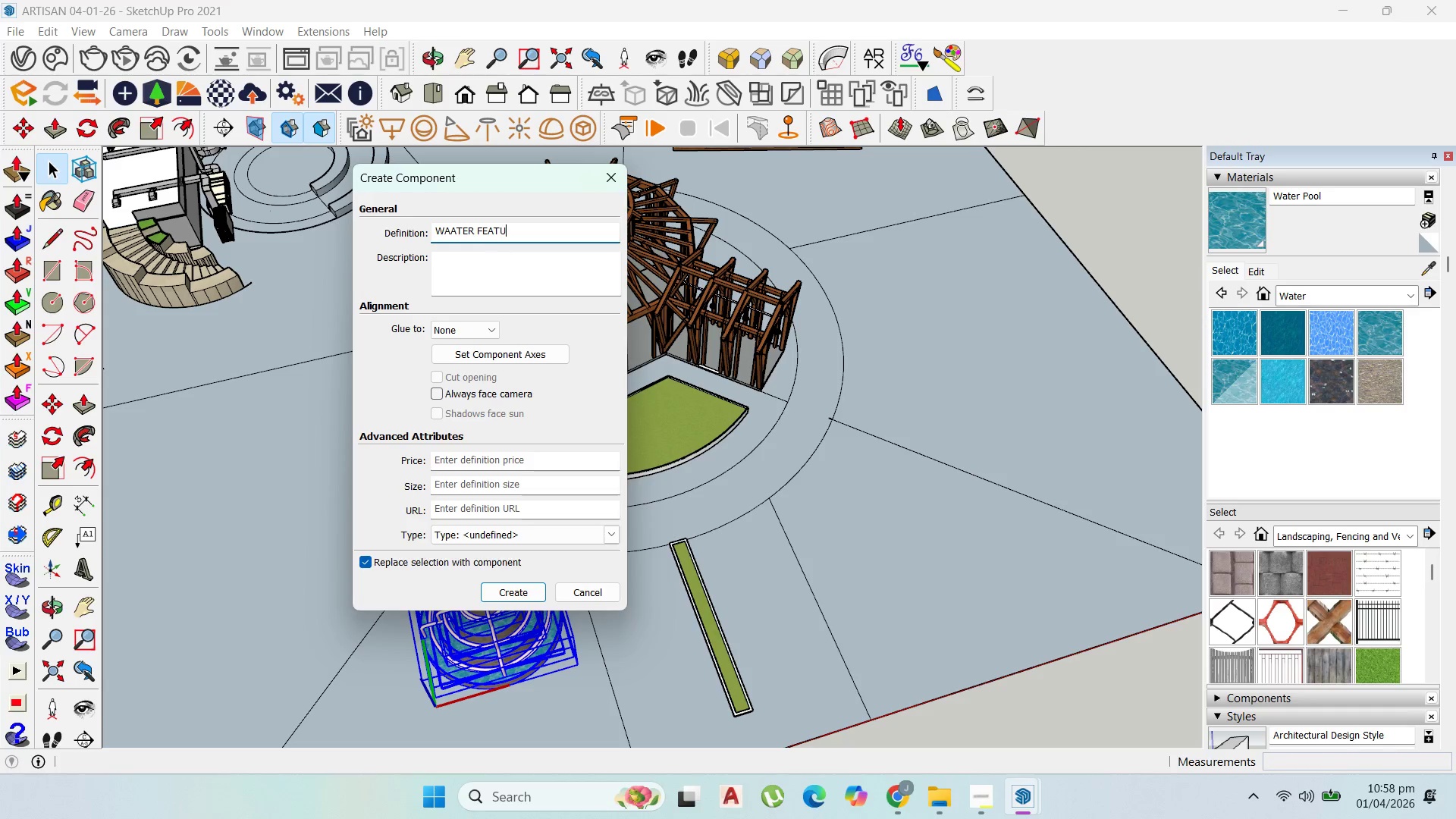 
type(ure)
 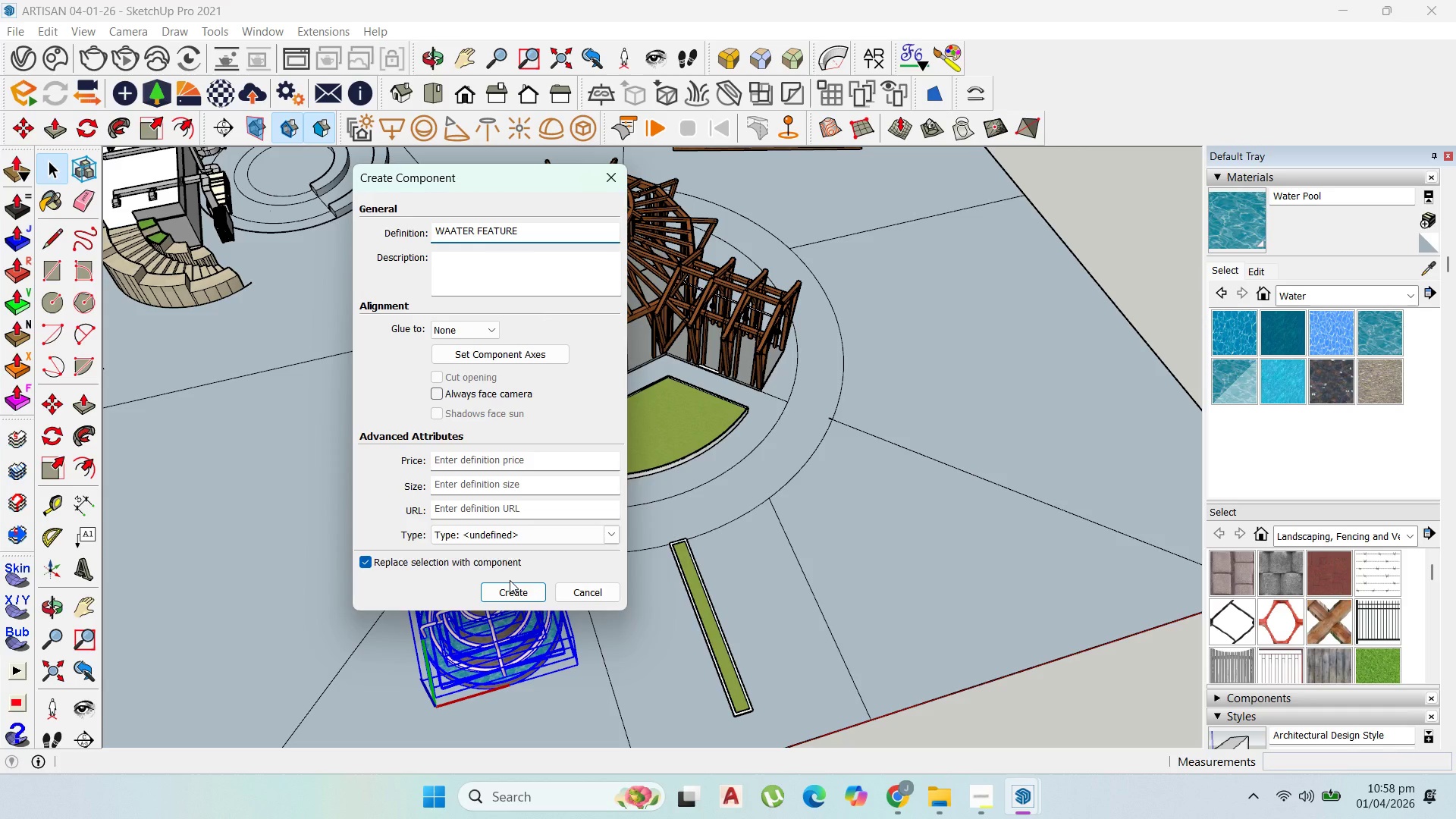 
left_click([510, 580])
 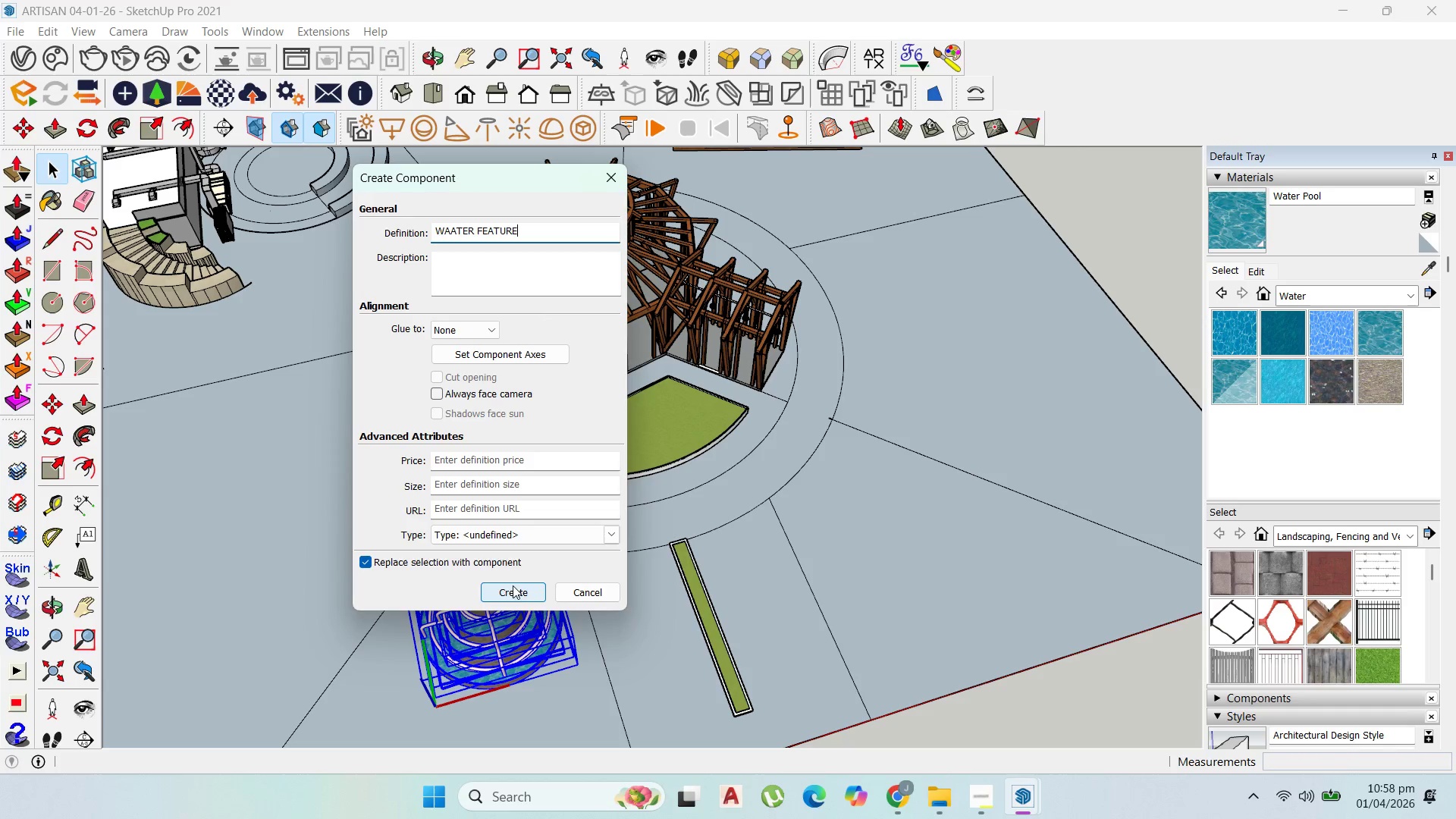 
left_click([513, 587])
 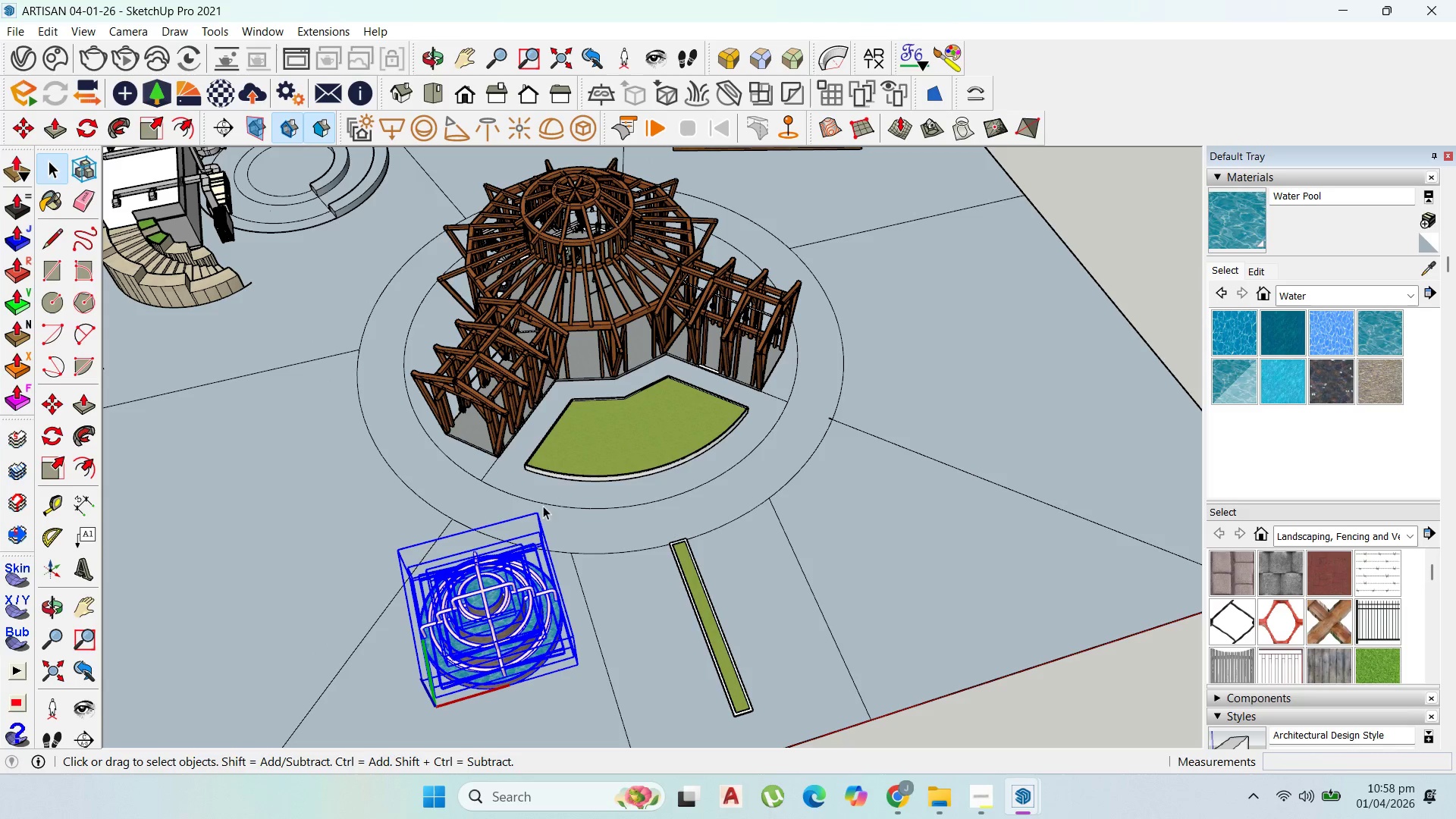 
scroll: coordinate [548, 563], scroll_direction: down, amount: 6.0
 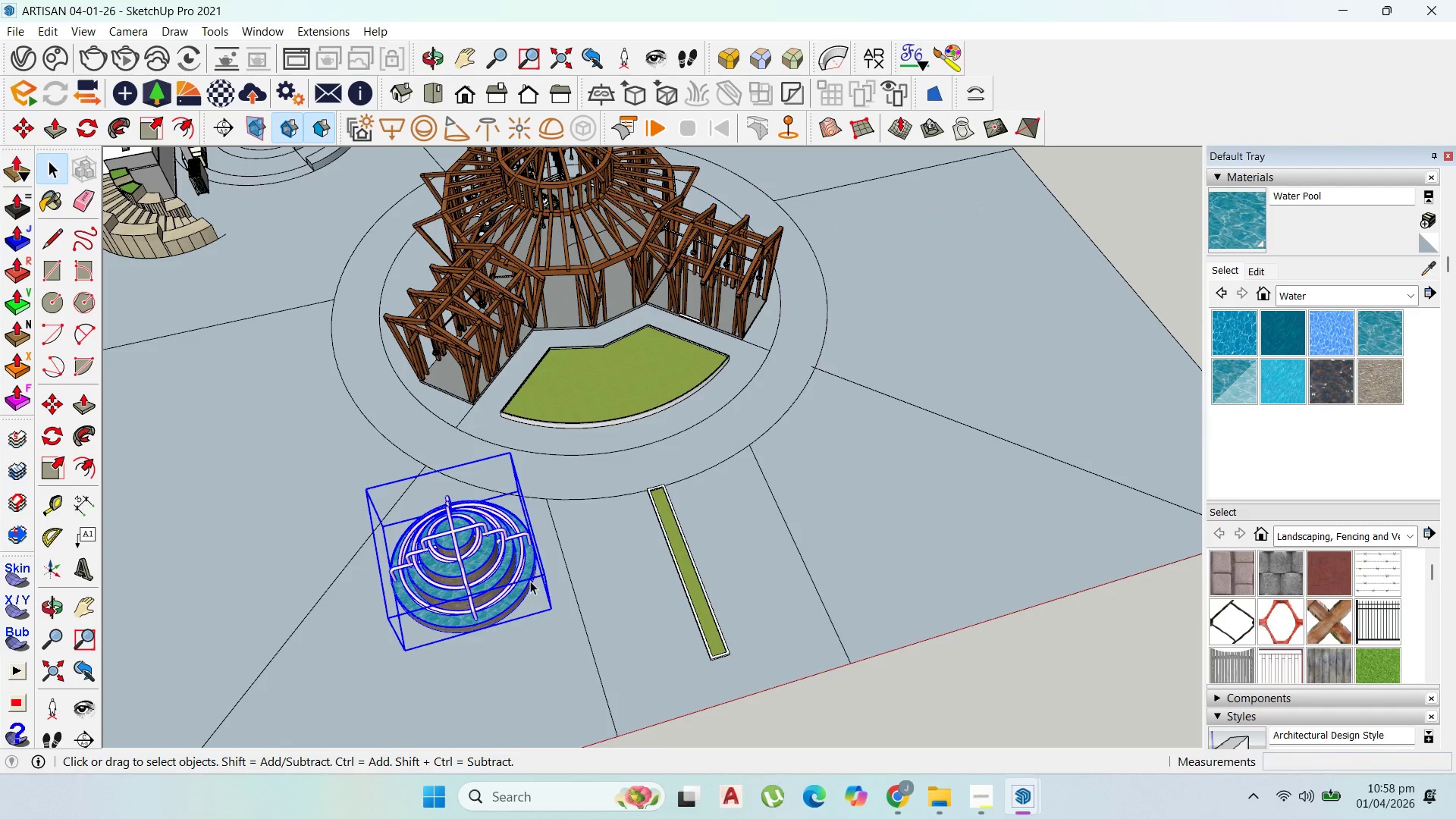 
key(M)
 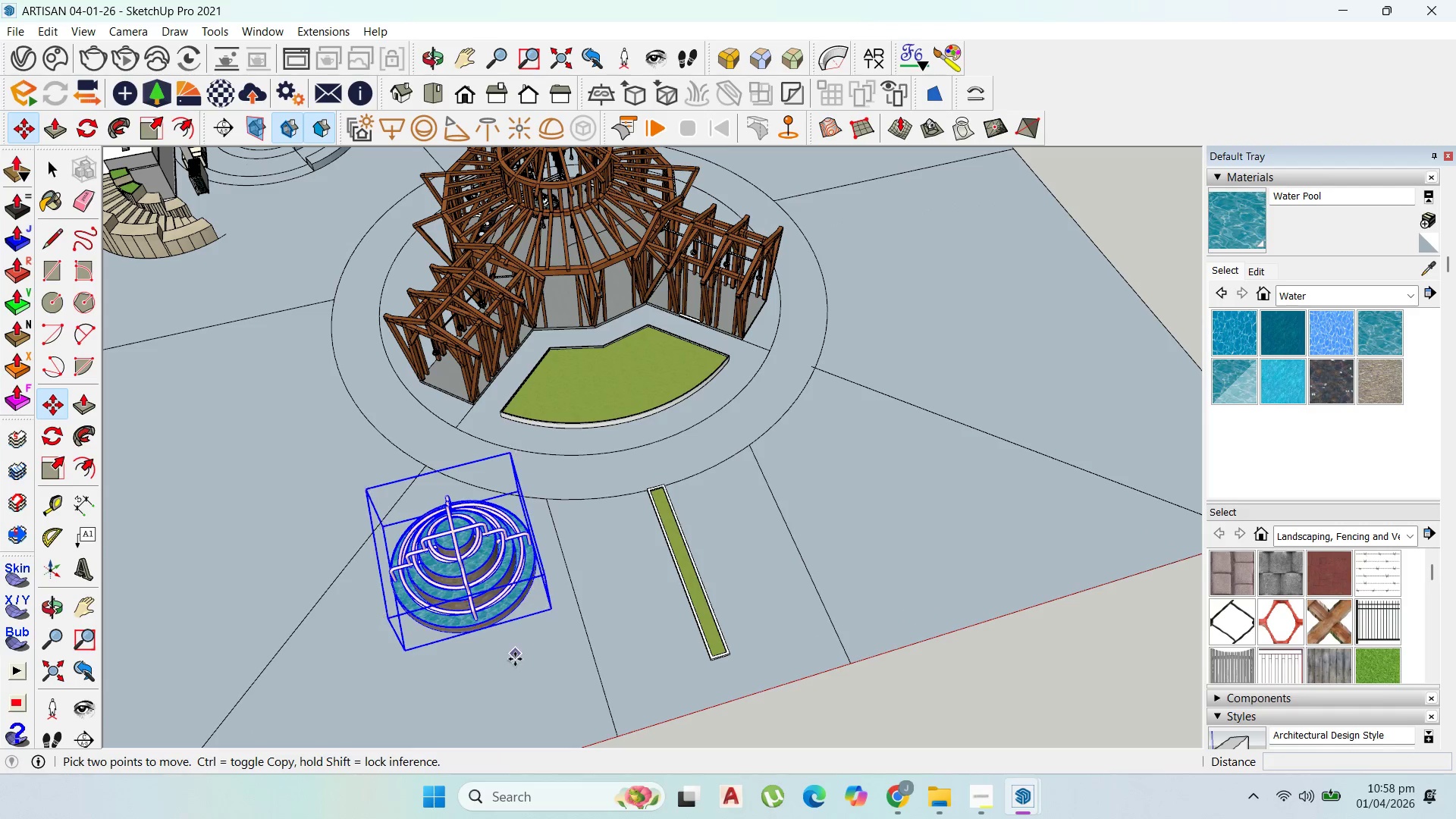 
left_click([515, 659])
 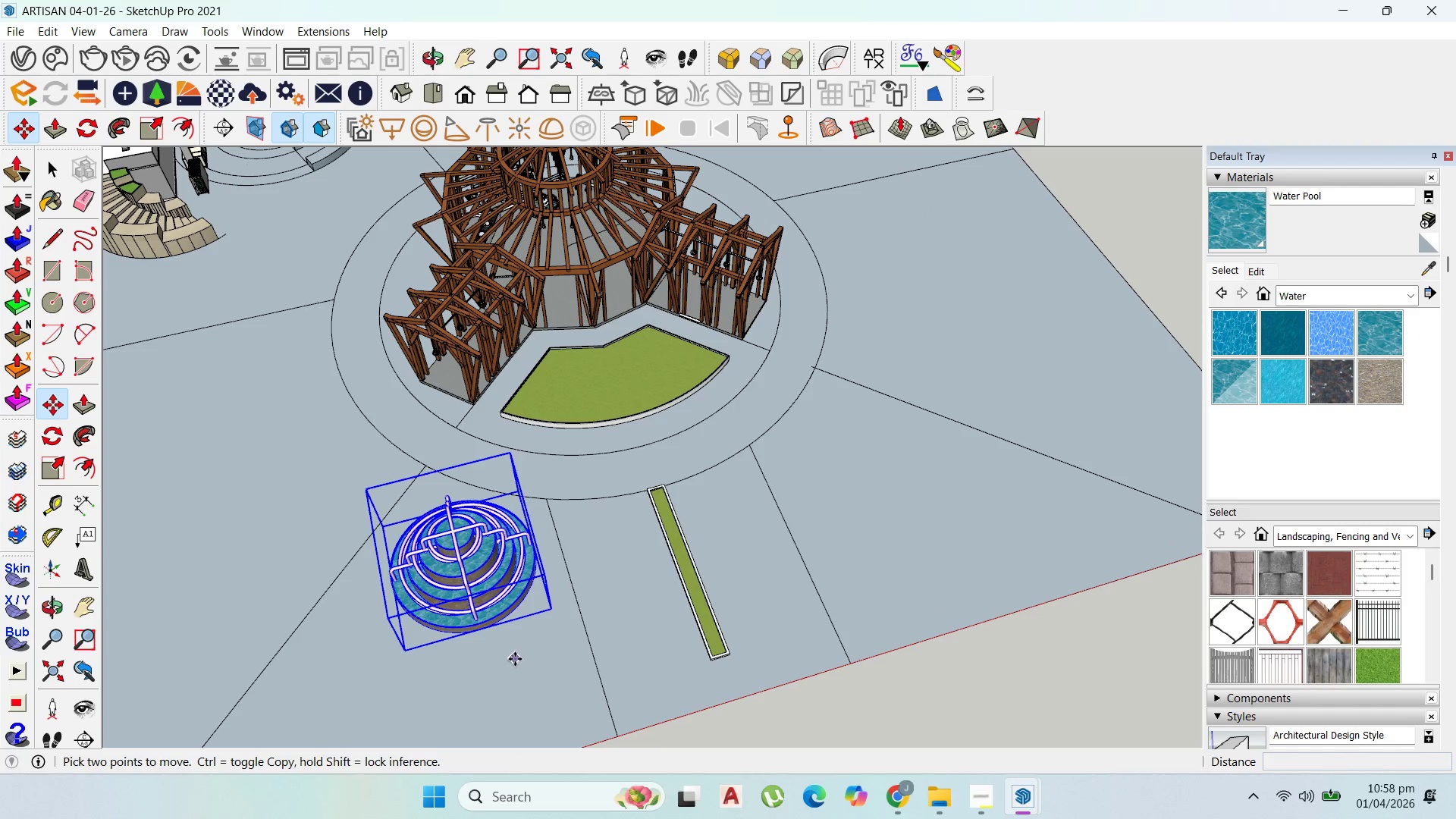 
key(Control+ControlLeft)
 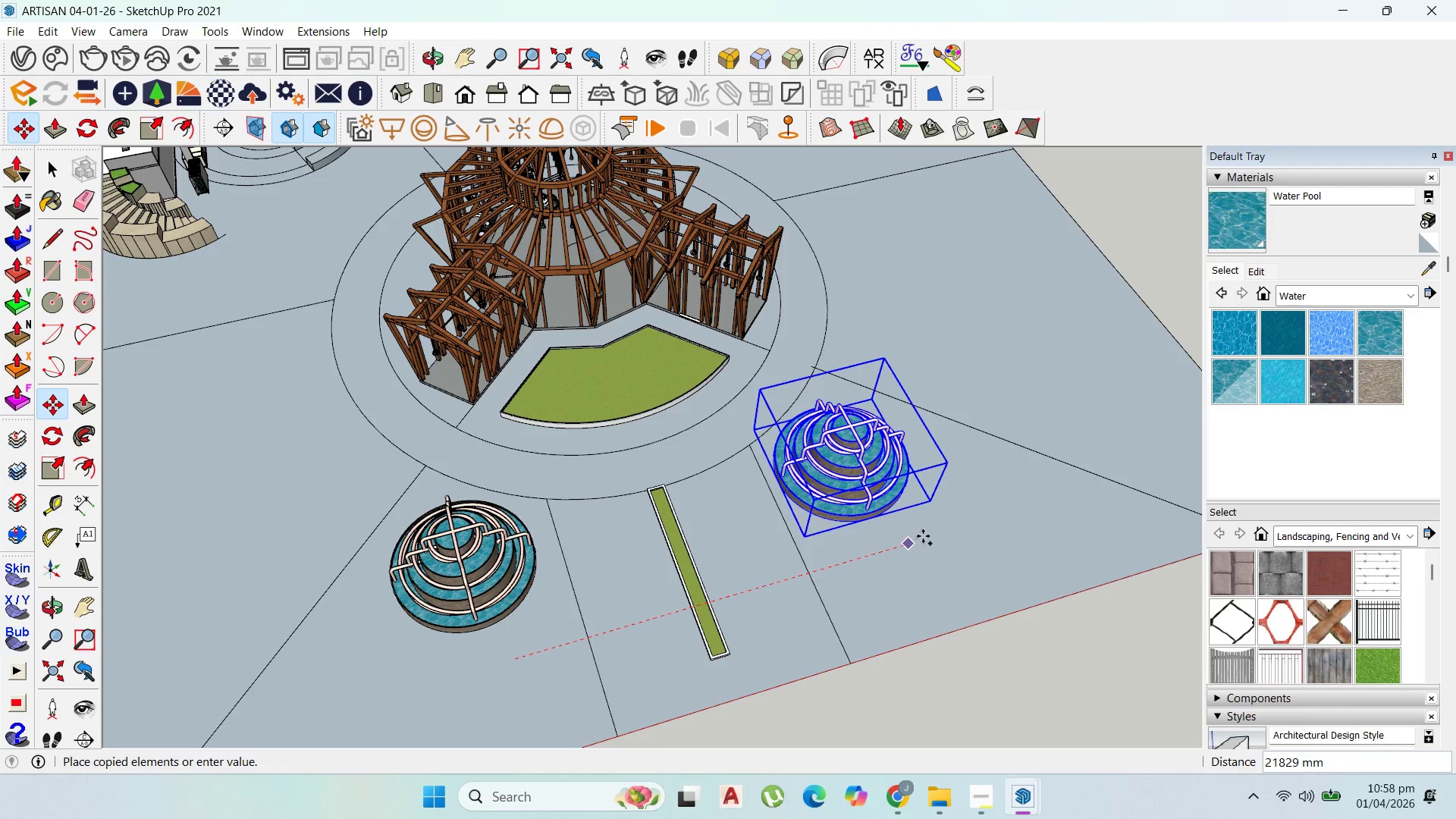 
left_click([927, 536])
 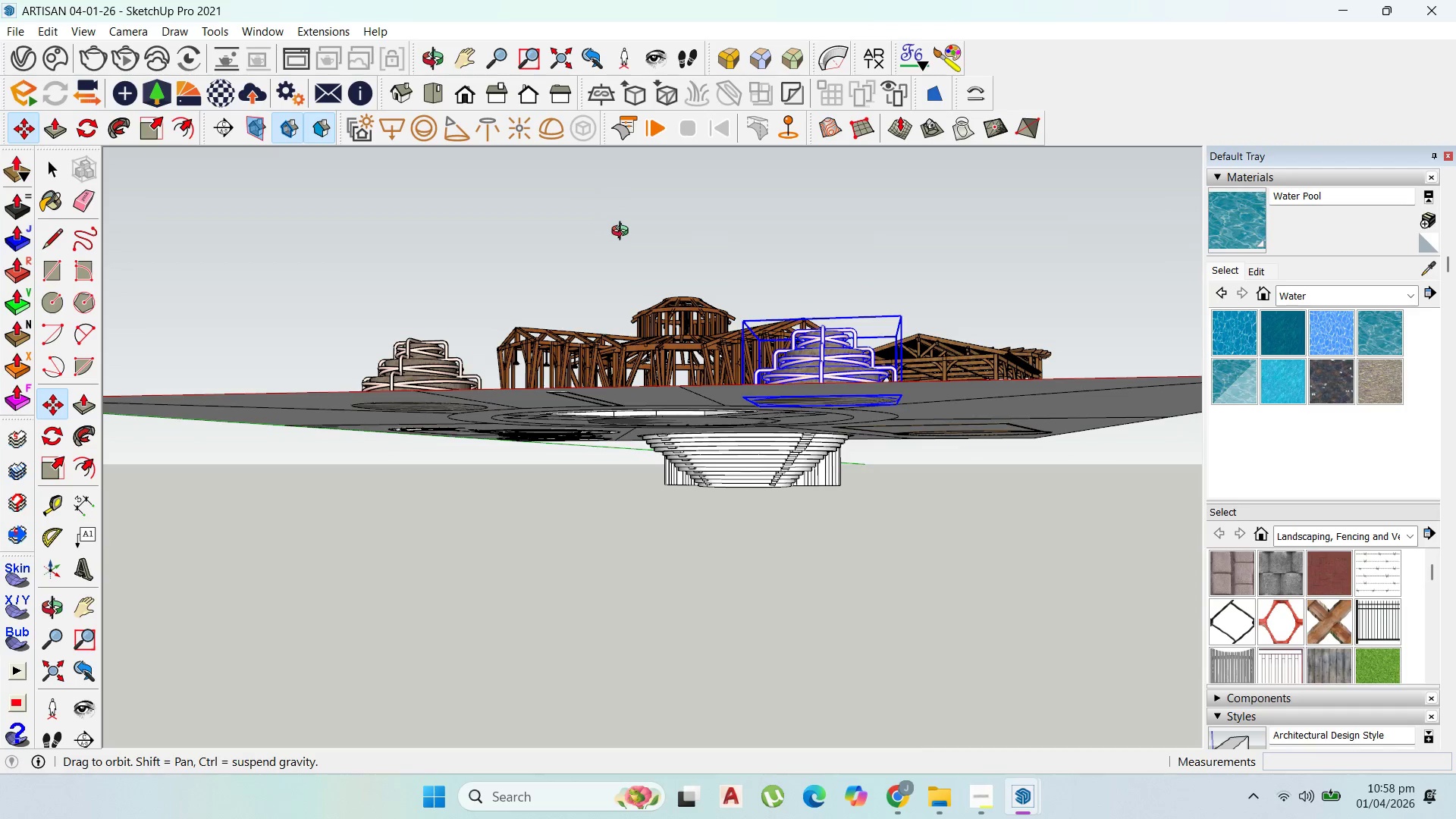 
scroll: coordinate [700, 412], scroll_direction: up, amount: 17.0
 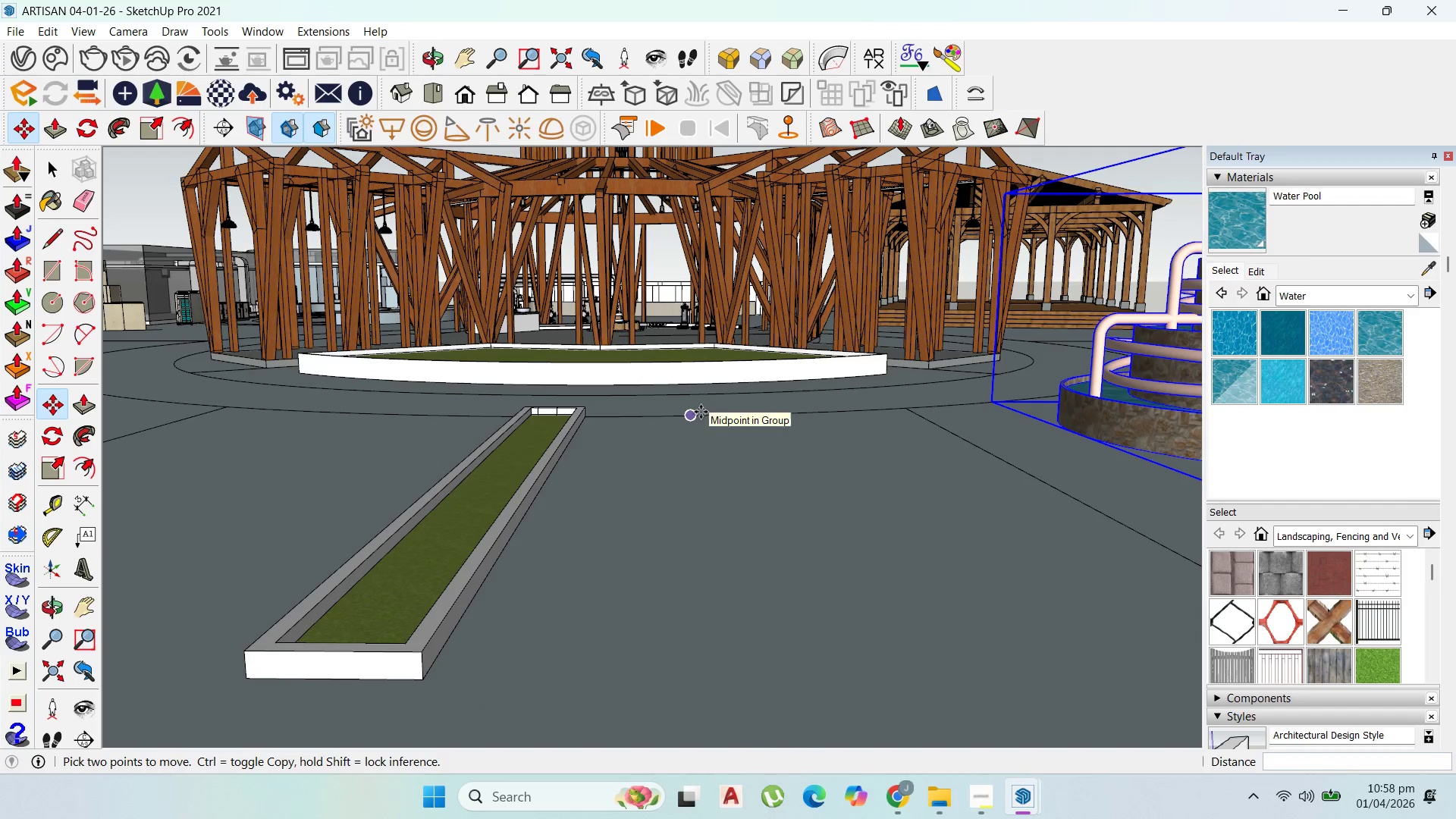 
scroll: coordinate [709, 413], scroll_direction: down, amount: 10.0
 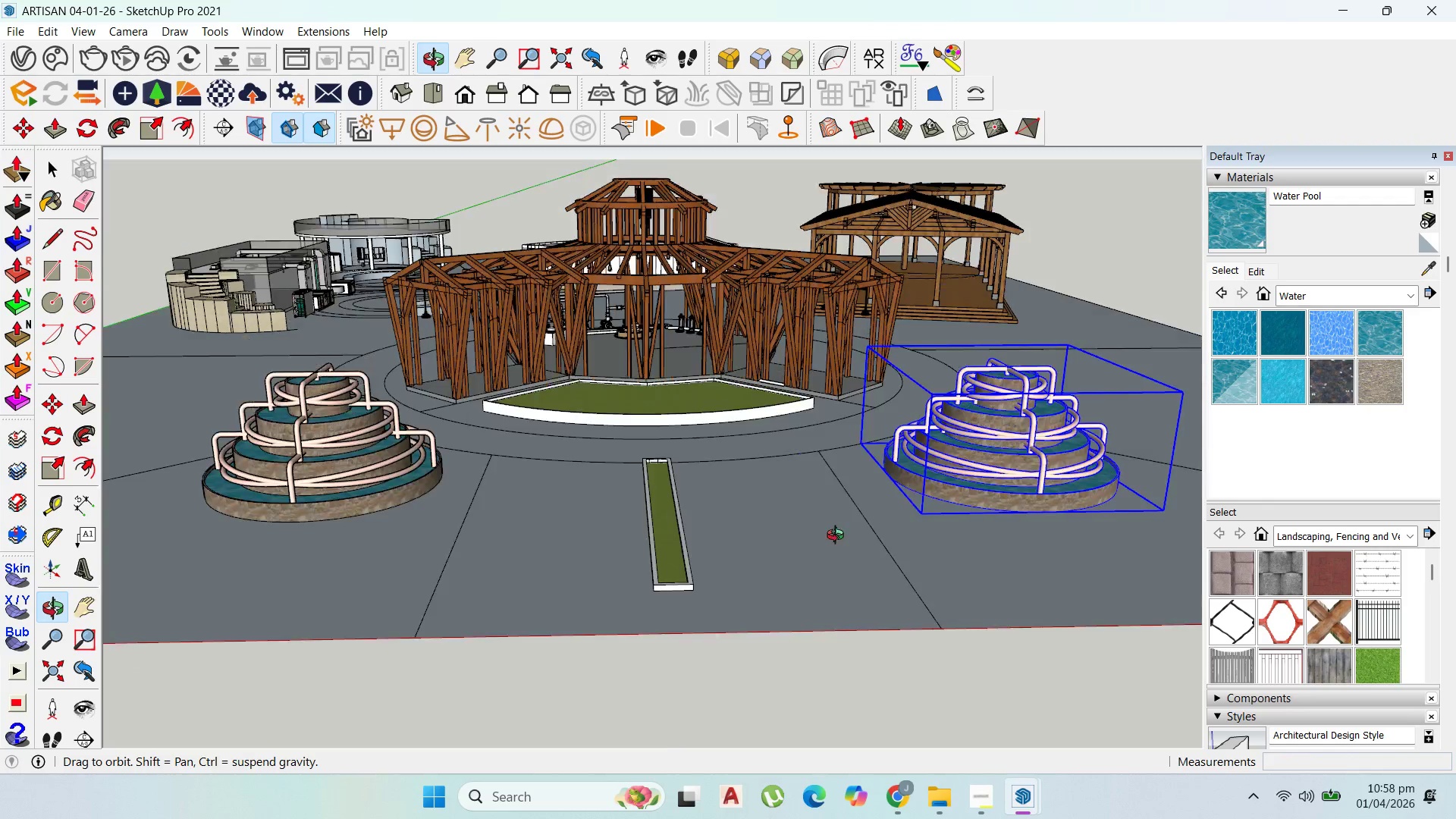 
scroll: coordinate [953, 552], scroll_direction: up, amount: 7.0
 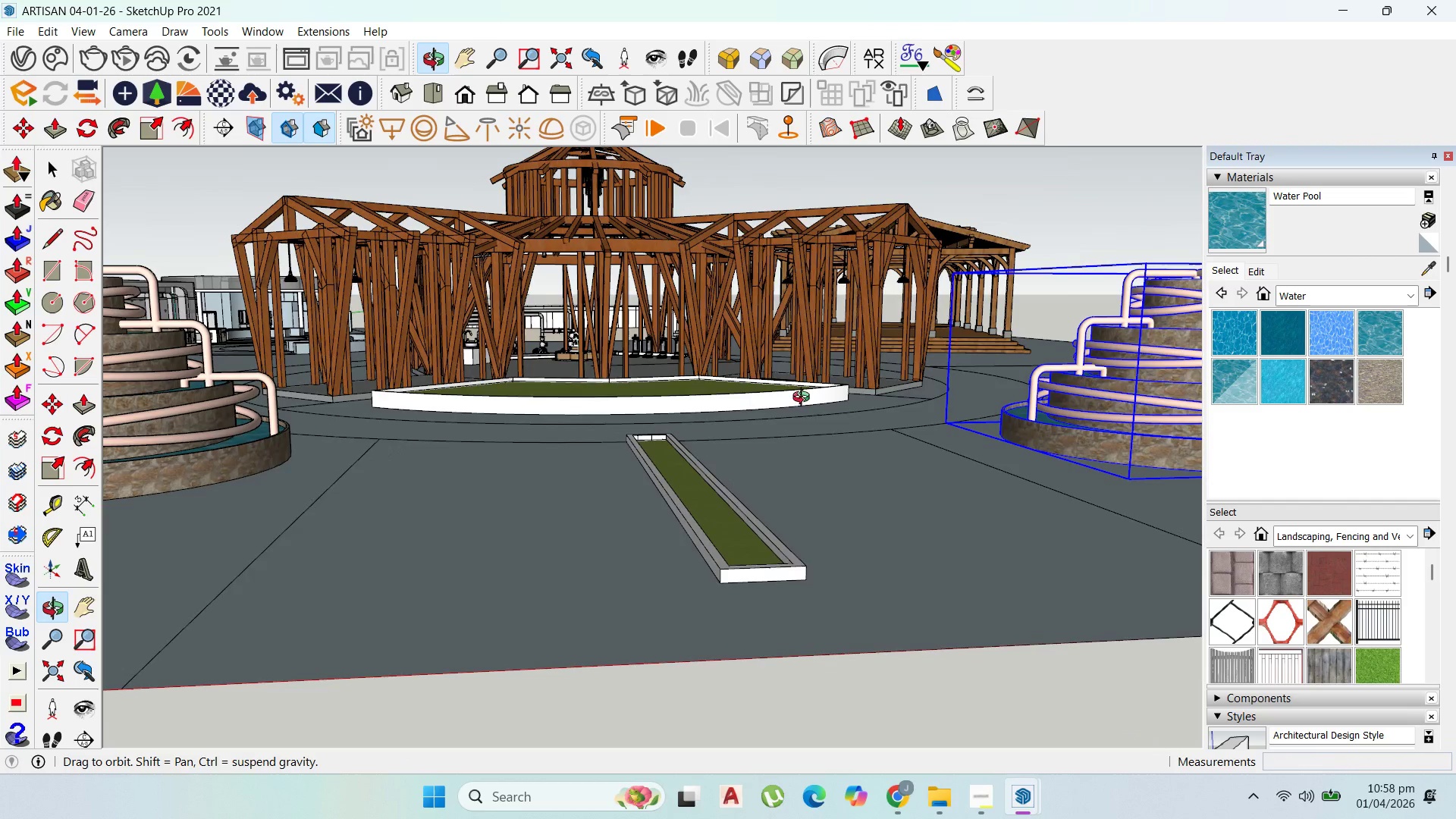 
scroll: coordinate [836, 501], scroll_direction: down, amount: 8.0
 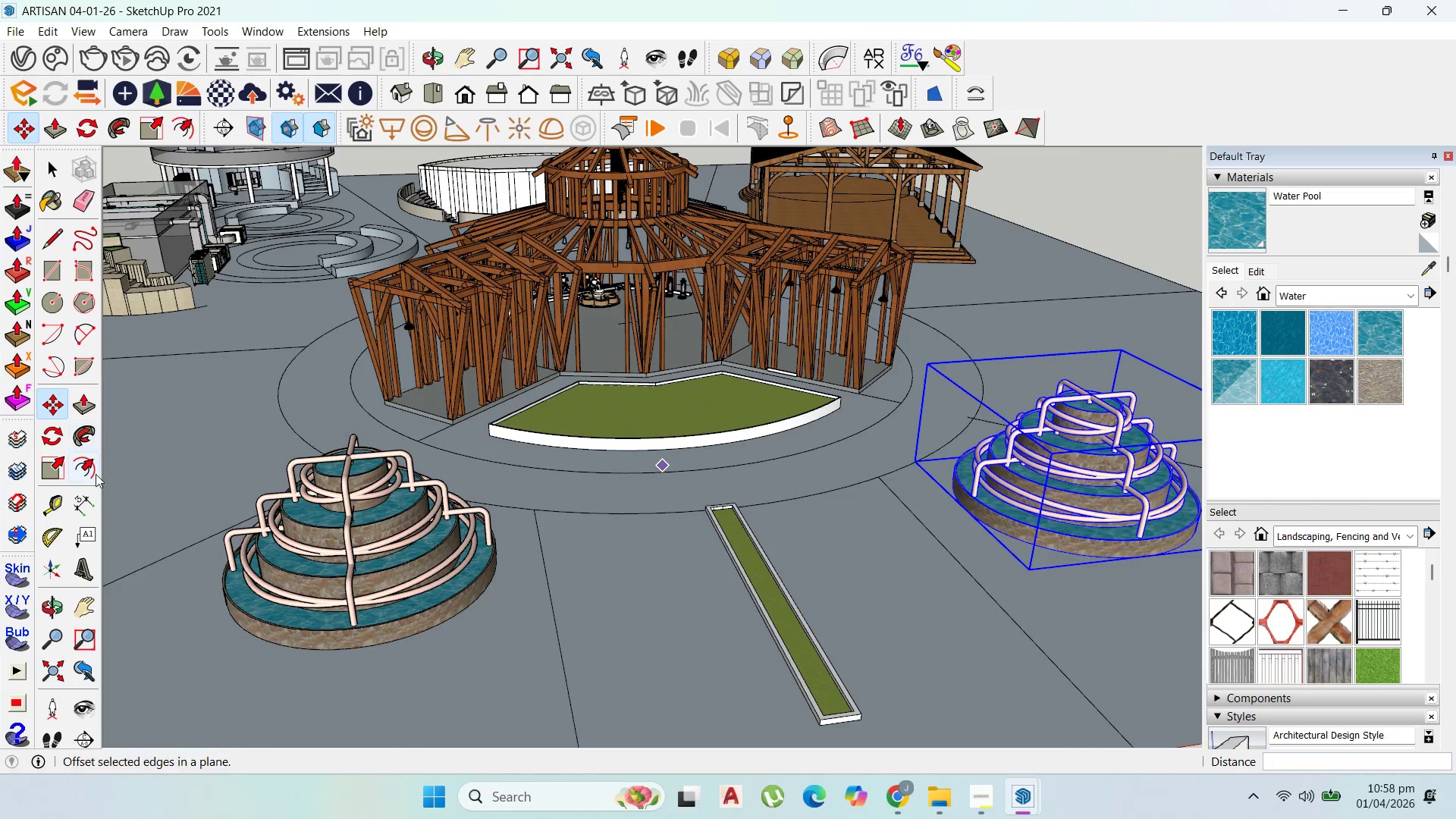 
left_click([52, 514])
 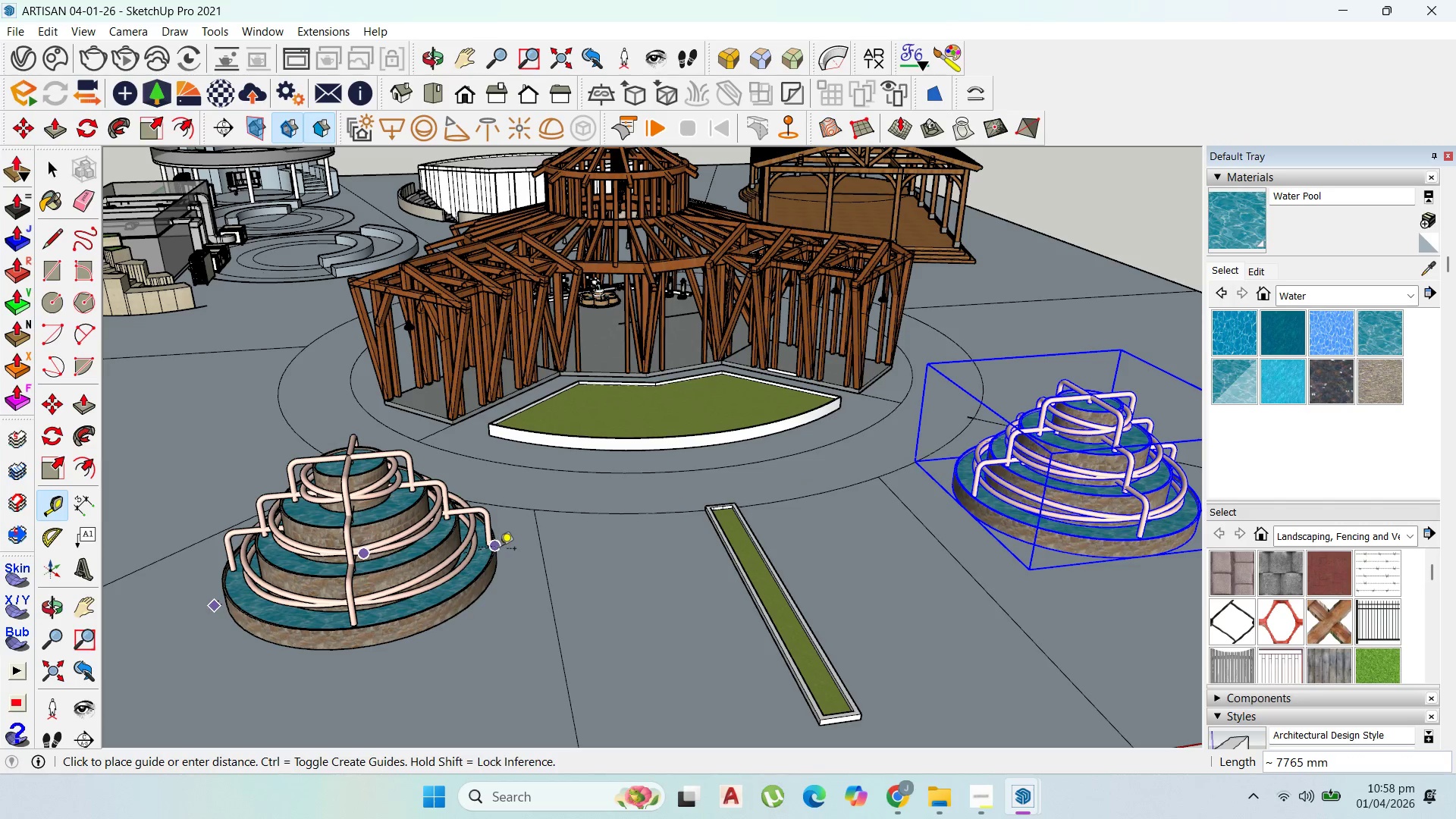 
scroll: coordinate [499, 551], scroll_direction: down, amount: 4.0
 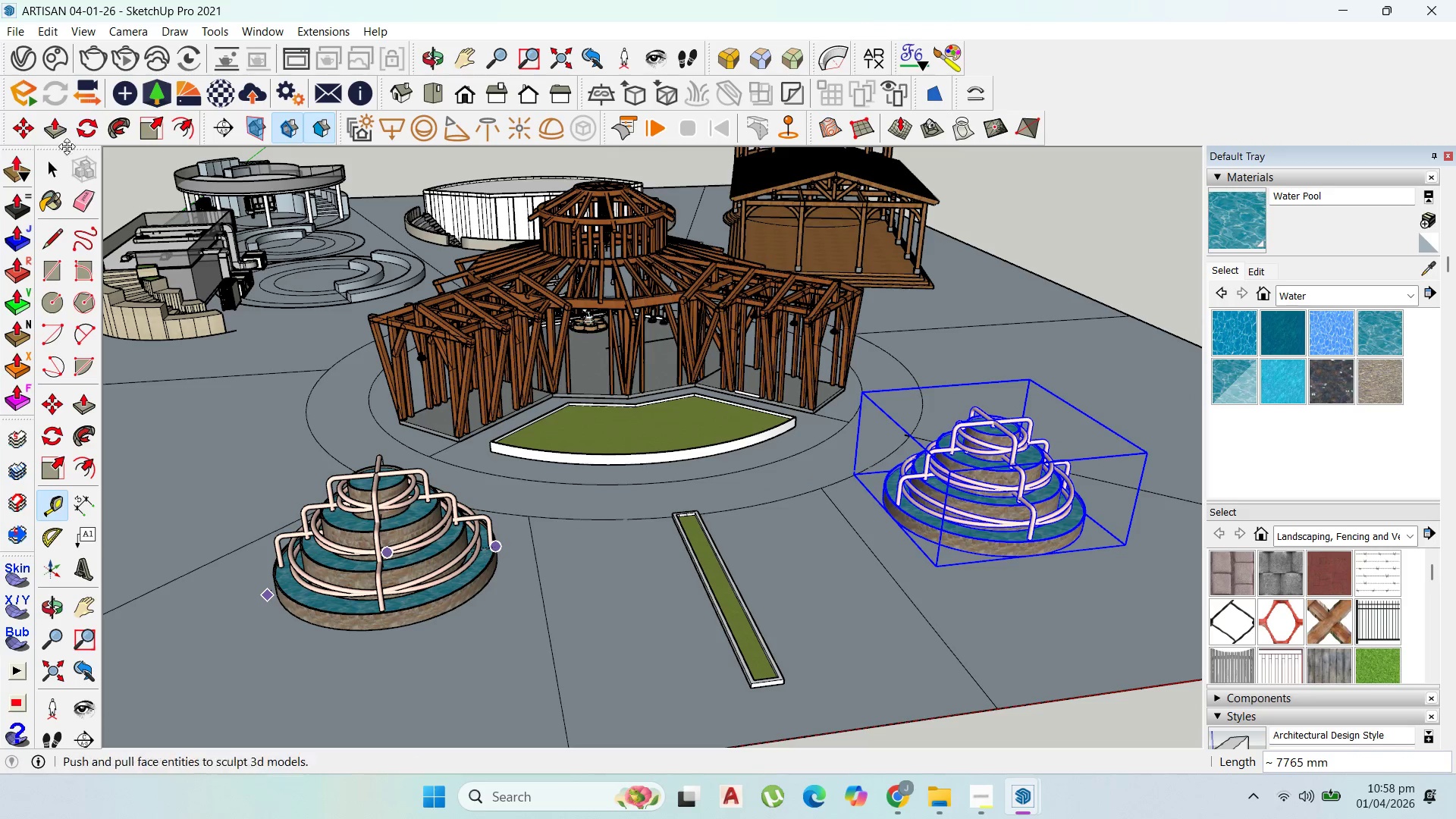 
left_click([61, 173])
 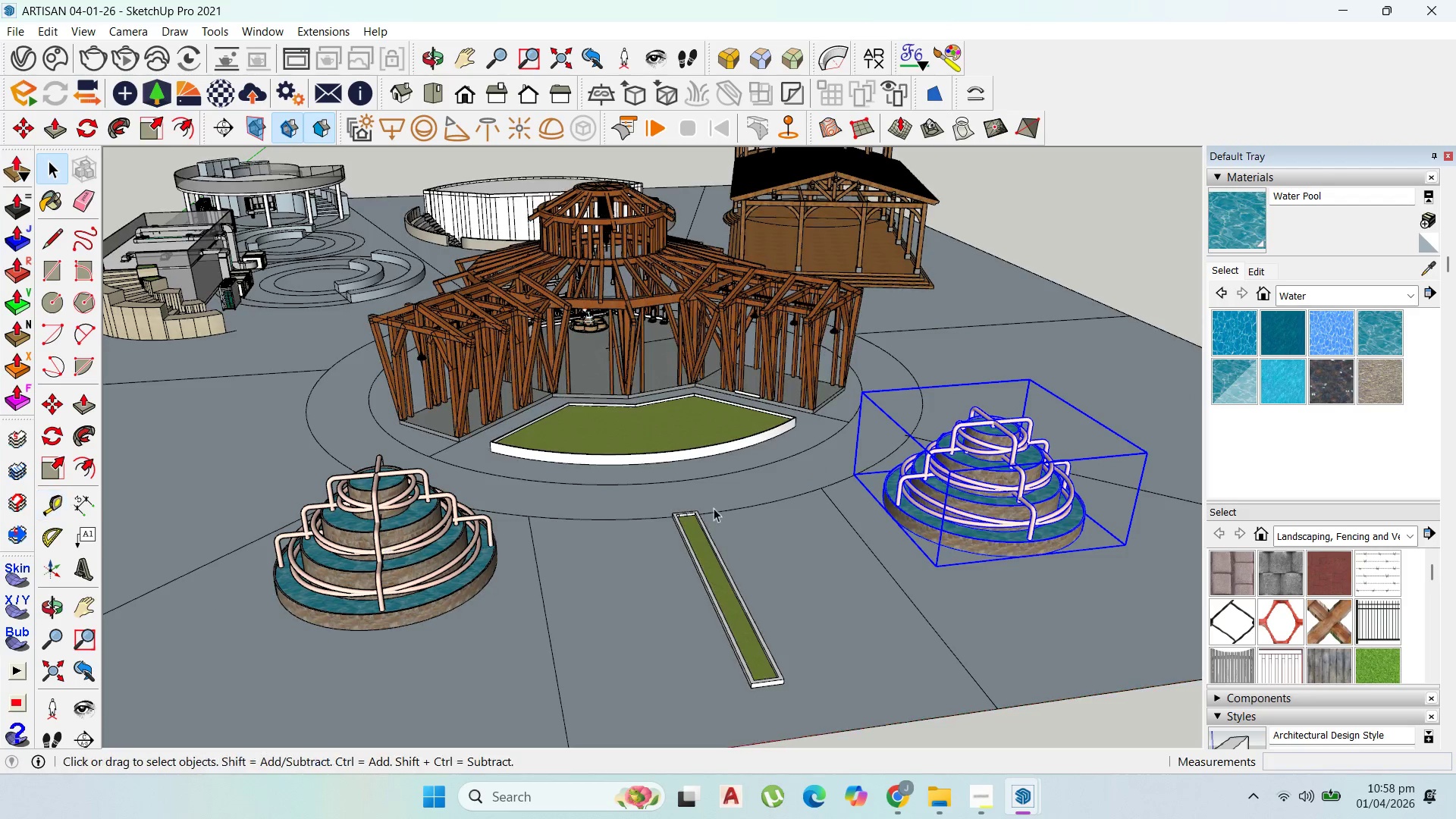 
scroll: coordinate [684, 511], scroll_direction: up, amount: 5.0
 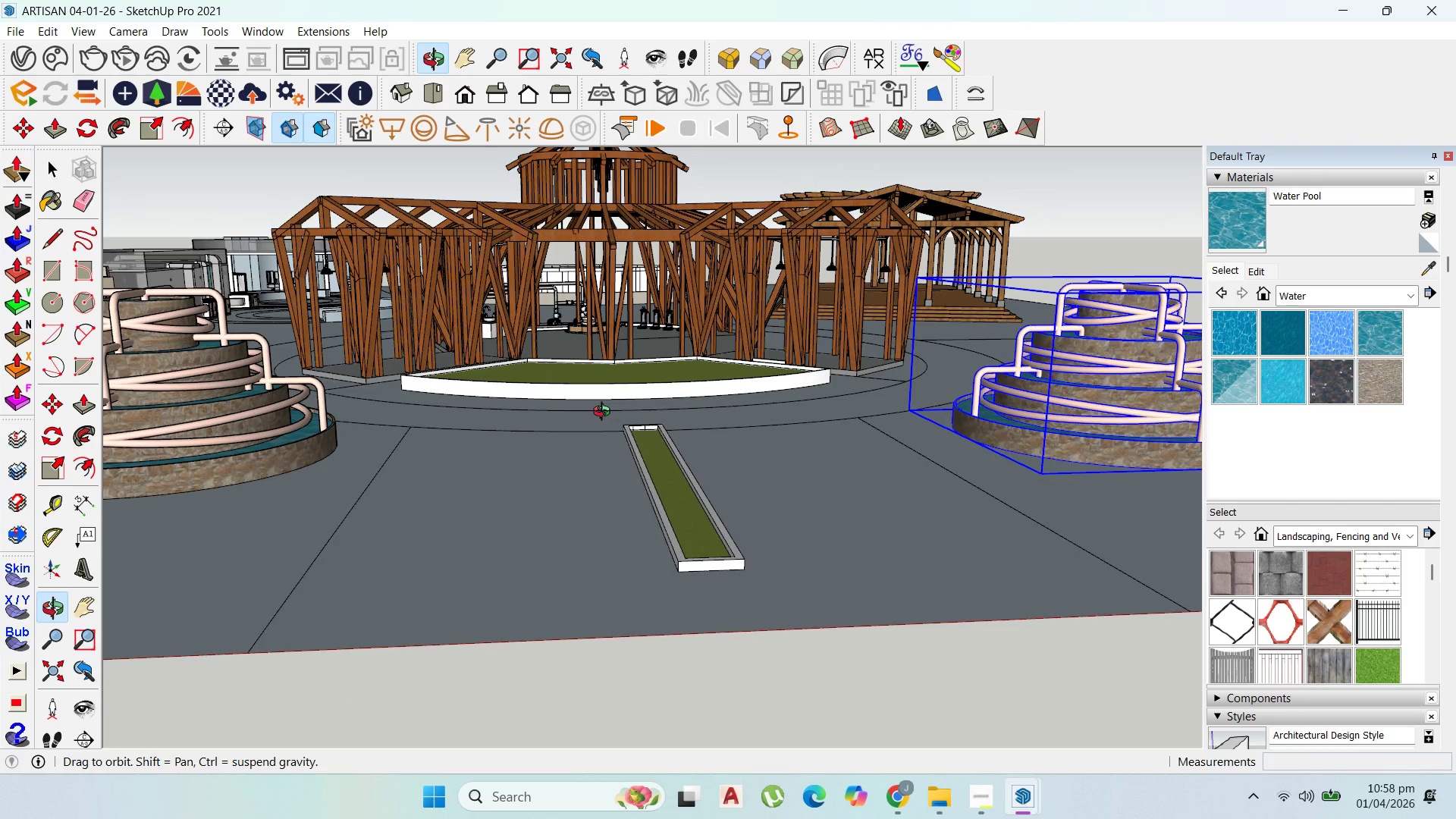 
scroll: coordinate [628, 424], scroll_direction: down, amount: 2.0
 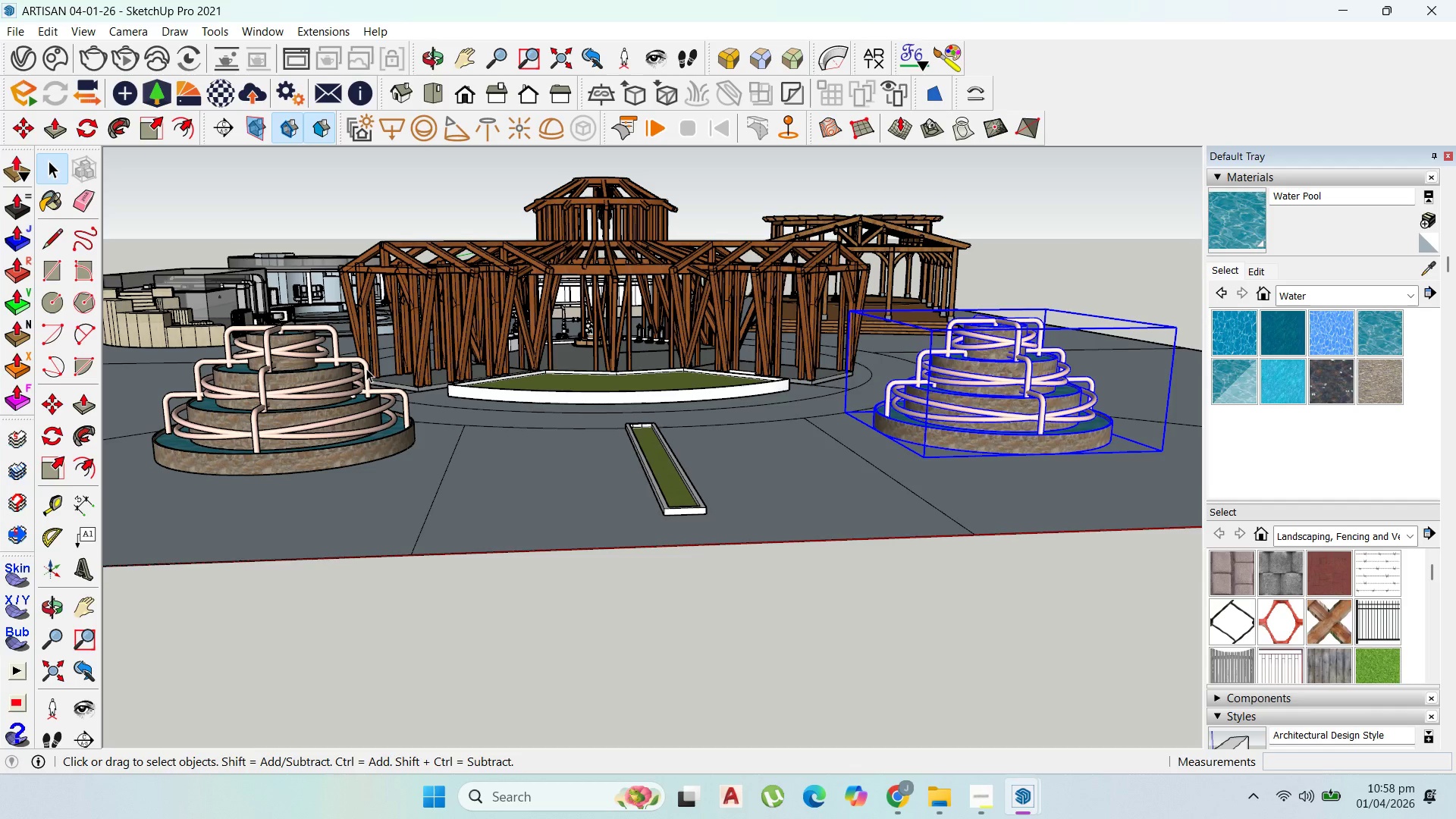 
left_click([350, 356])
 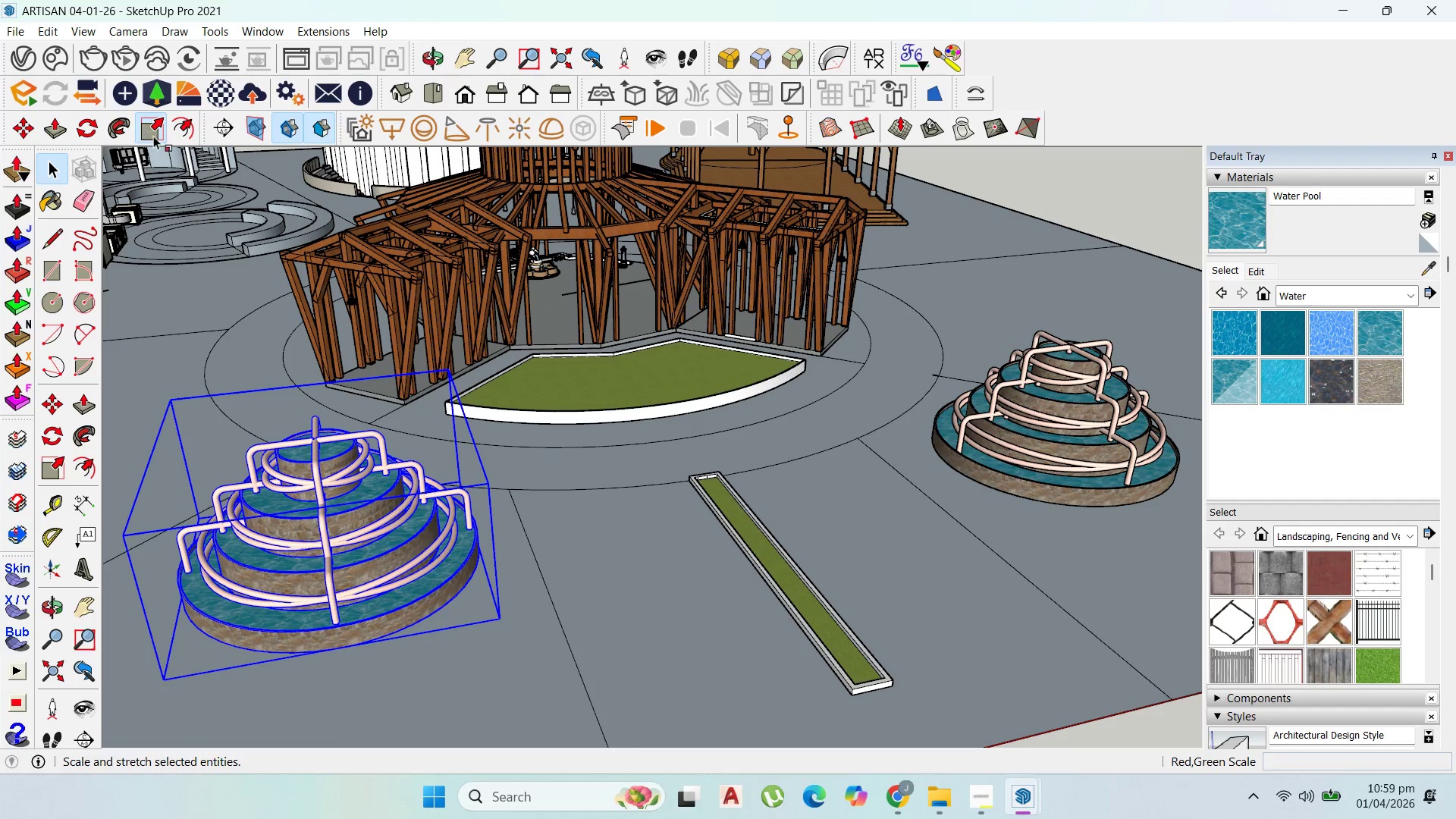 
scroll: coordinate [362, 373], scroll_direction: none, amount: 0.0
 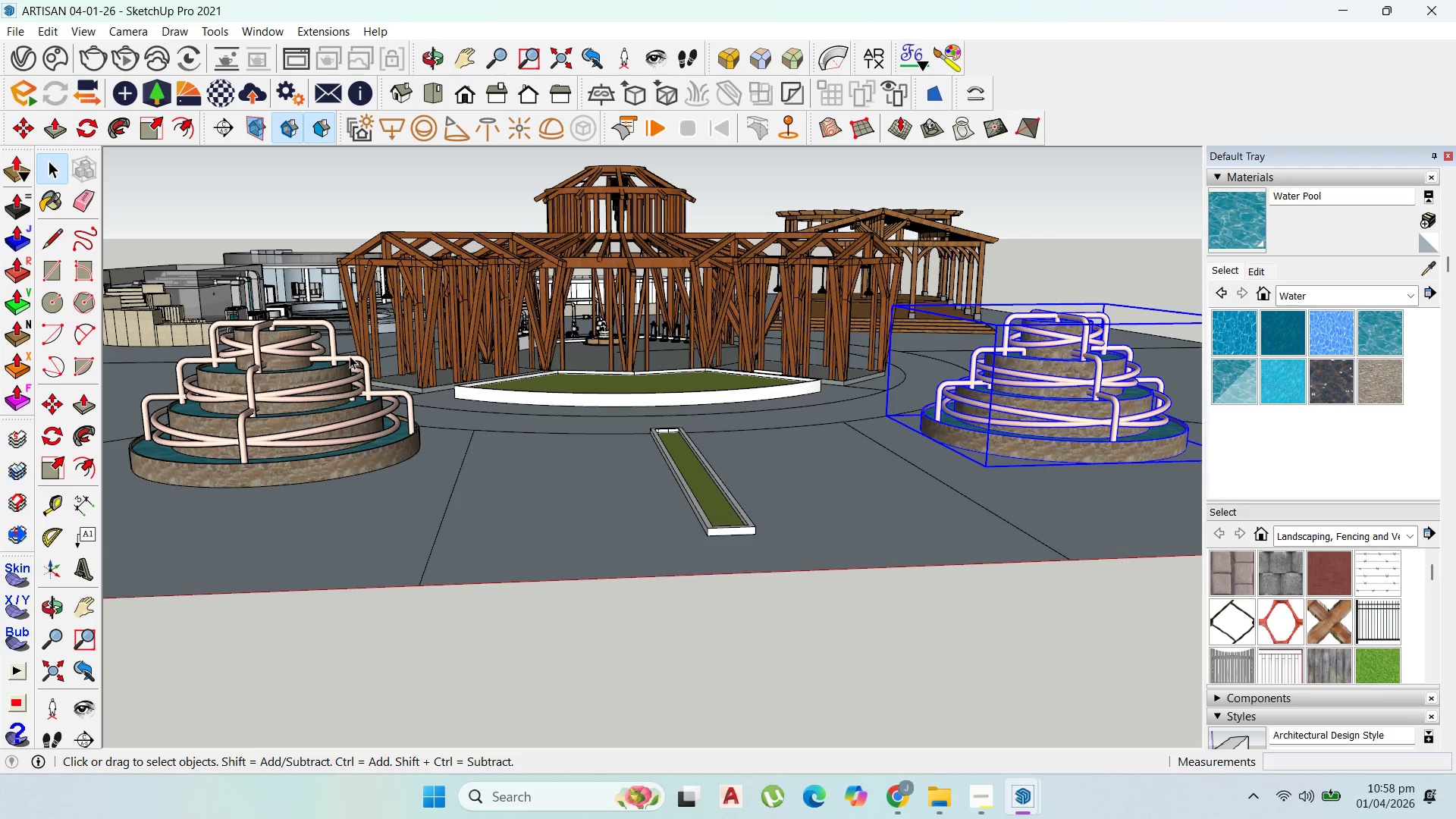 
left_click_drag(start_coordinate=[171, 396], to_coordinate=[228, 438])
 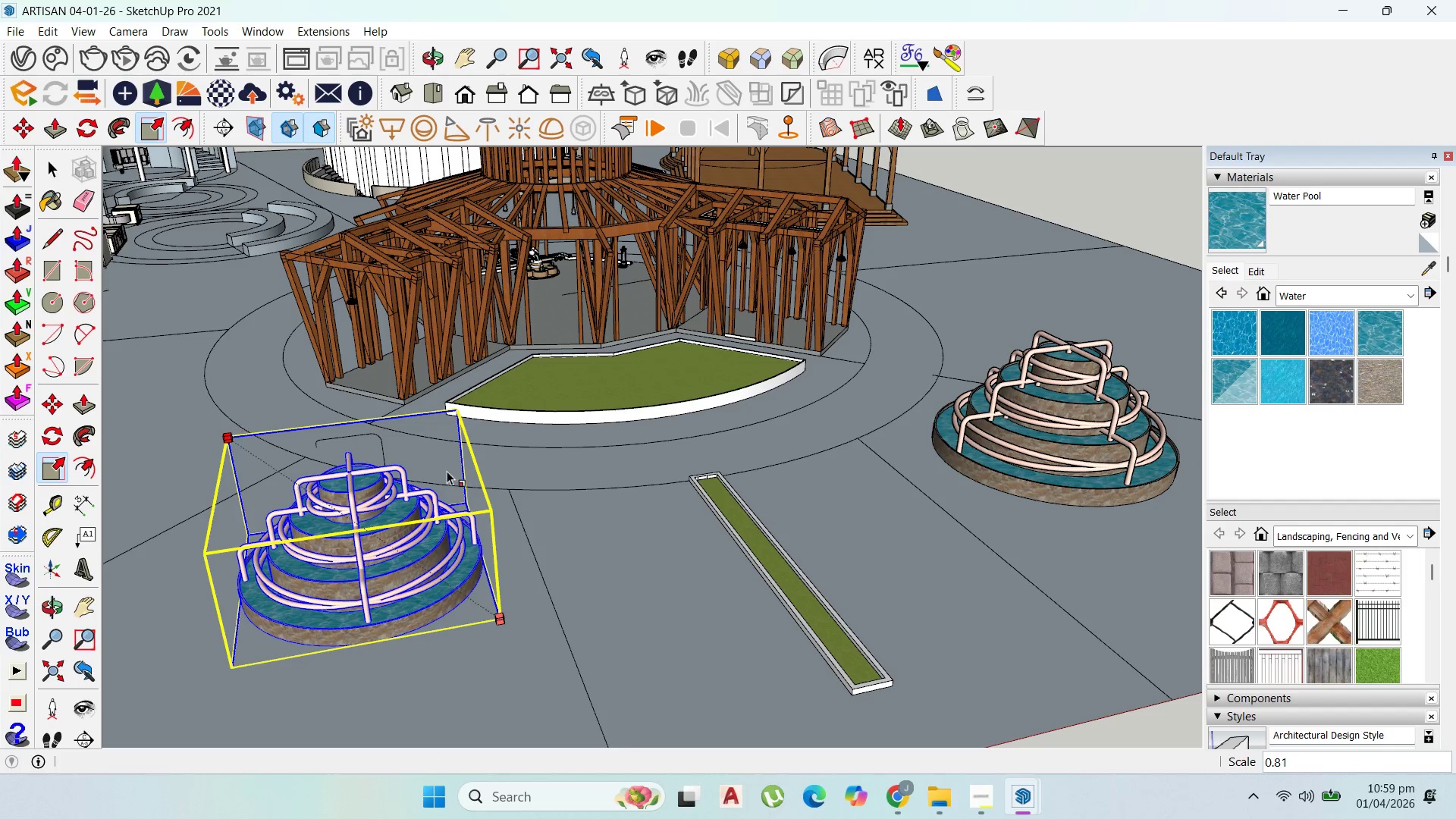 
scroll: coordinate [450, 472], scroll_direction: up, amount: 1.0
 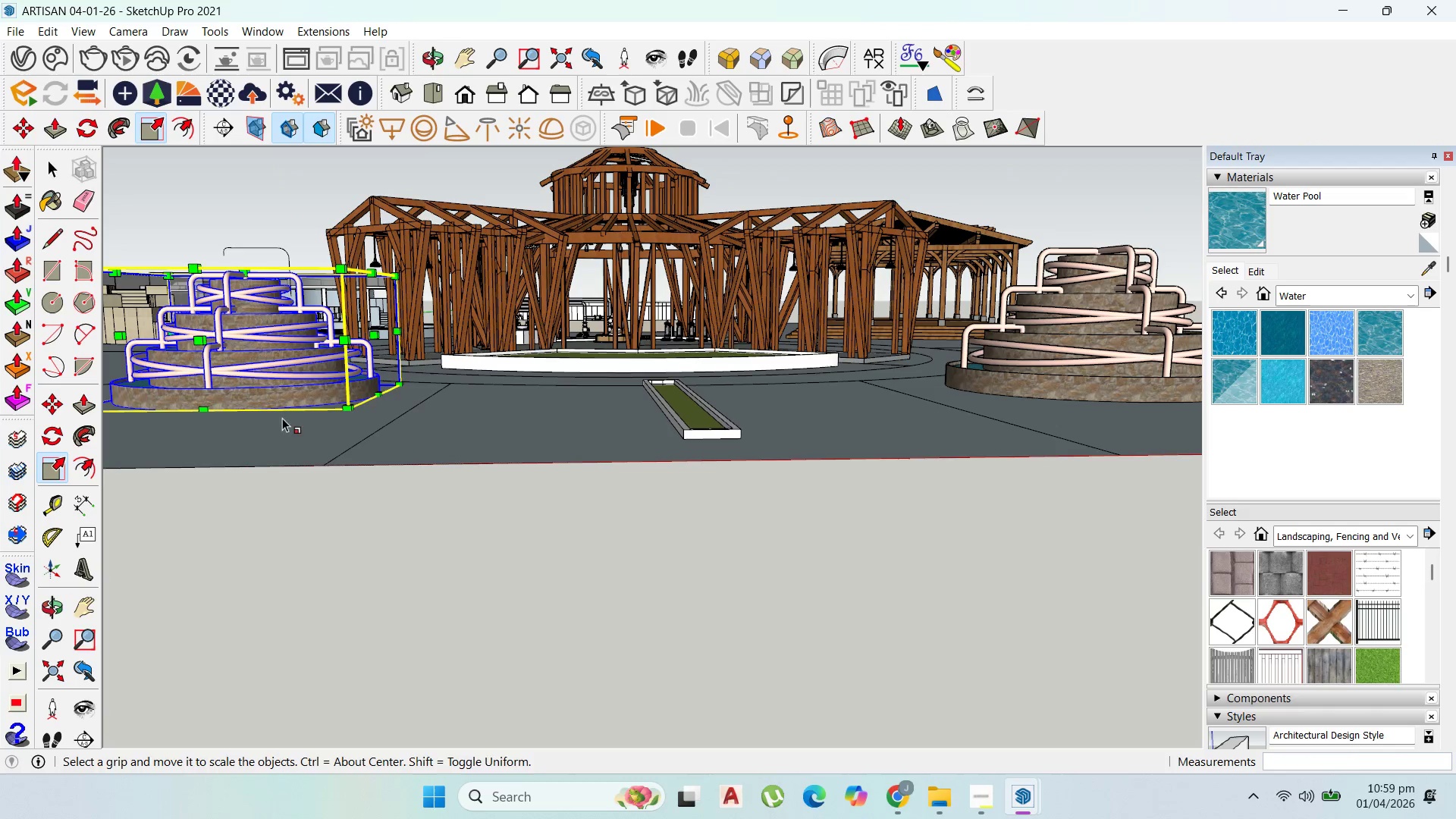 
wait(8.11)
 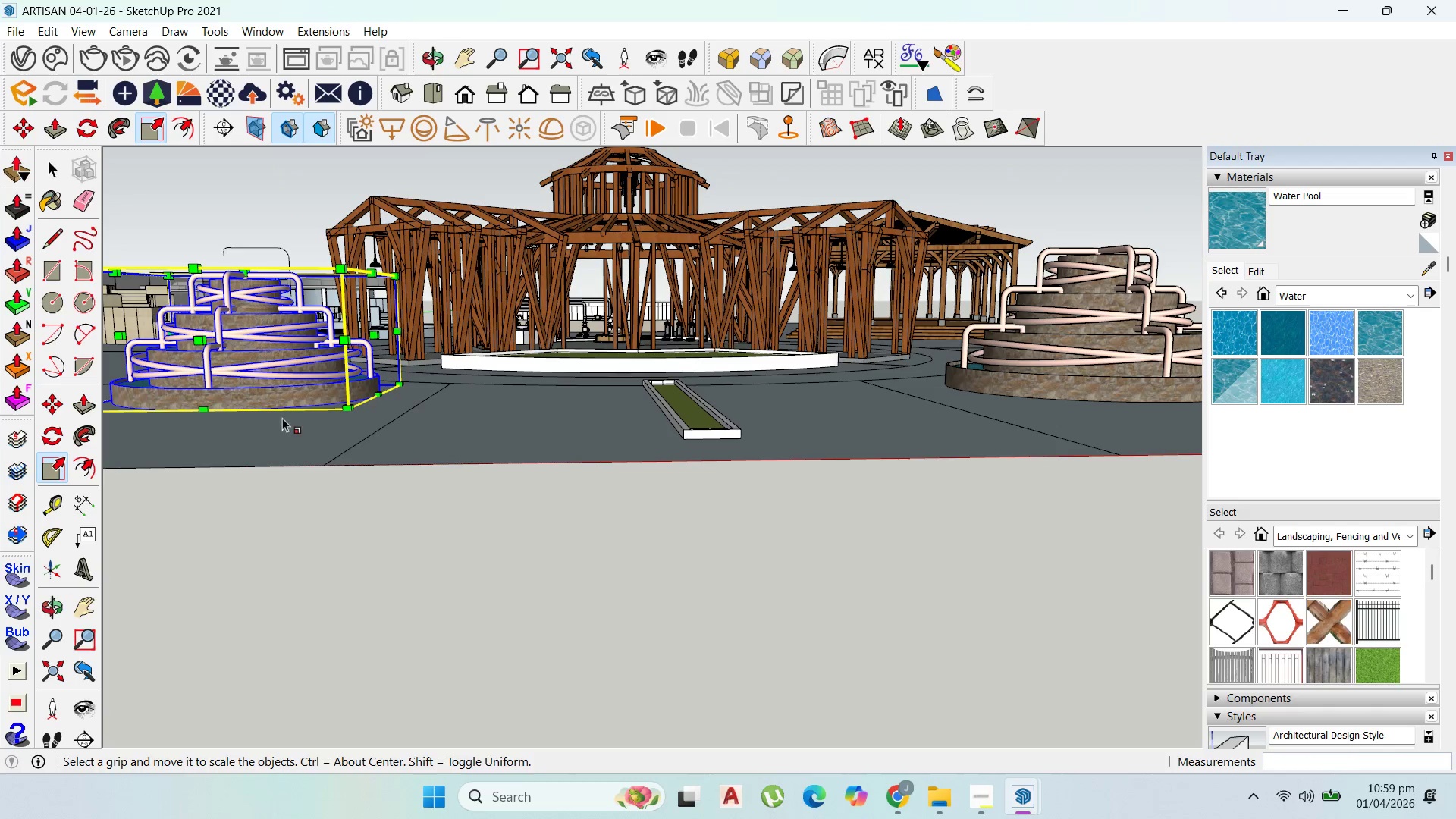 
left_click([246, 276])
 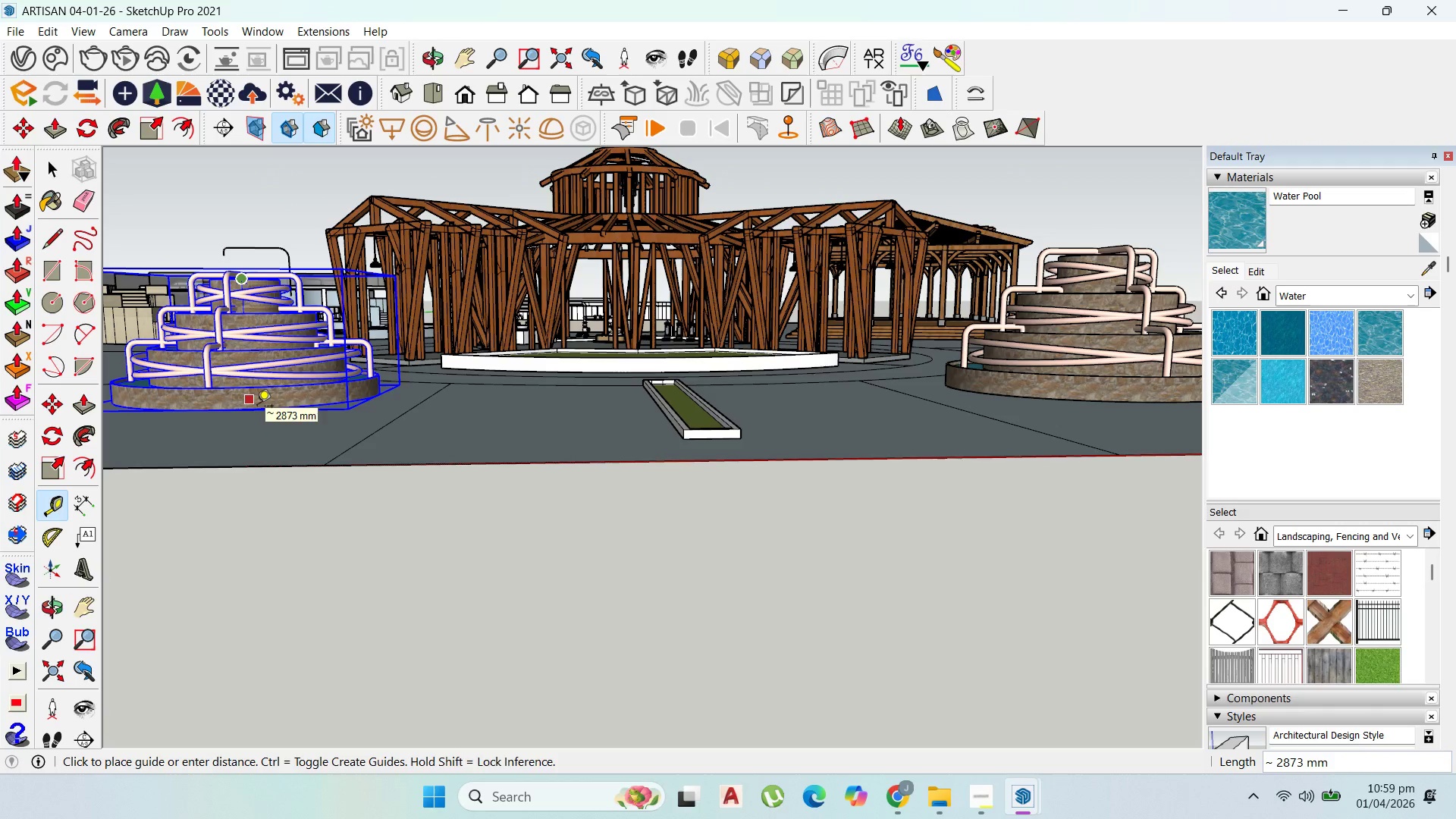 
key(ArrowUp)
 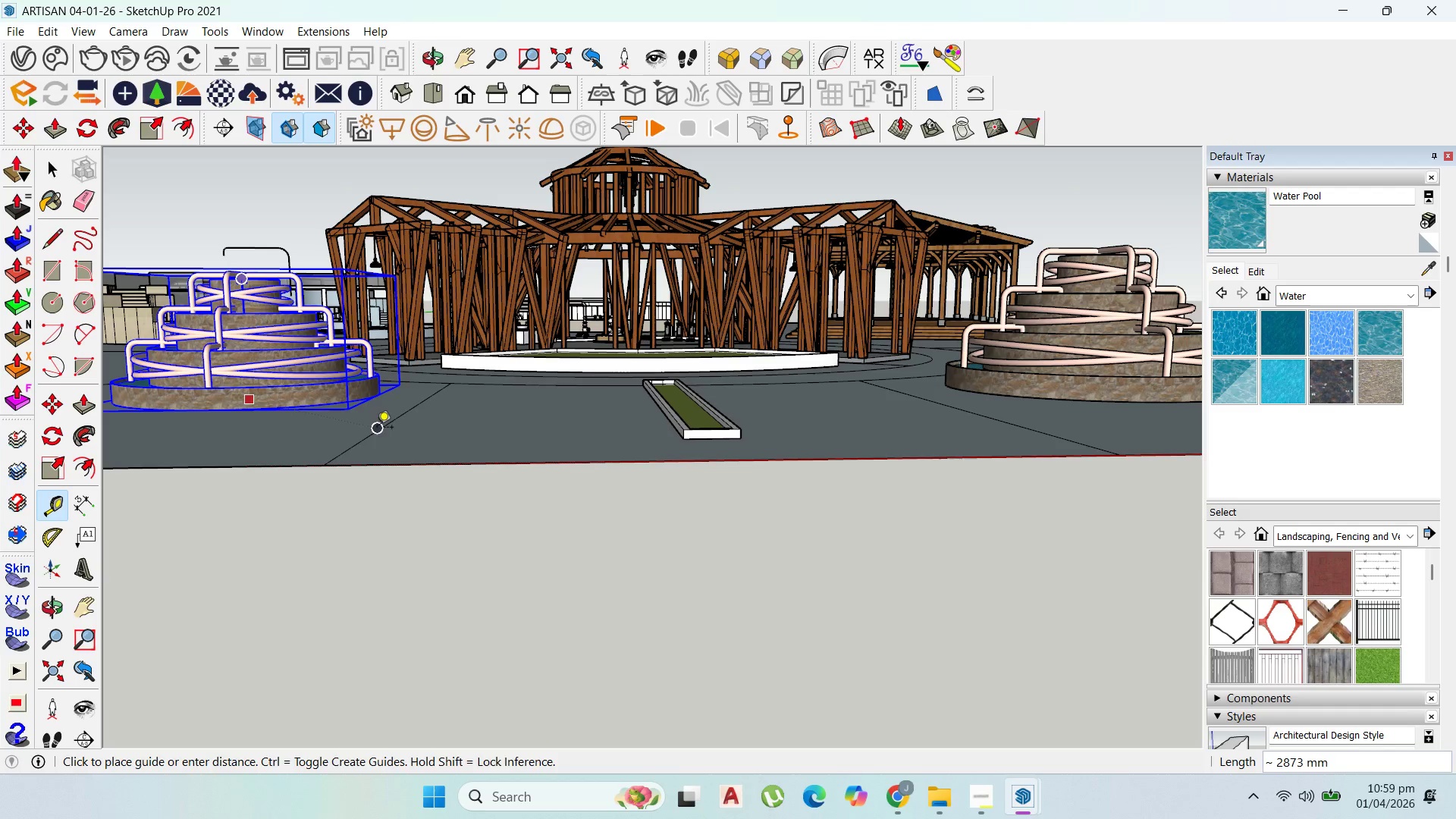 
wait(5.83)
 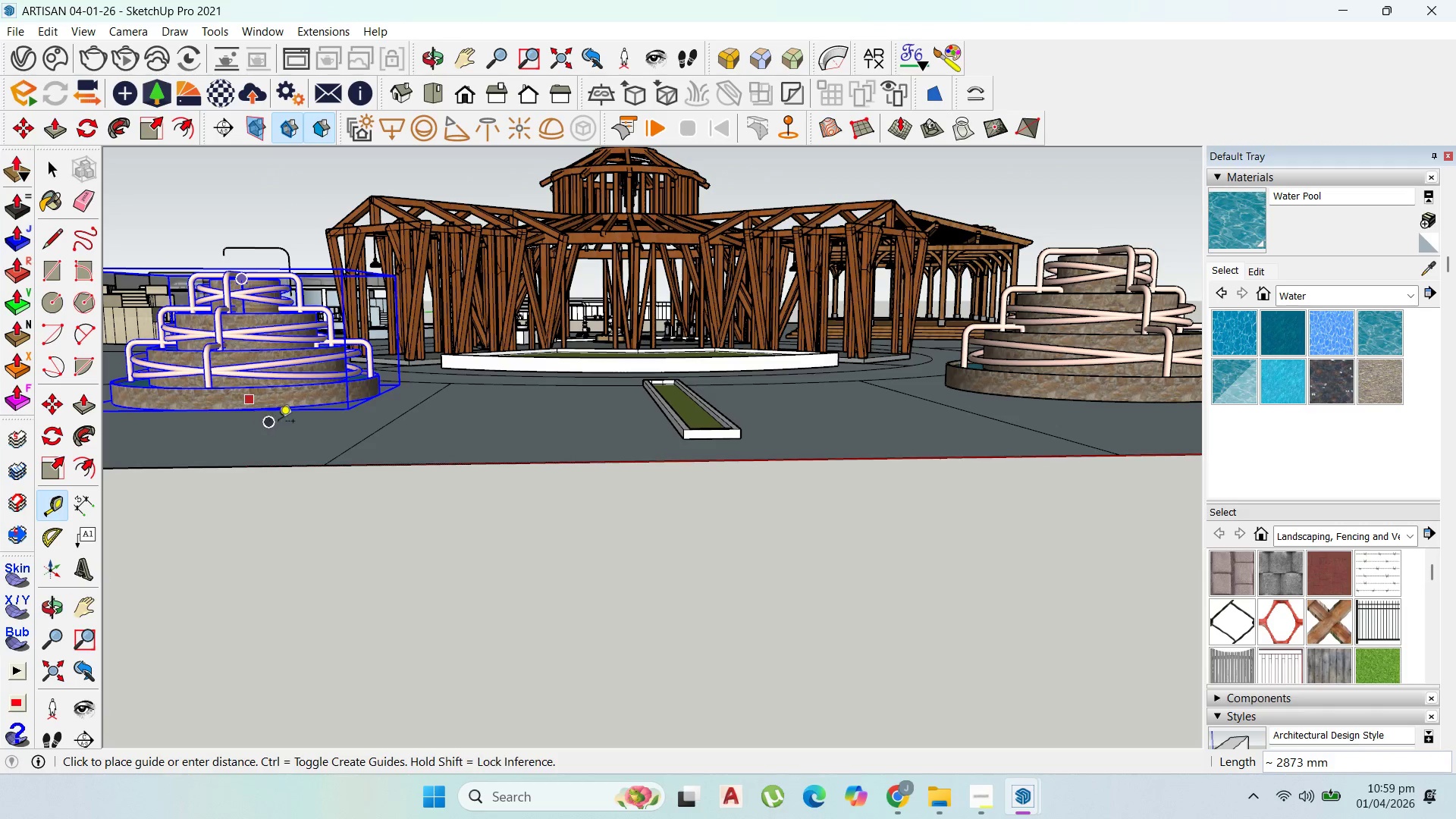 
left_click([37, 158])
 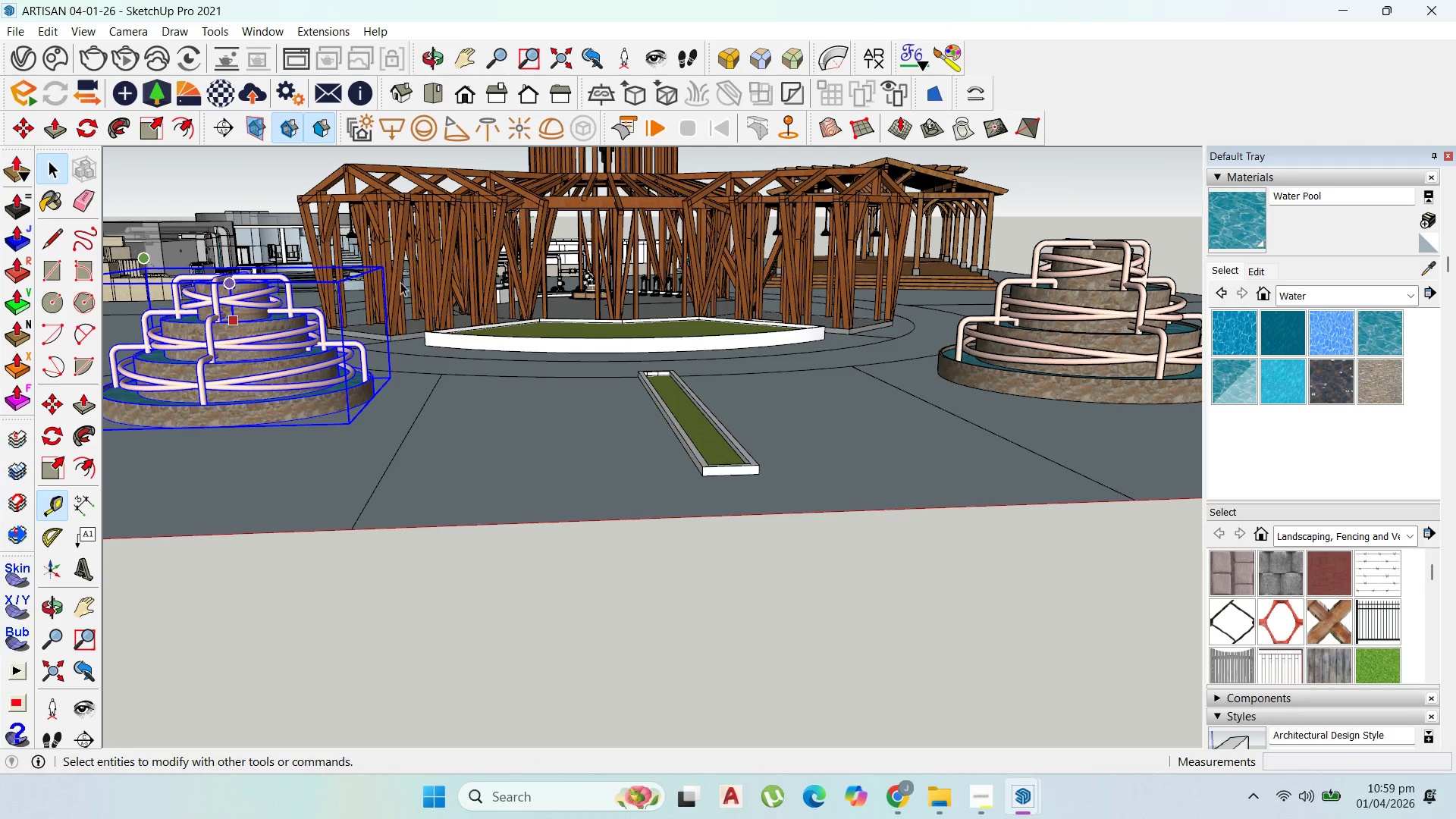 
left_click([858, 343])
 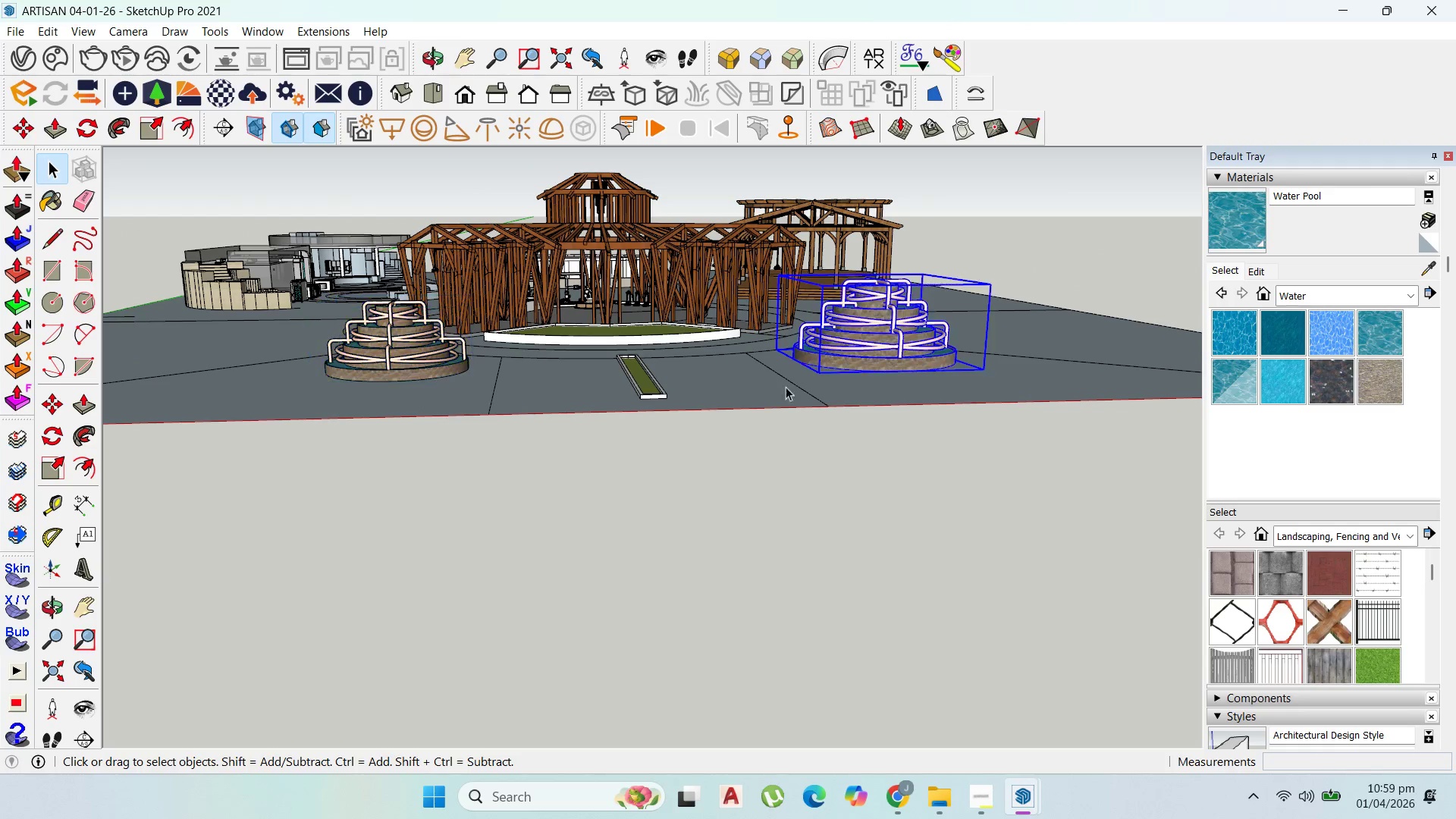 
scroll: coordinate [789, 356], scroll_direction: down, amount: 8.0
 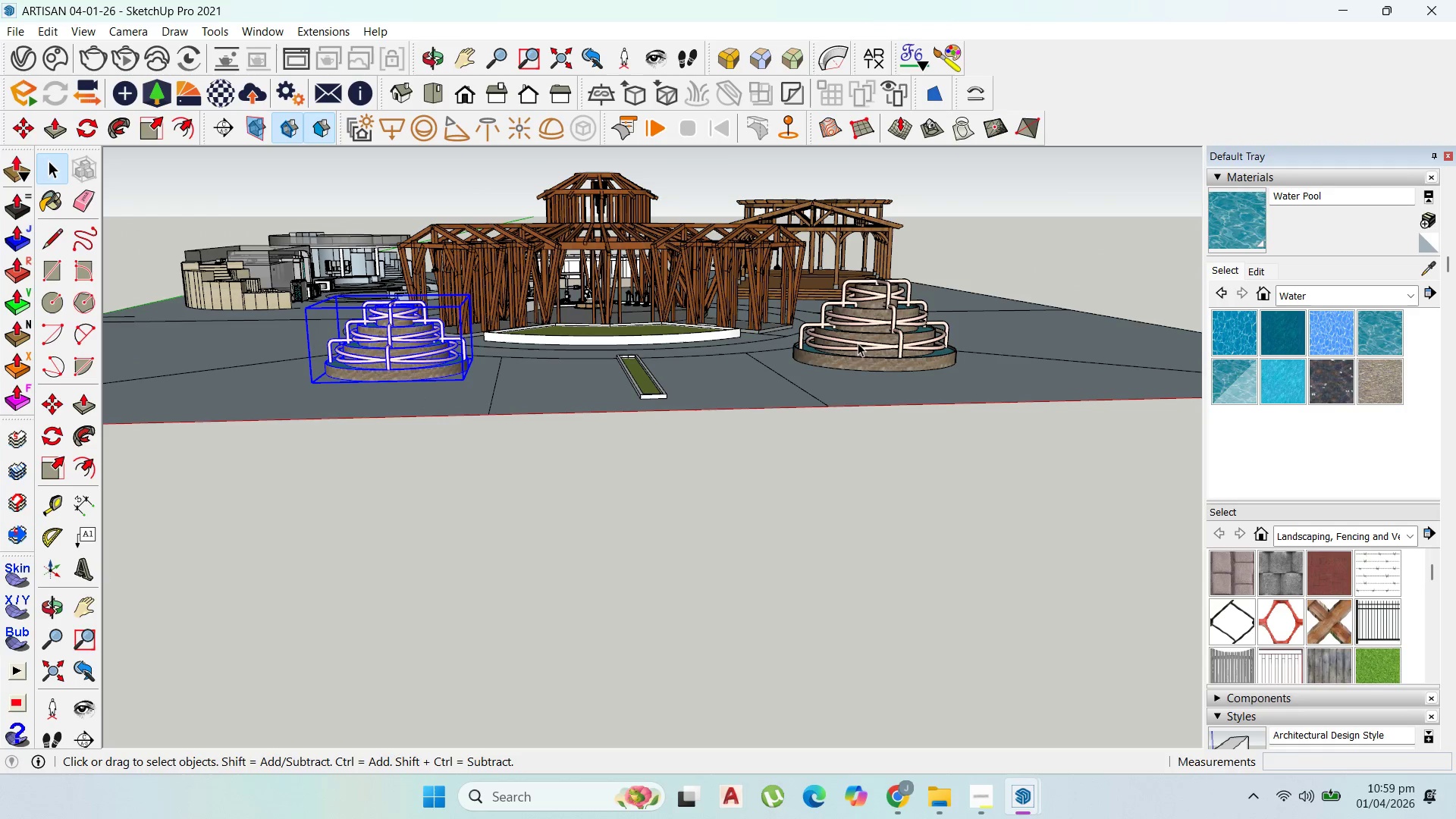 
scroll: coordinate [789, 382], scroll_direction: none, amount: 0.0
 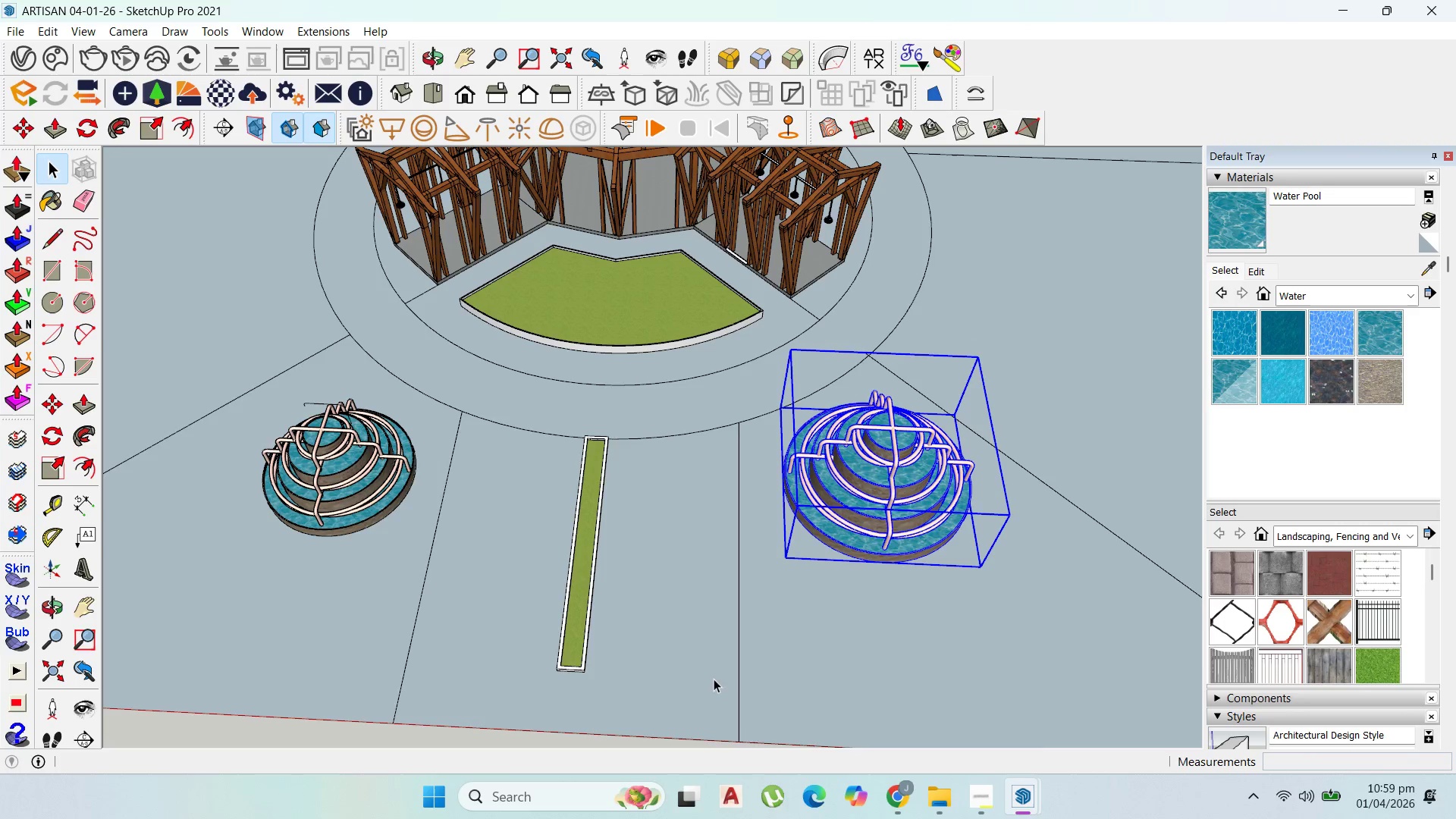 
scroll: coordinate [707, 560], scroll_direction: down, amount: 3.0
 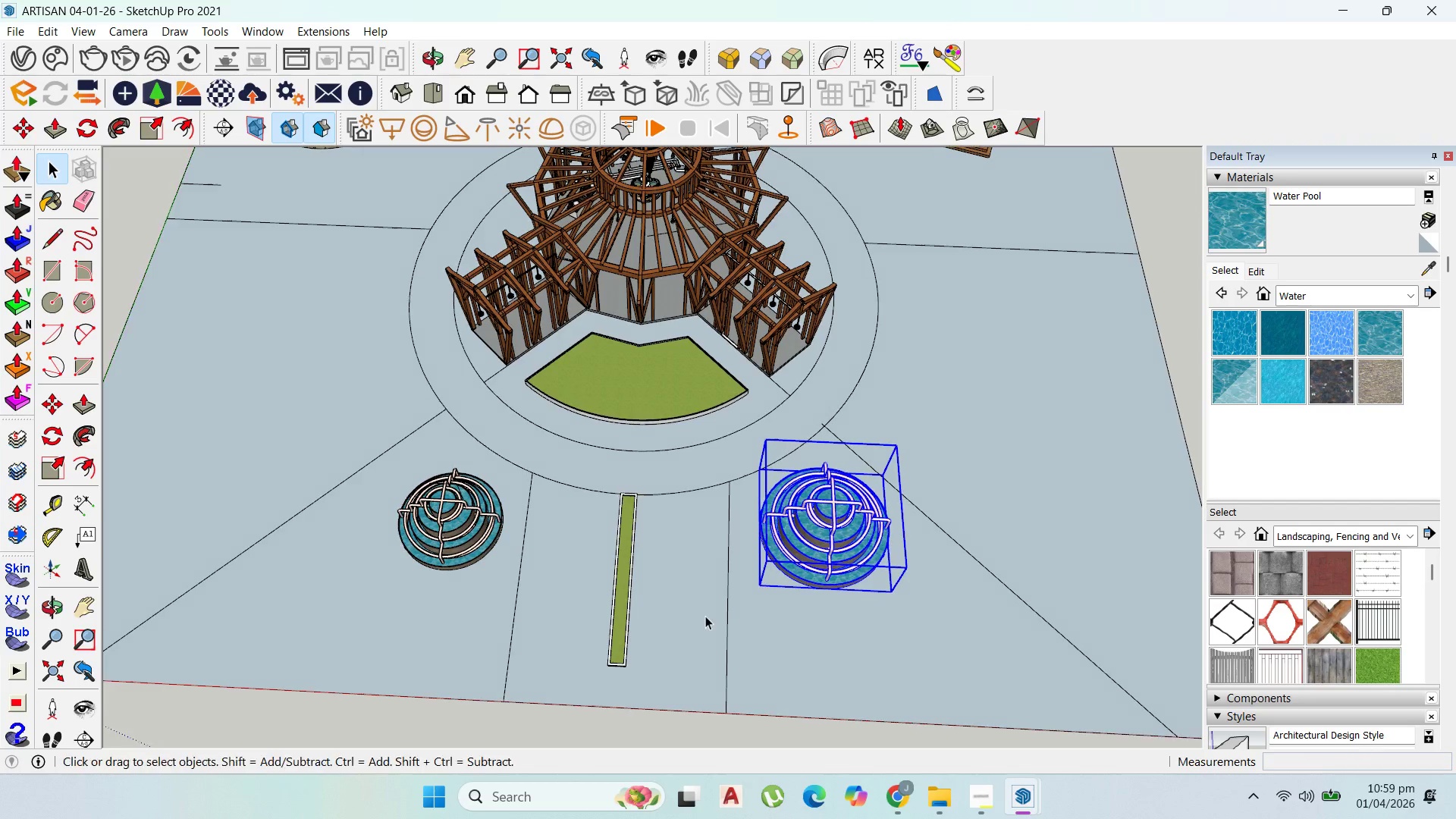 
key(Delete)
 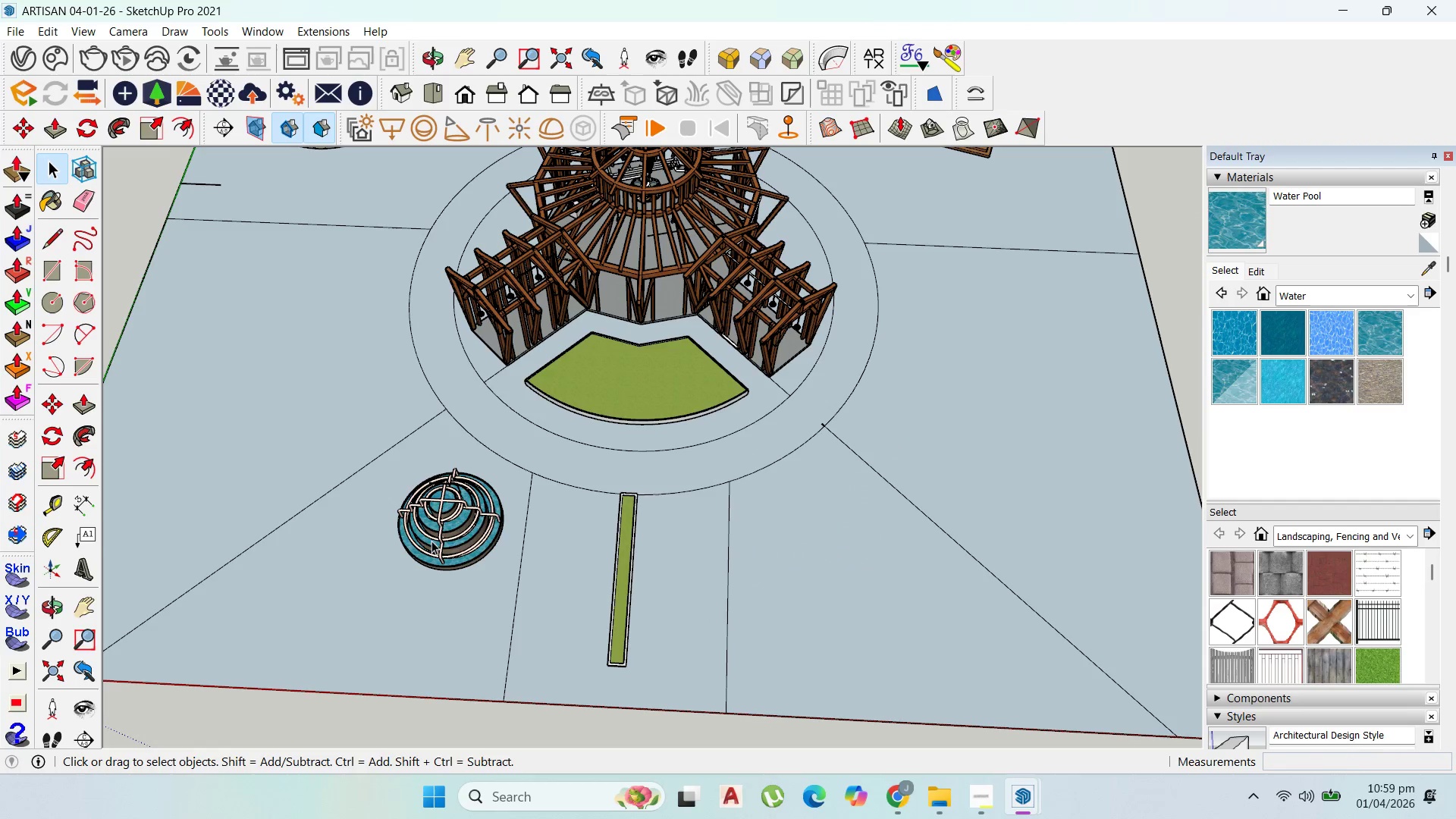 
left_click([425, 538])
 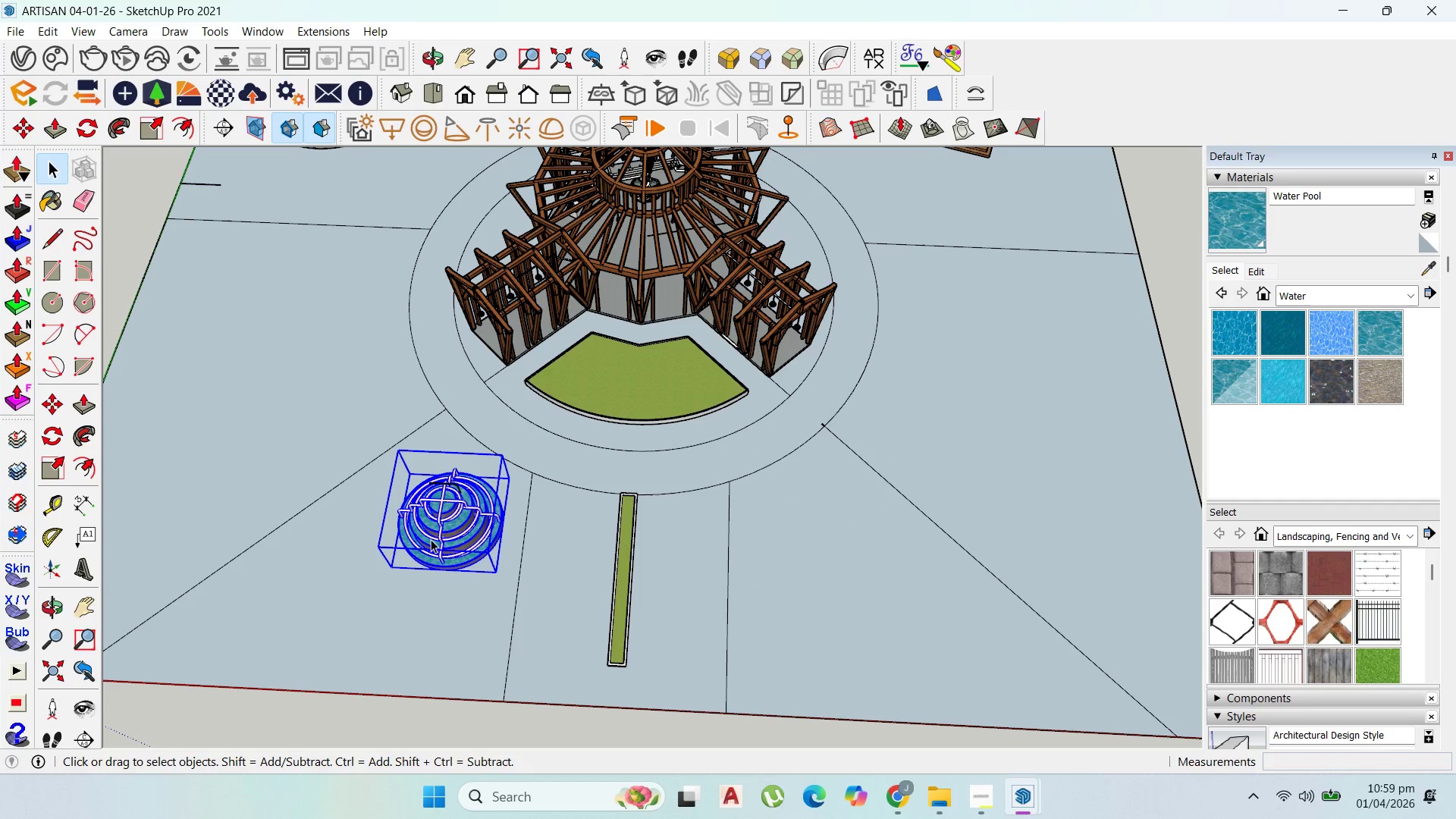 
key(M)
 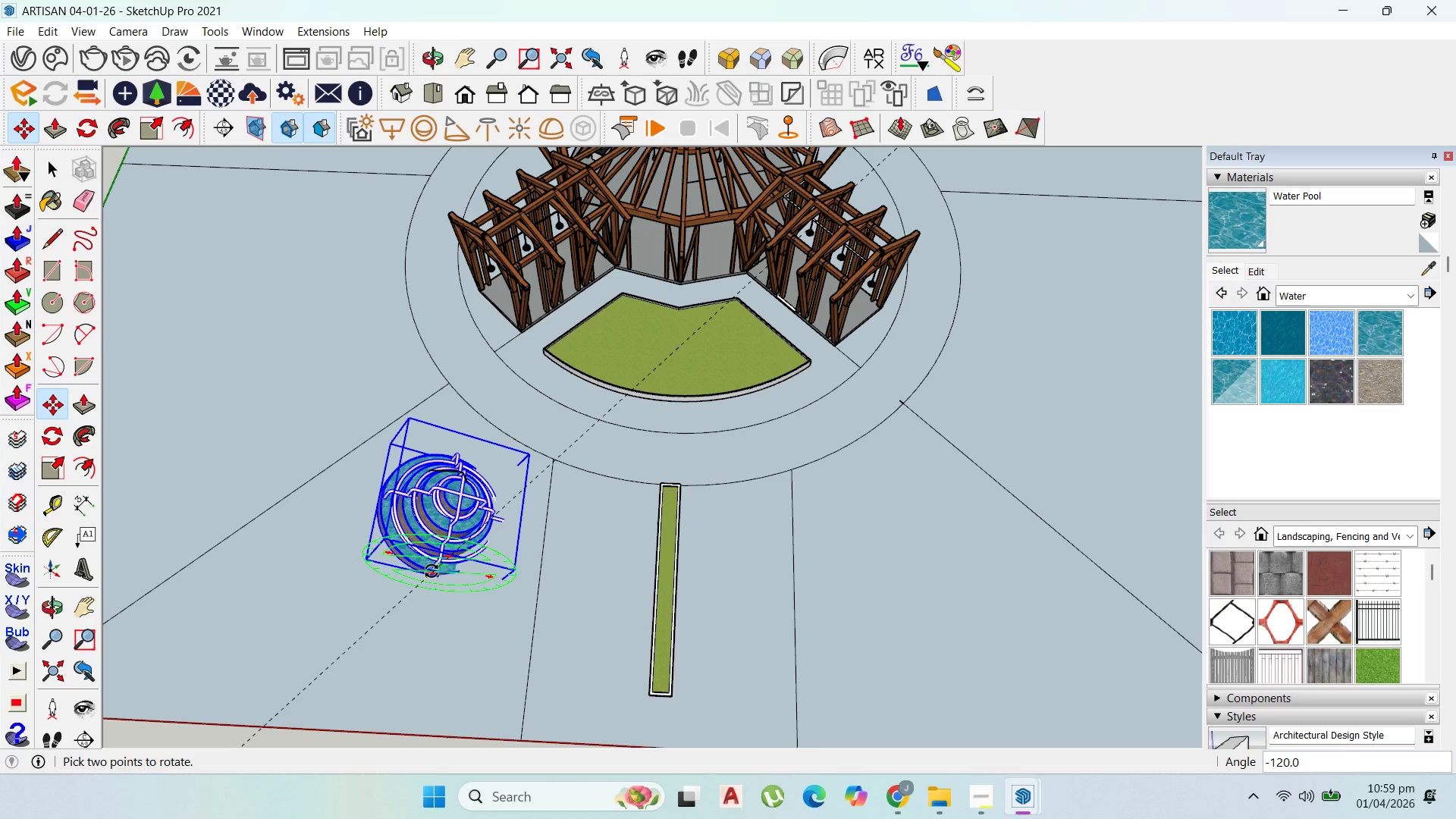 
scroll: coordinate [431, 539], scroll_direction: up, amount: 1.0
 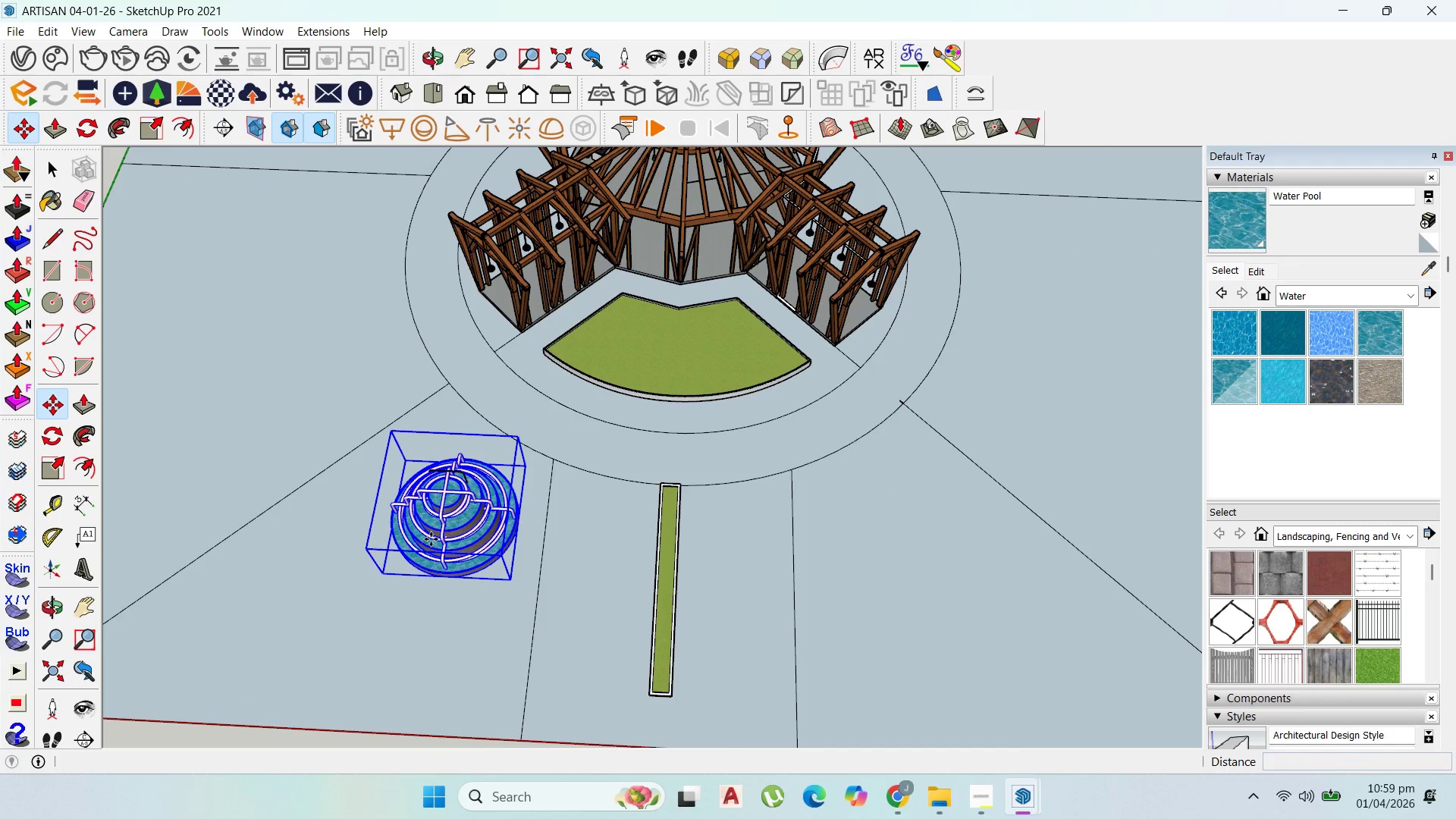 
key(Escape)
 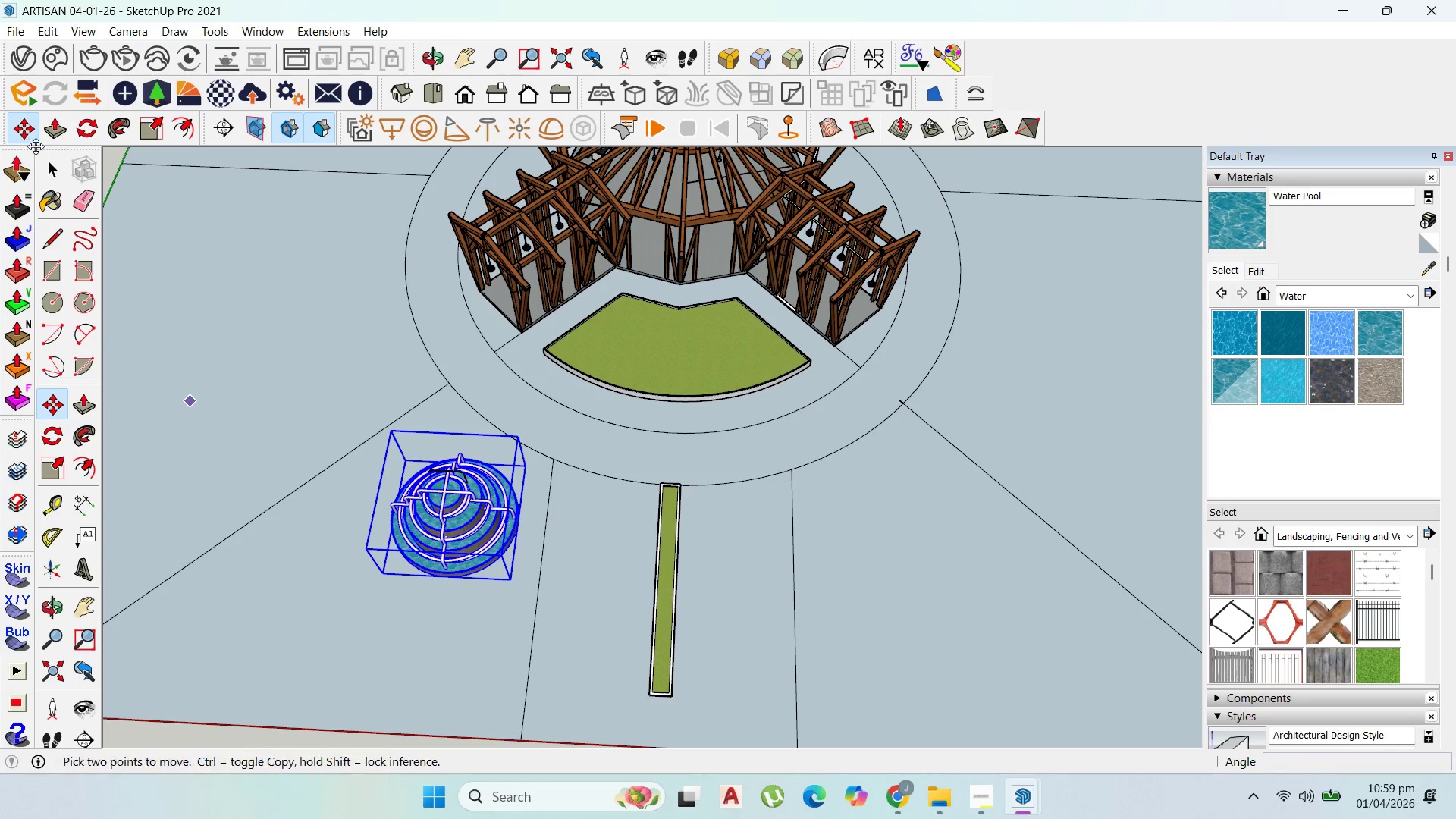 
left_click([49, 158])
 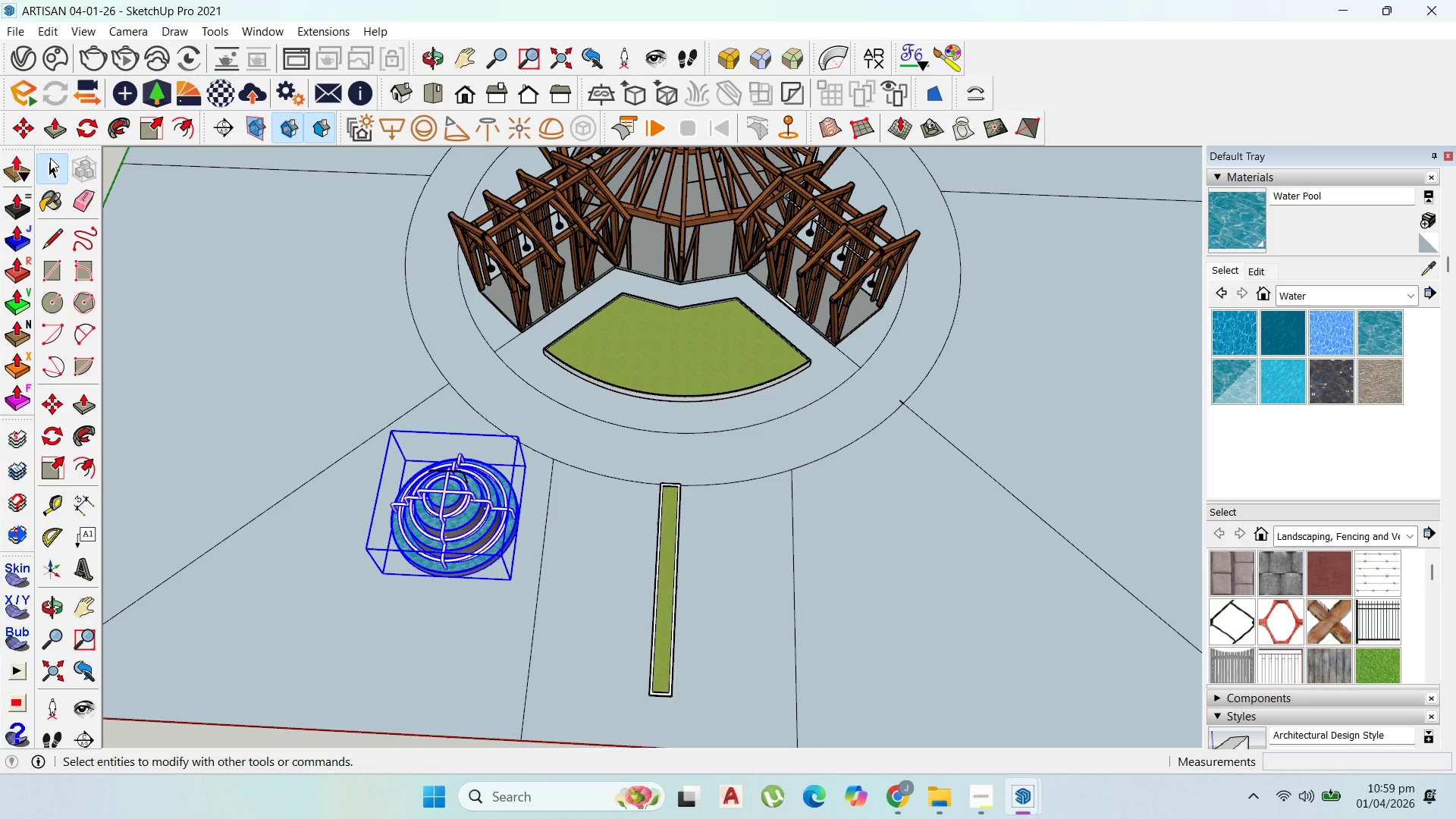 
wait(9.58)
 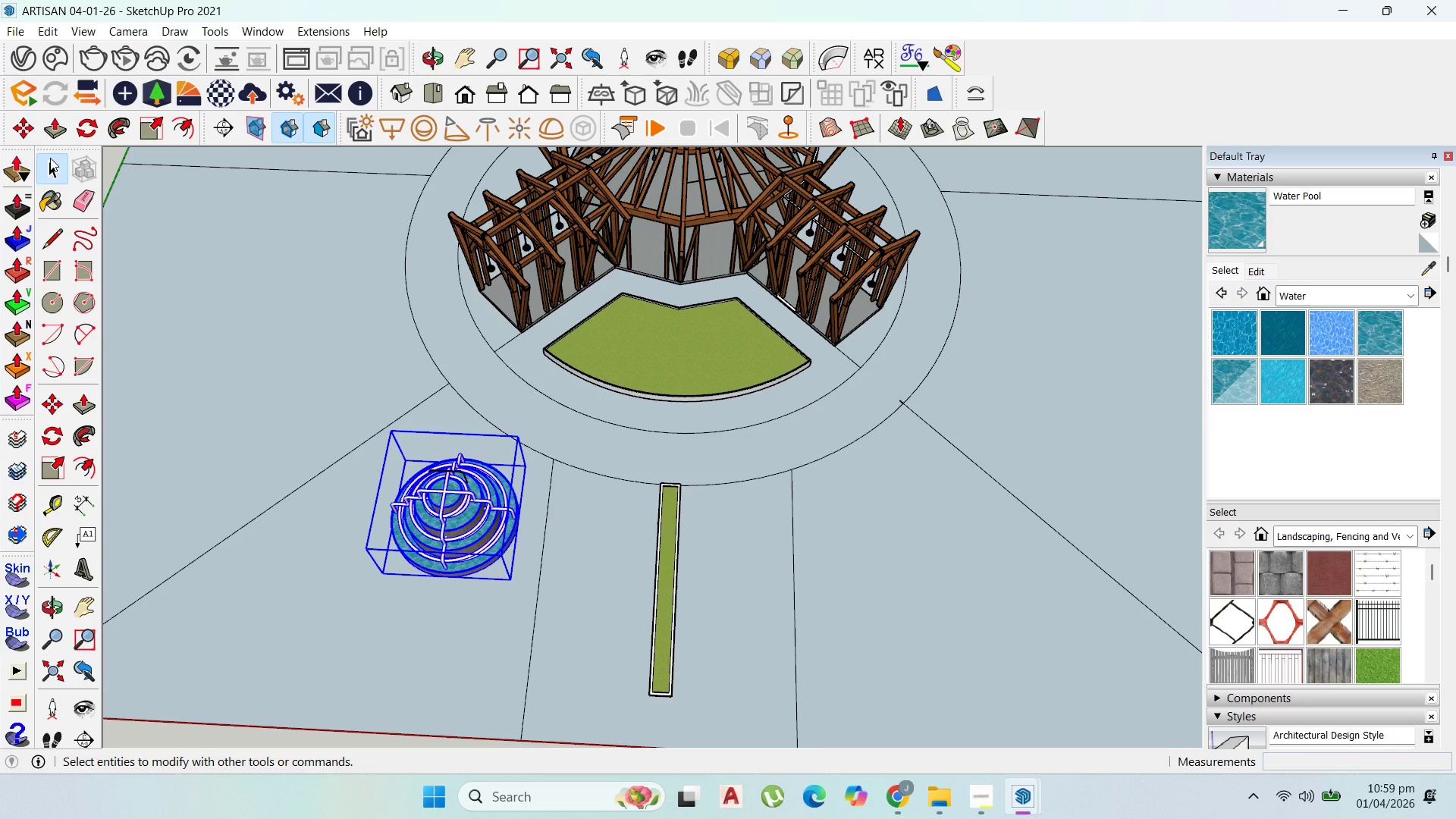 
left_click([447, 621])
 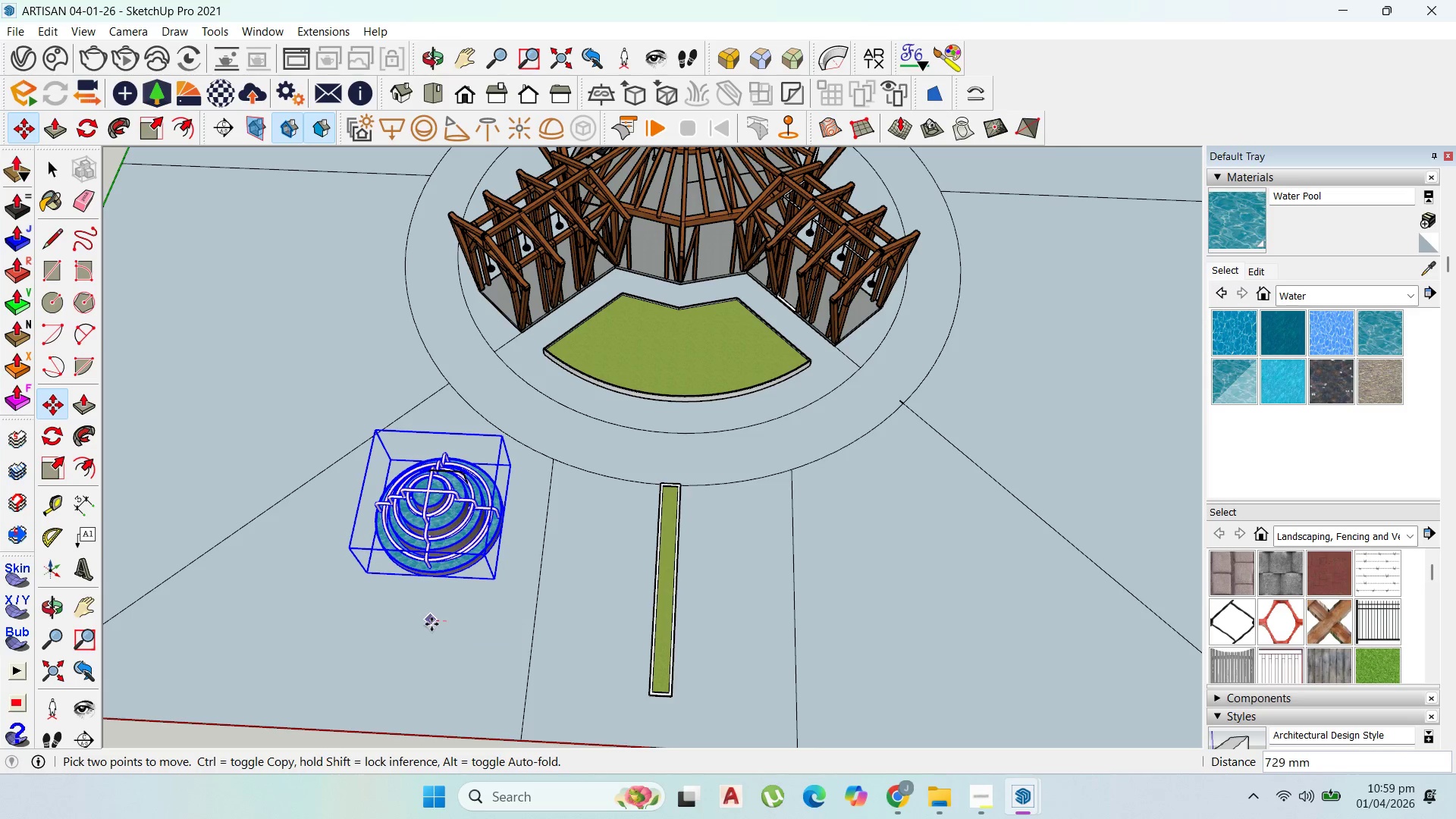 
left_click([431, 624])
 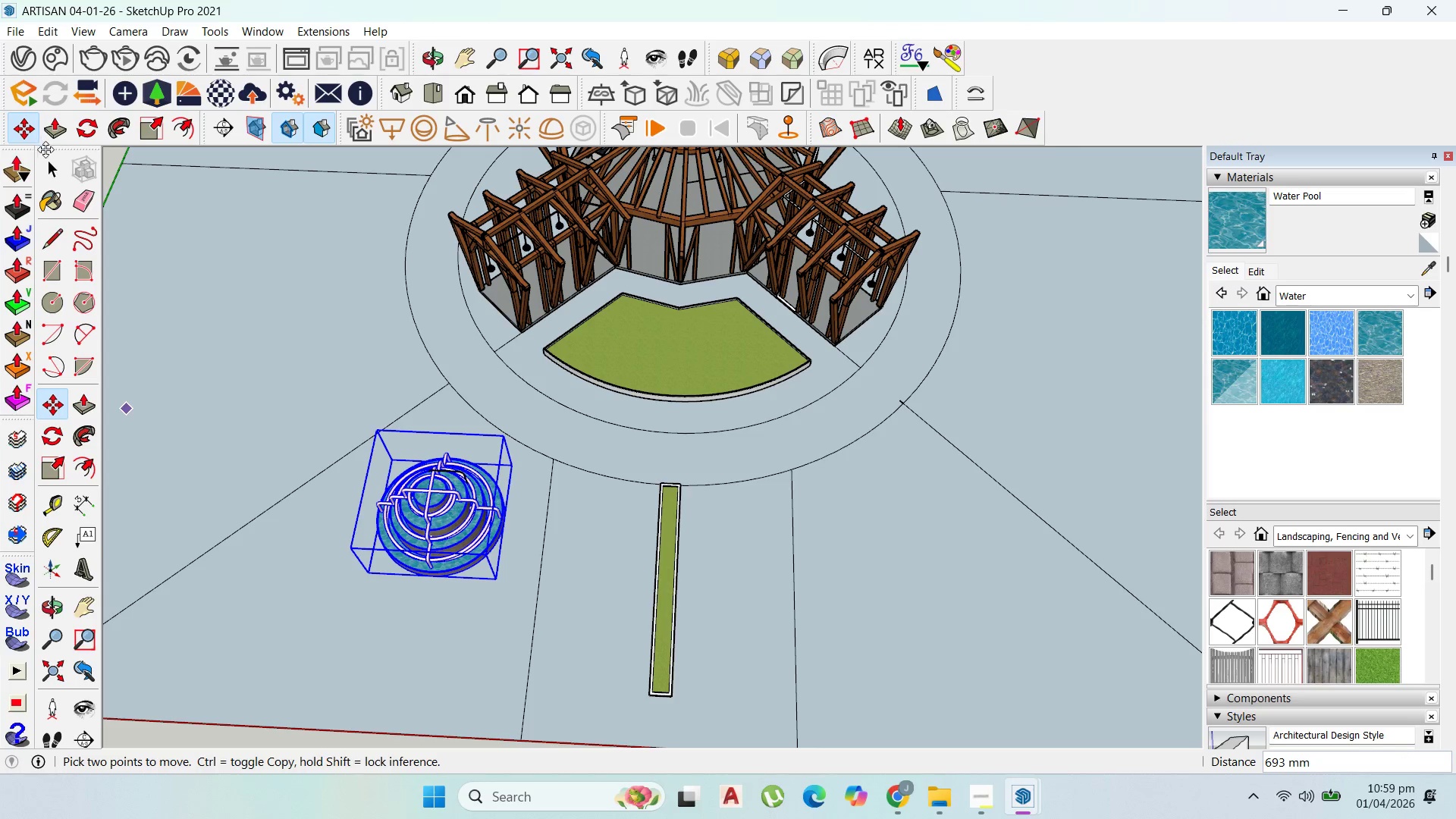 
left_click([52, 167])
 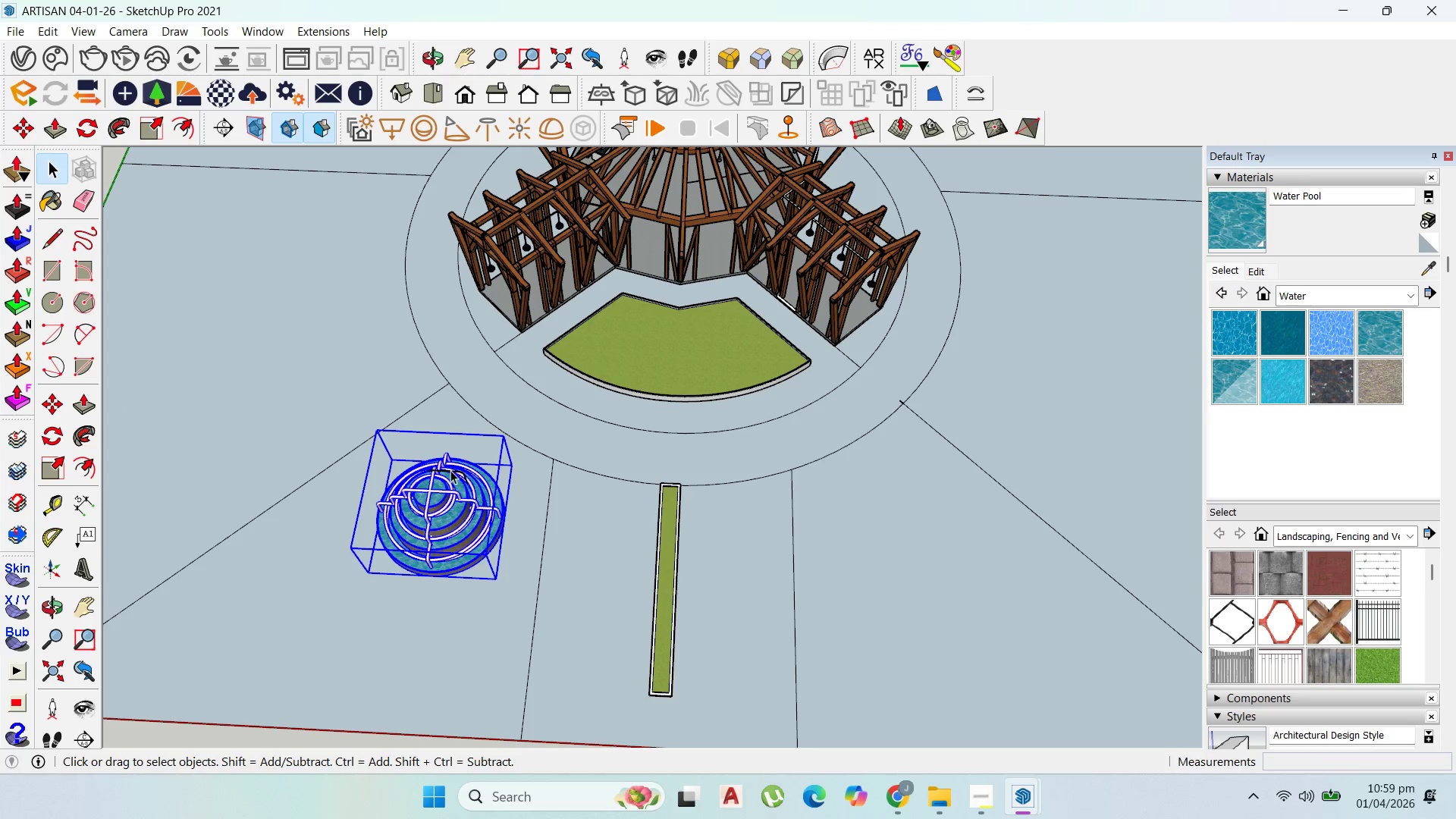 
double_click([451, 472])
 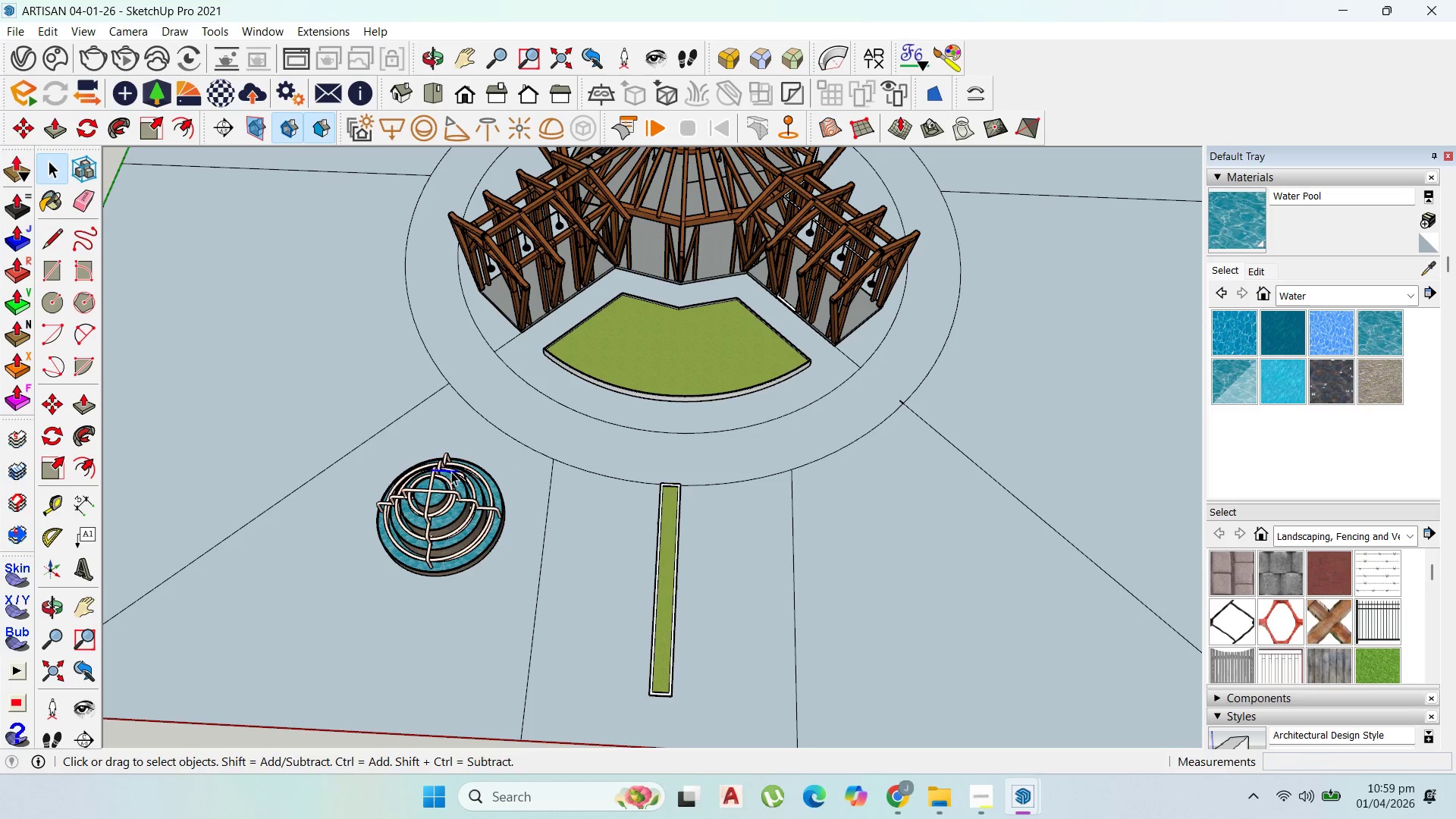 
triple_click([451, 472])
 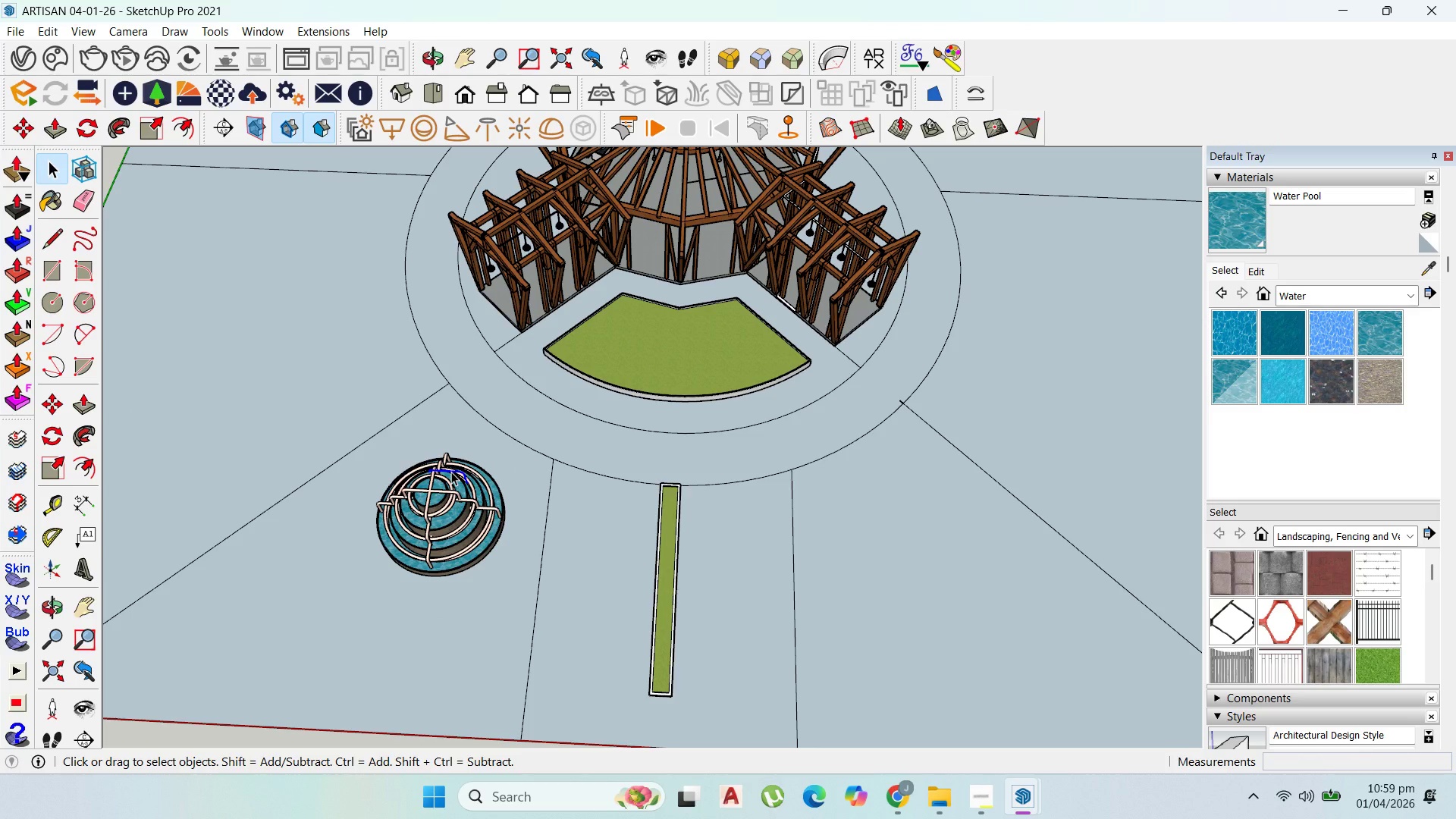 
key(Delete)
 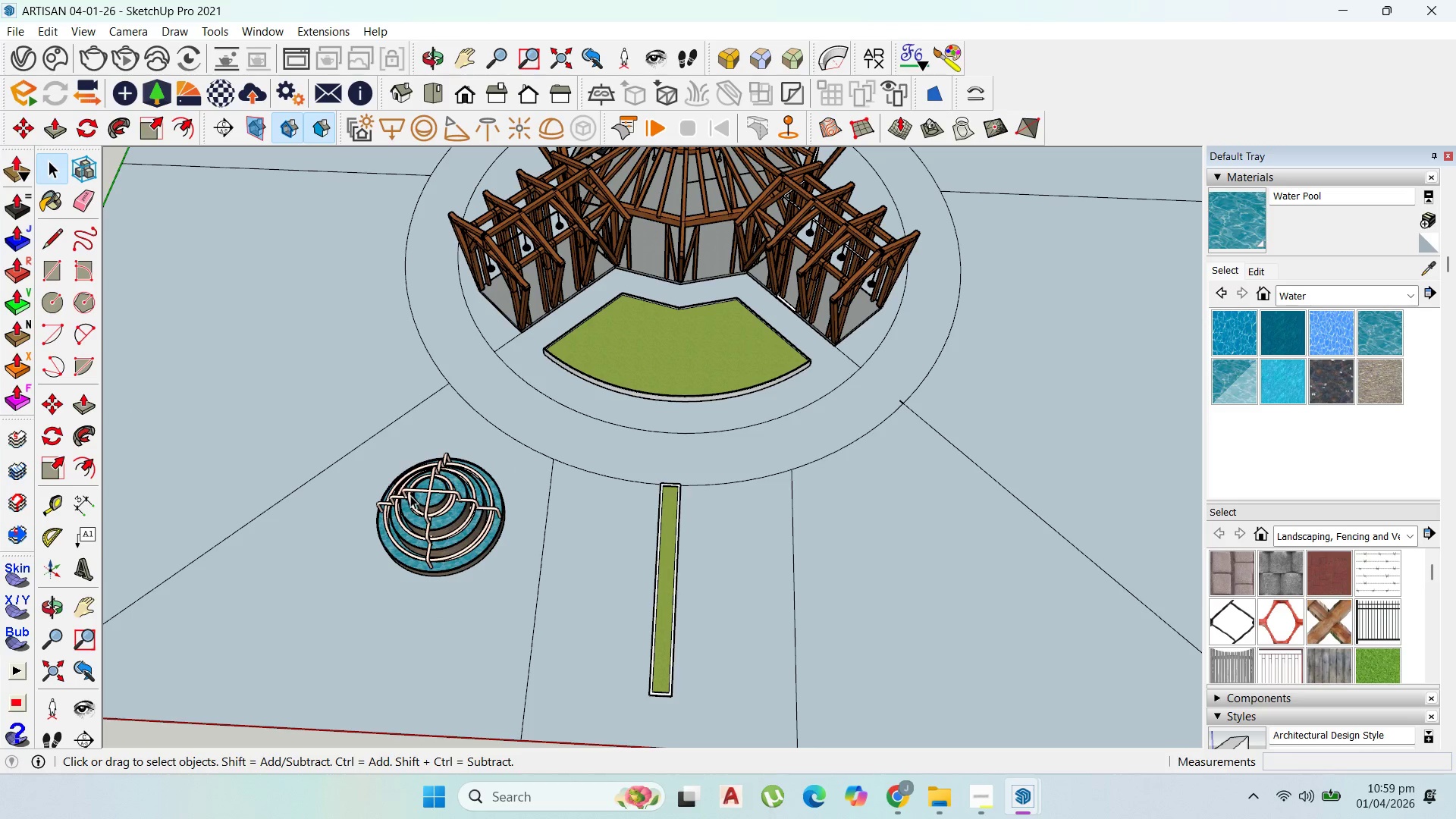 
left_click([411, 495])
 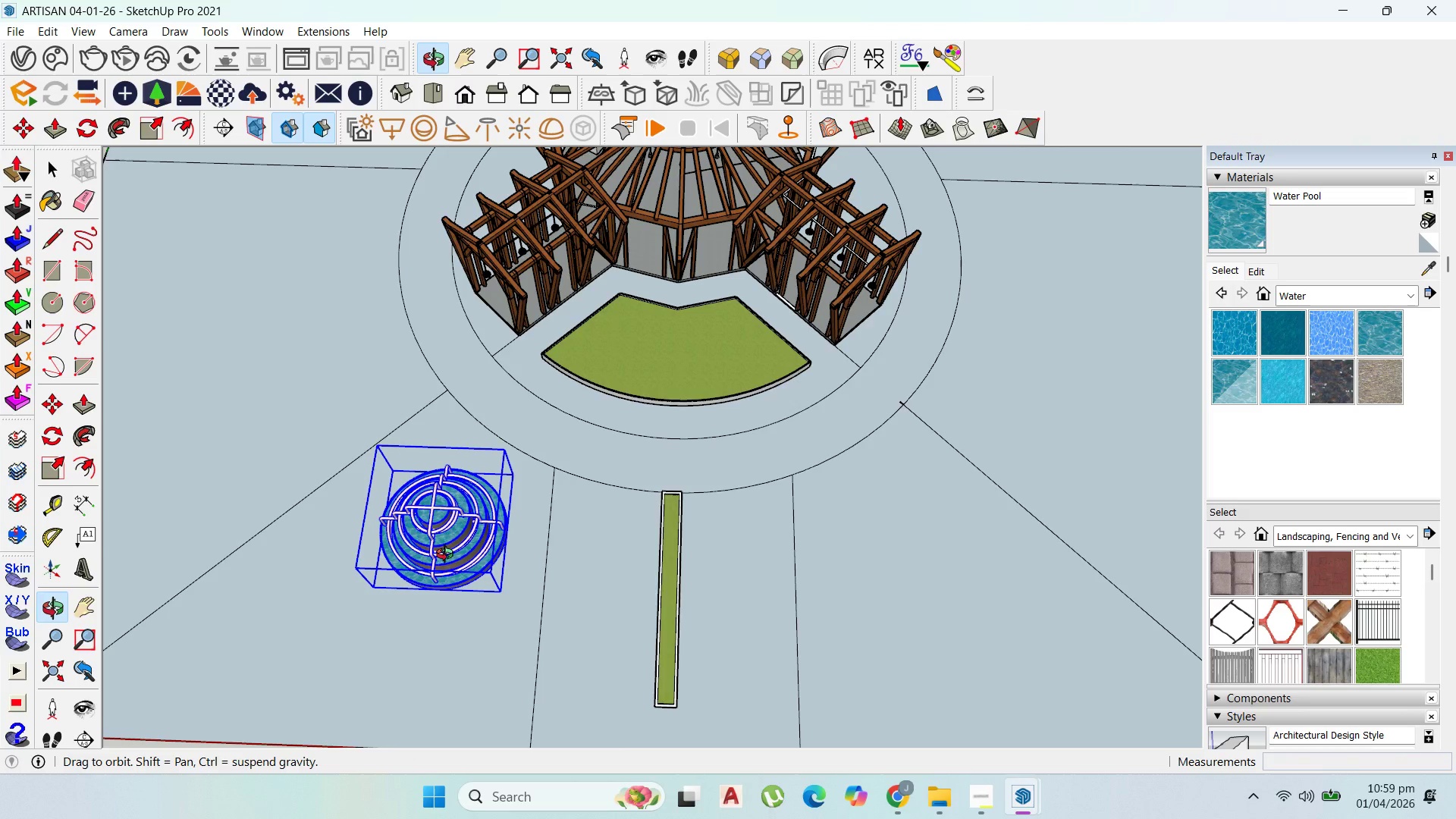 
scroll: coordinate [510, 515], scroll_direction: down, amount: 3.0
 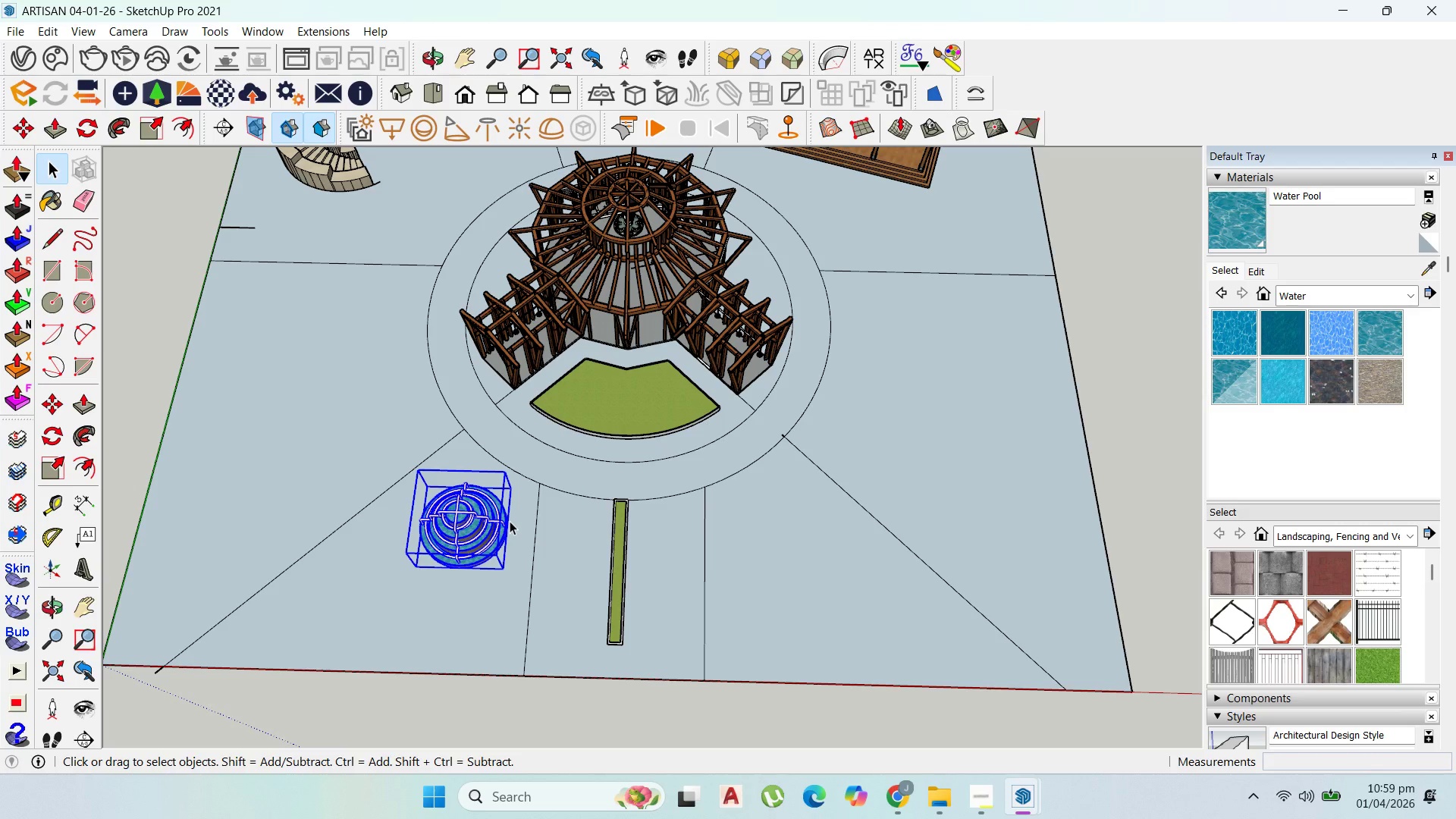 
key(M)
 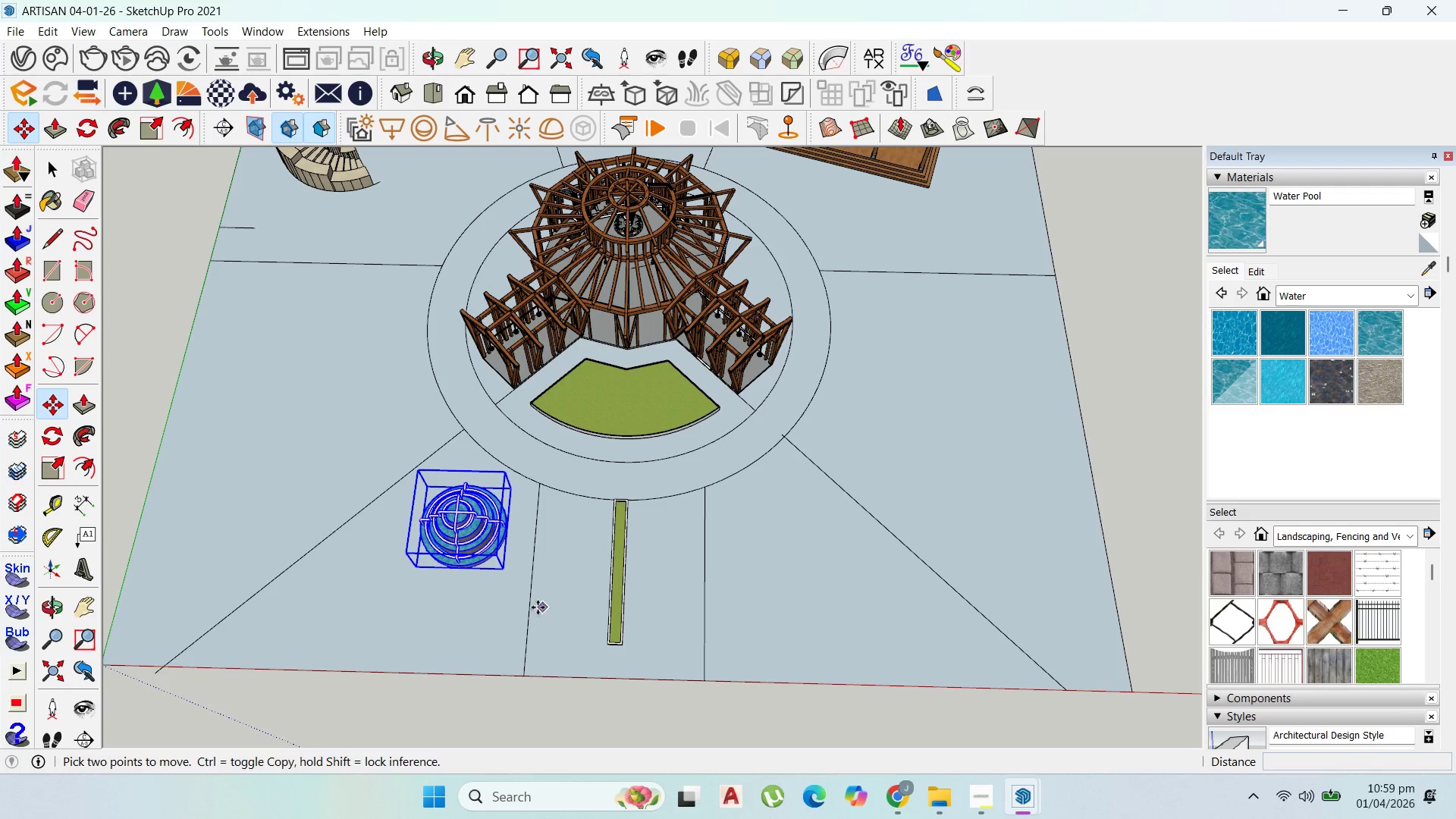 
left_click([507, 610])
 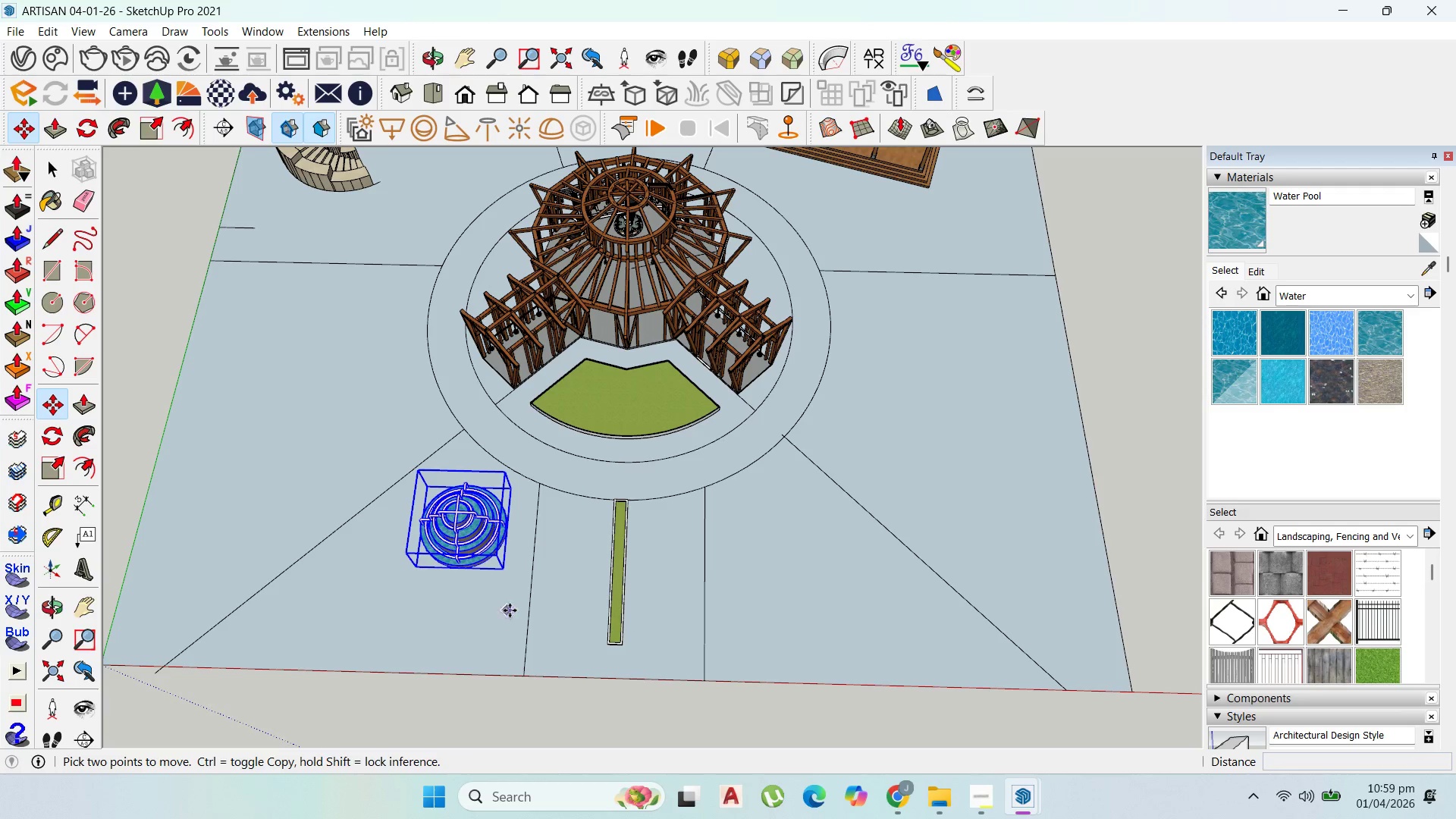 
key(Control+ControlLeft)
 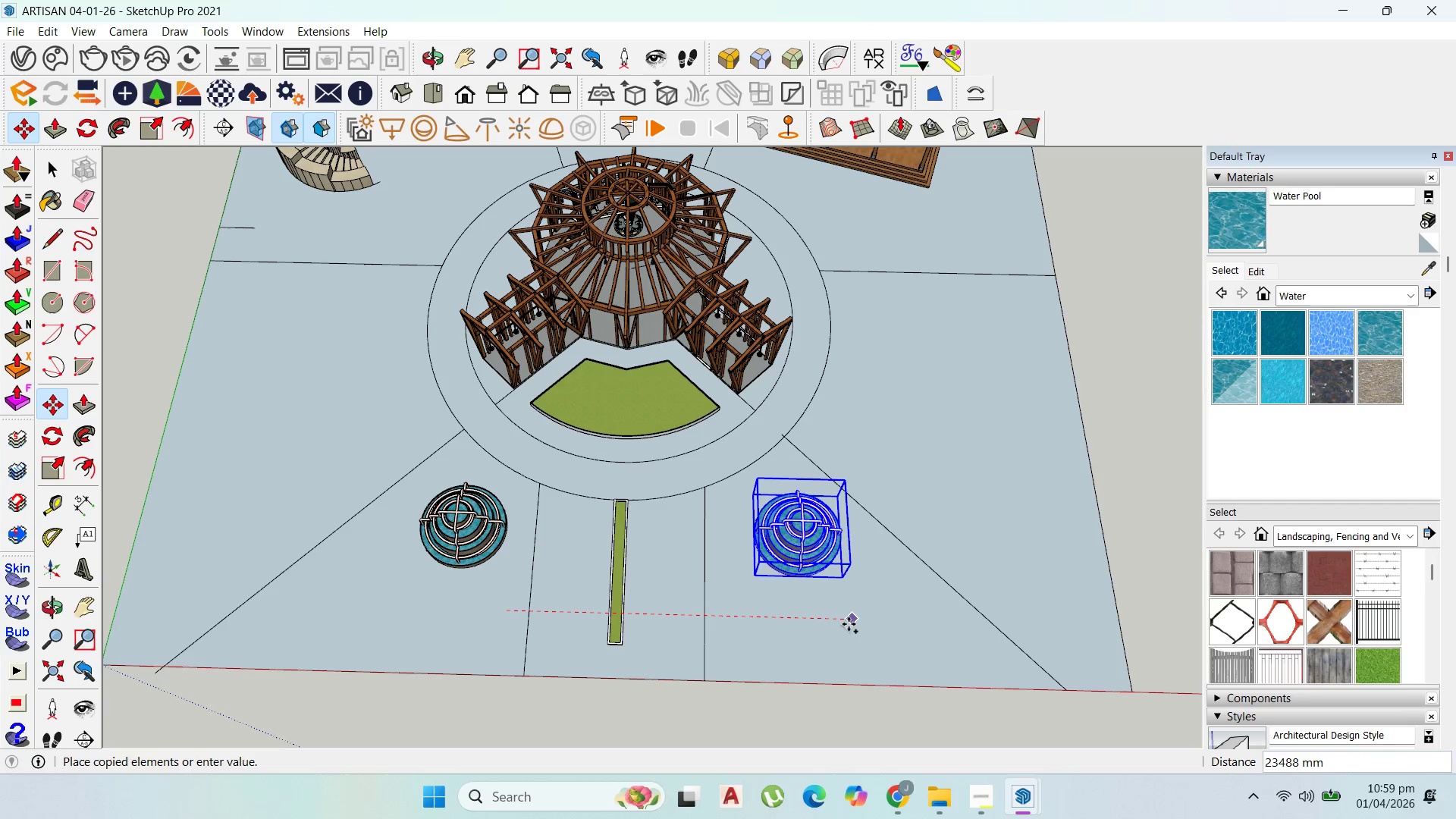 
left_click([831, 619])
 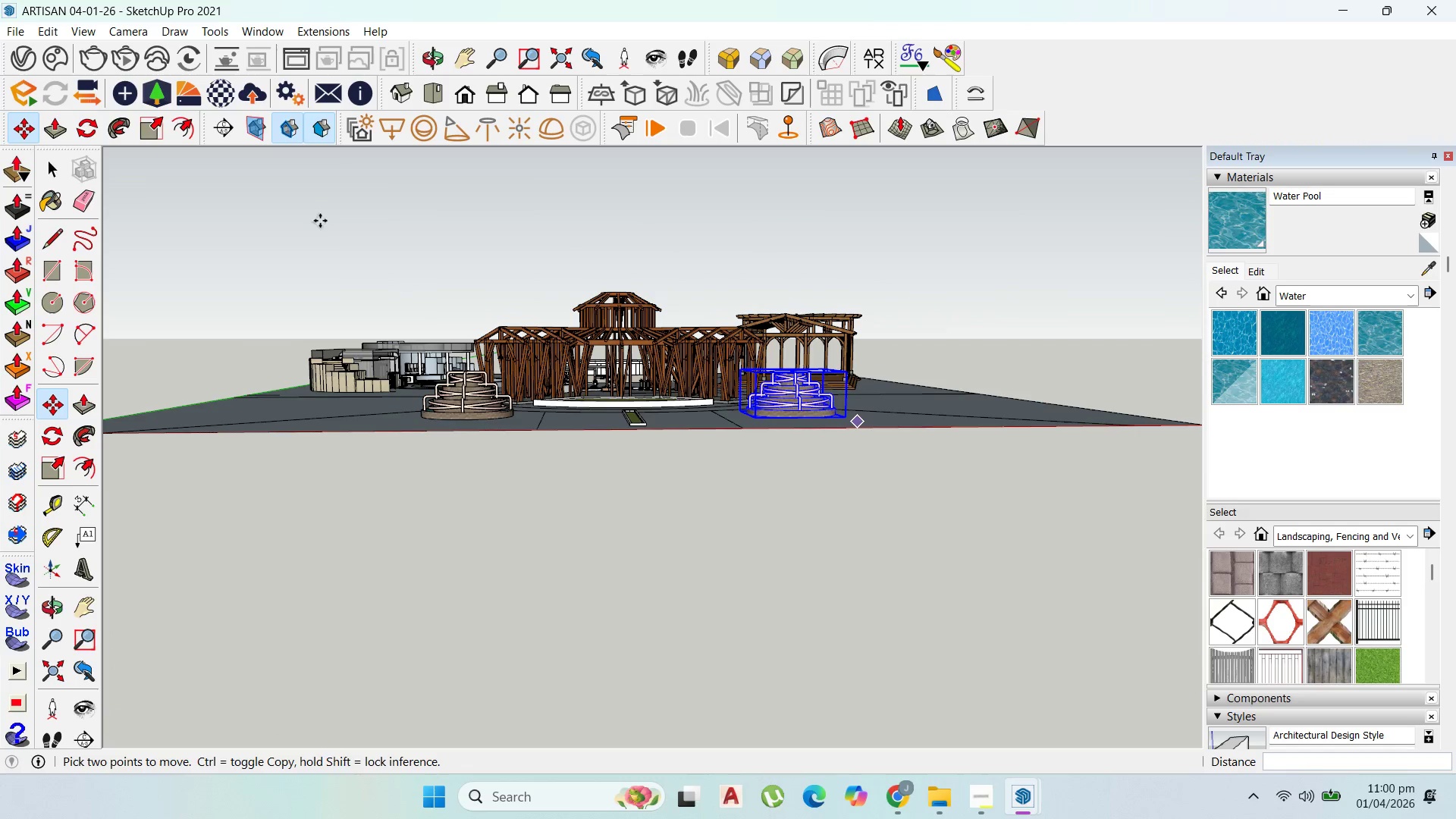 
left_click([45, 169])
 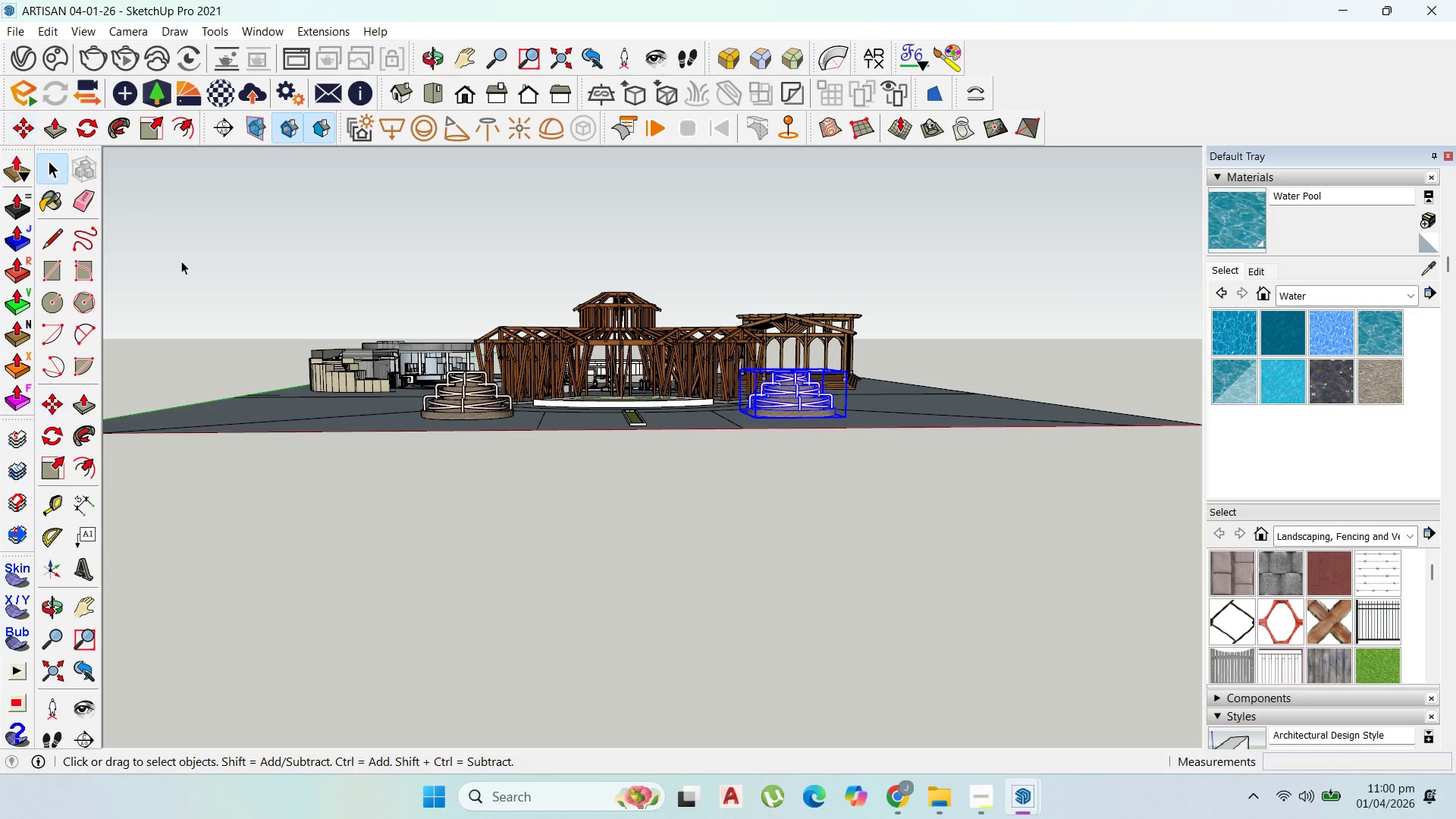 
scroll: coordinate [389, 422], scroll_direction: up, amount: 6.0
 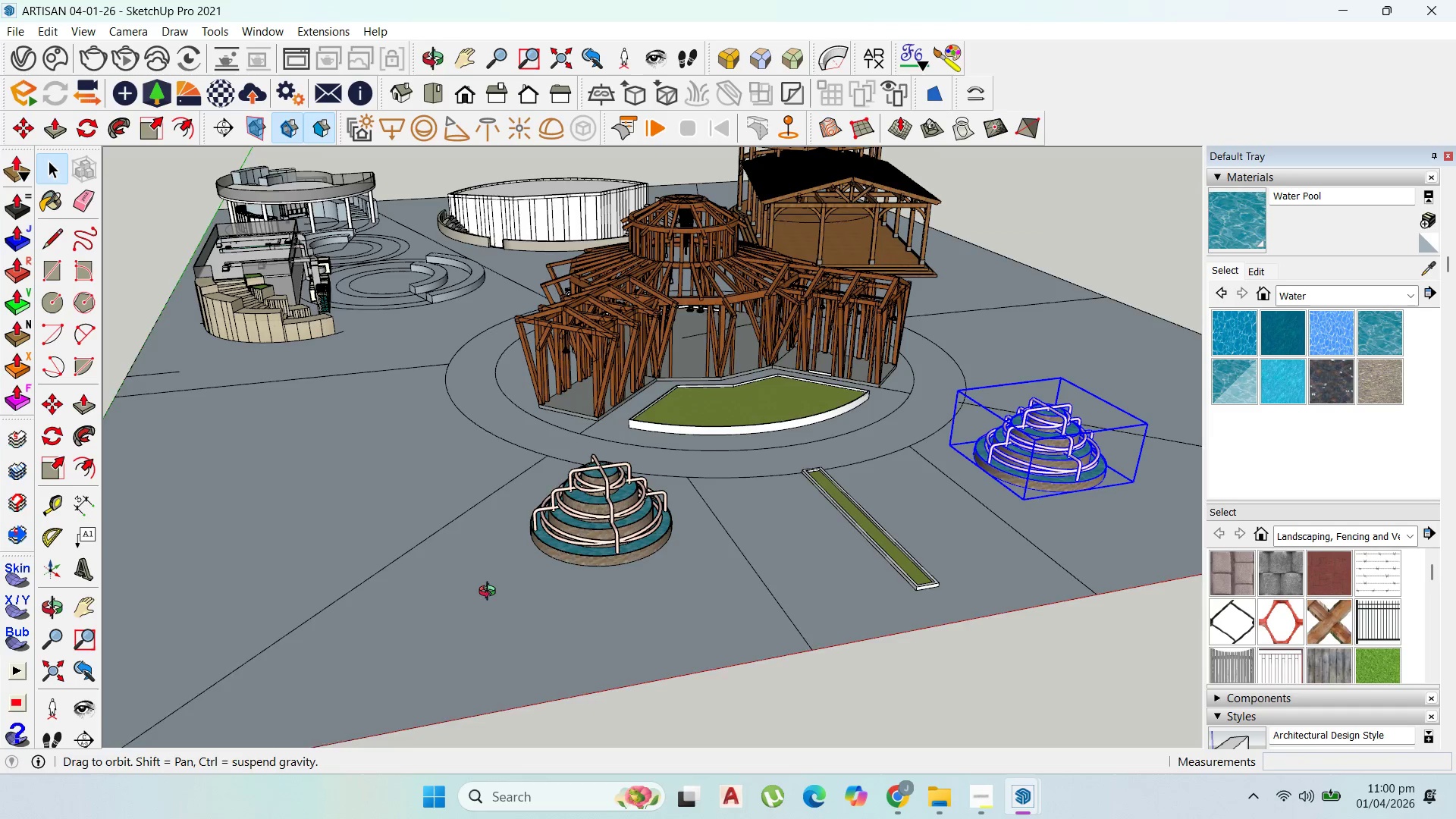 
scroll: coordinate [704, 504], scroll_direction: down, amount: 6.0
 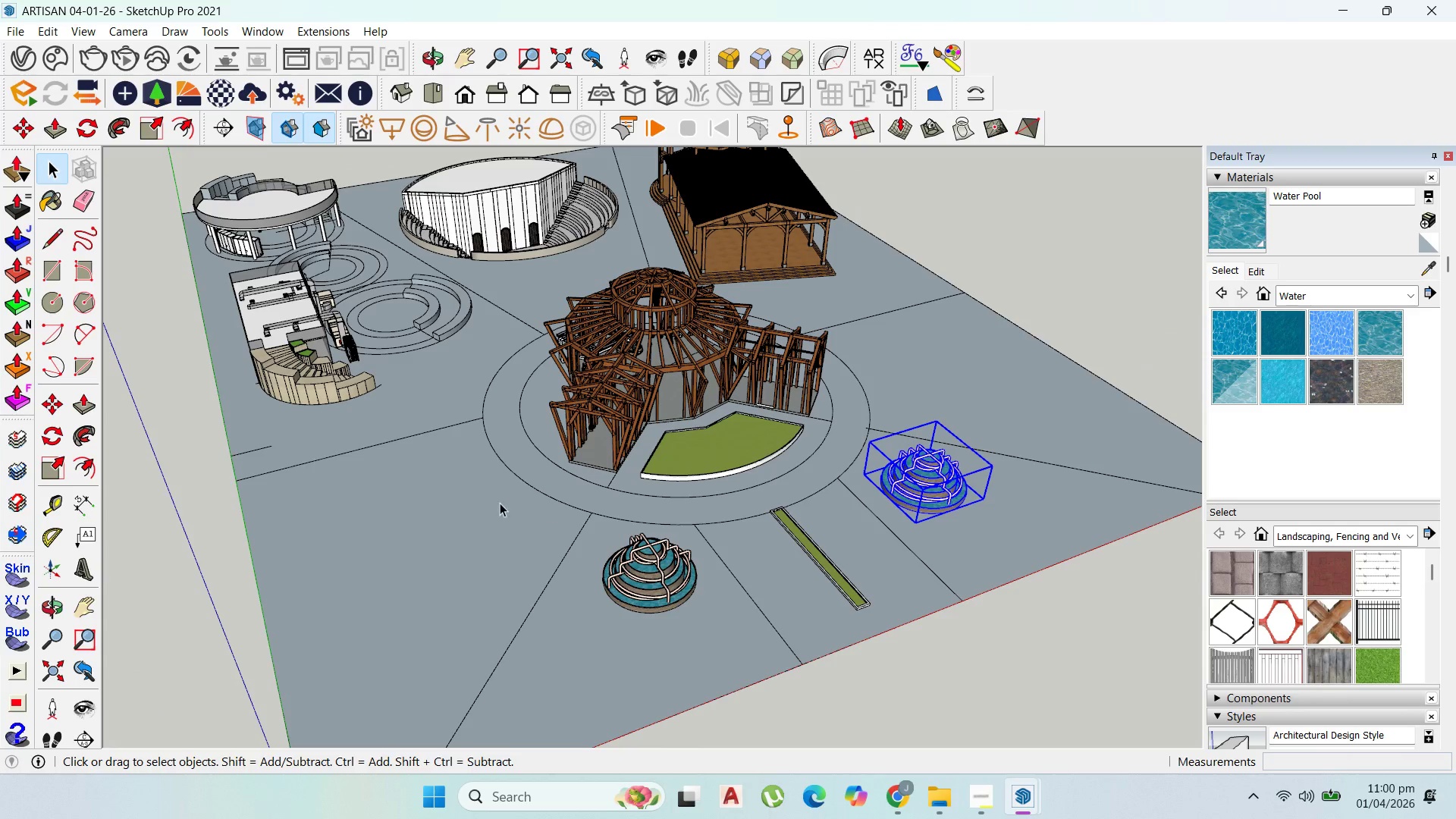 
left_click([500, 502])
 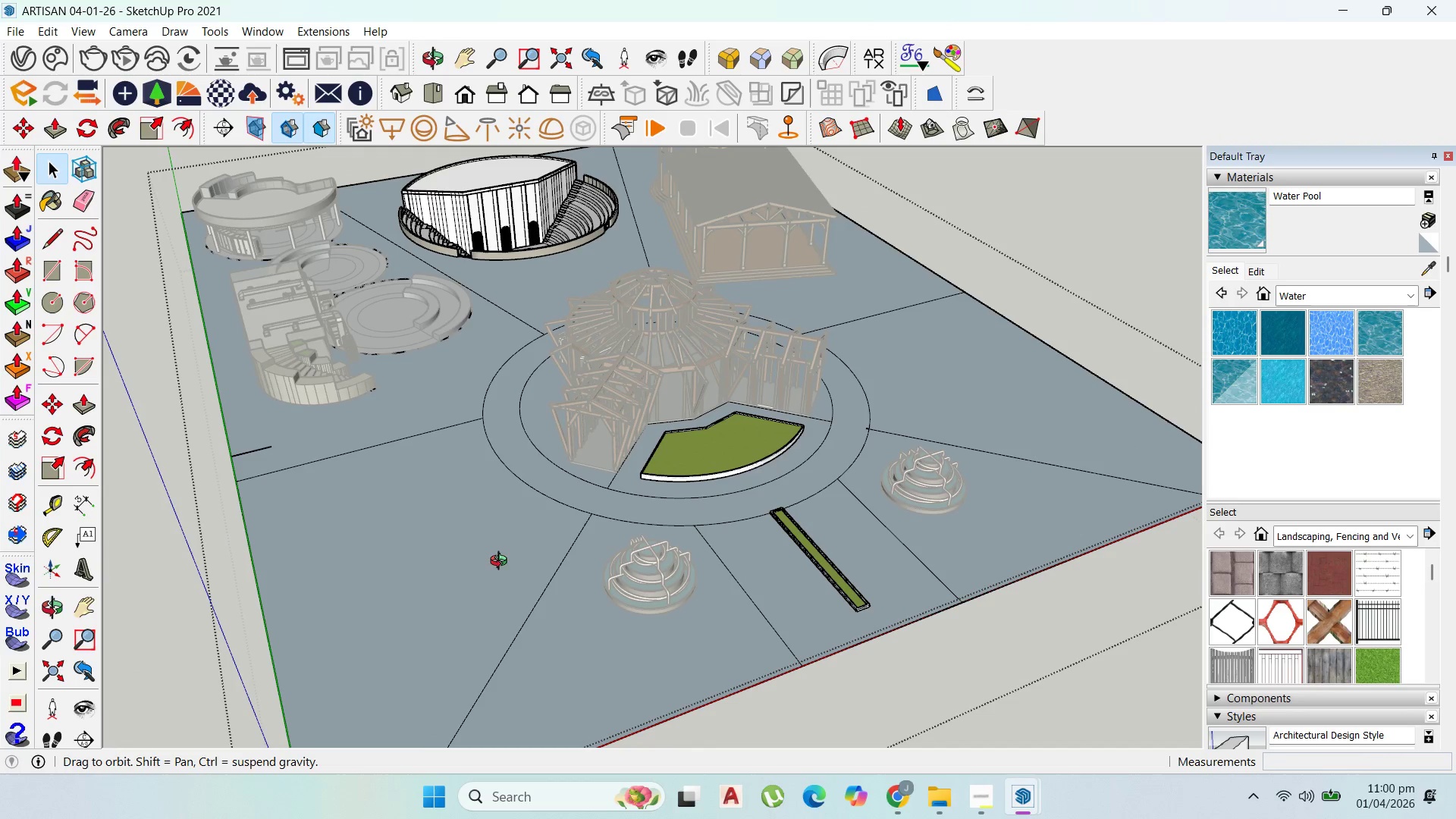 
scroll: coordinate [531, 433], scroll_direction: down, amount: 8.0
 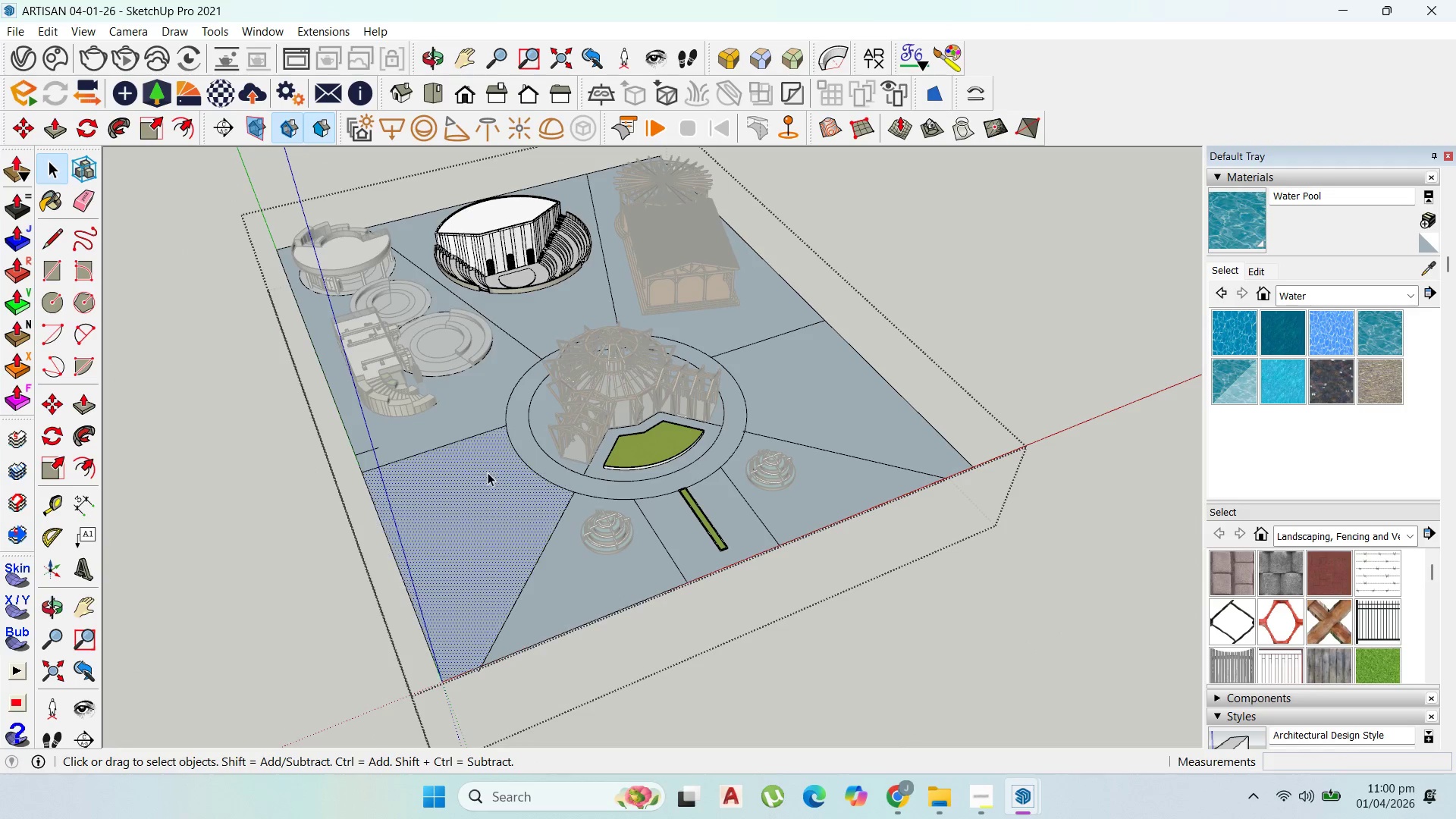 
scroll: coordinate [463, 450], scroll_direction: up, amount: 9.0
 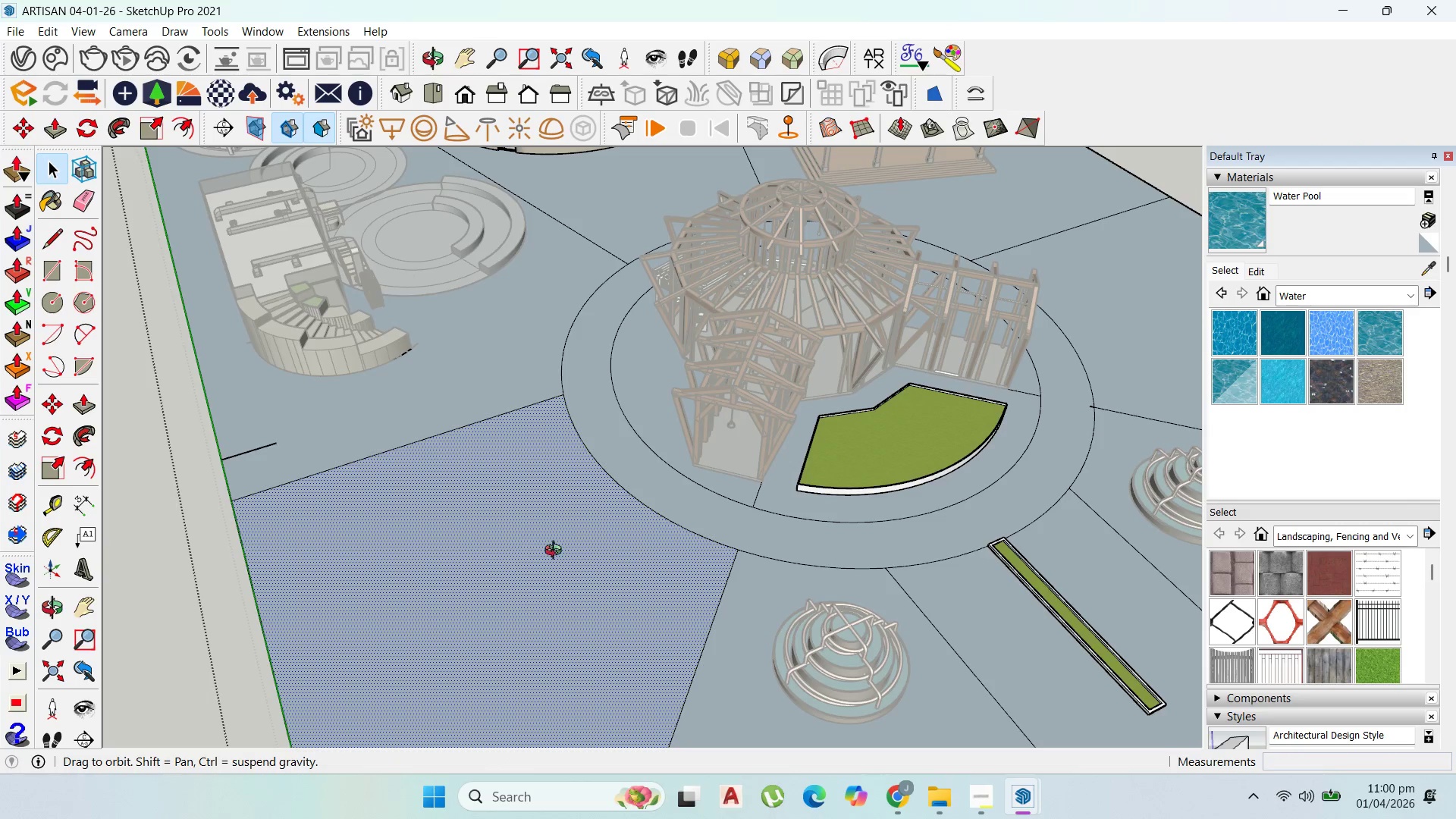 
left_click([543, 472])
 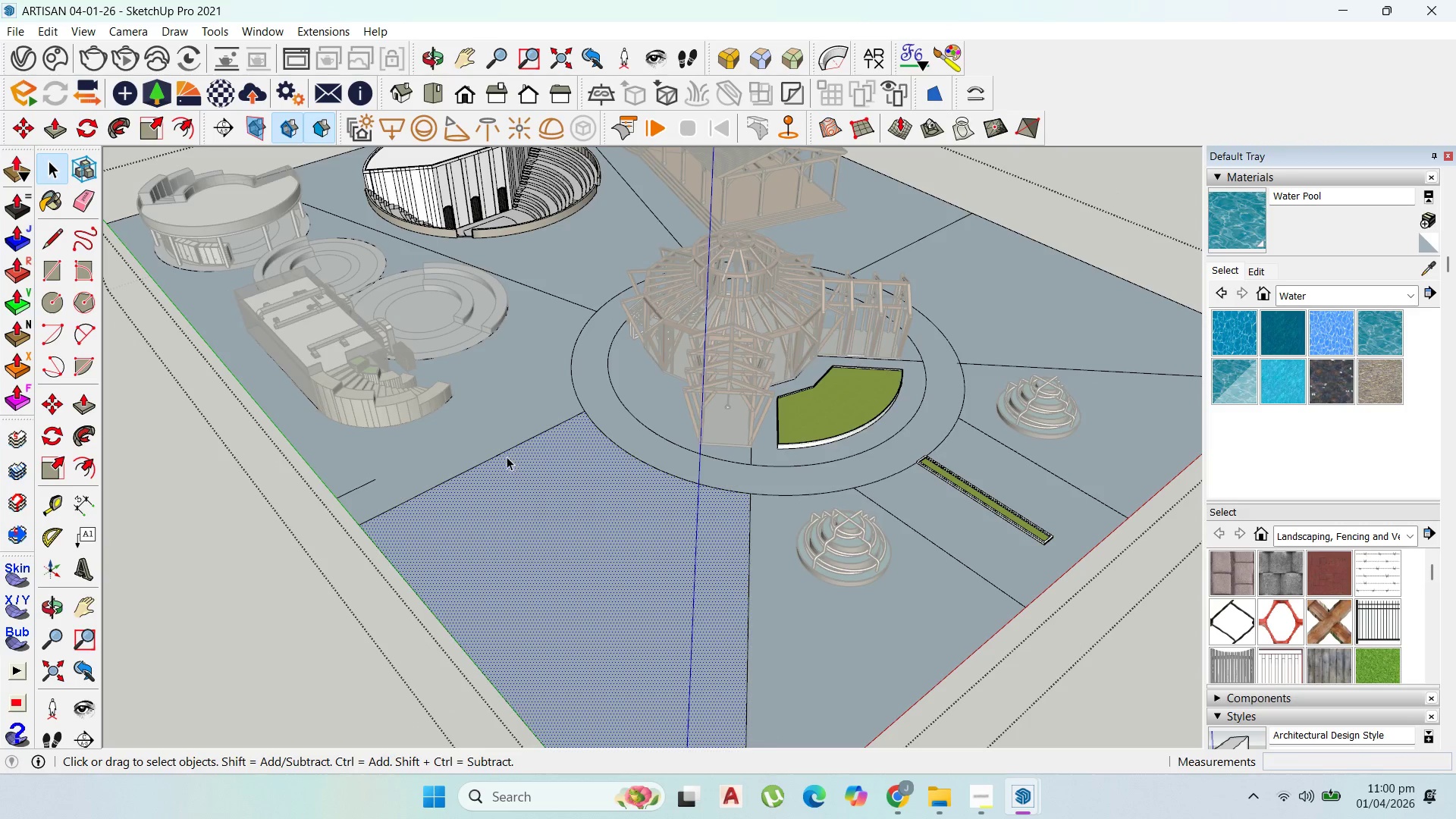 
scroll: coordinate [646, 432], scroll_direction: down, amount: 2.0
 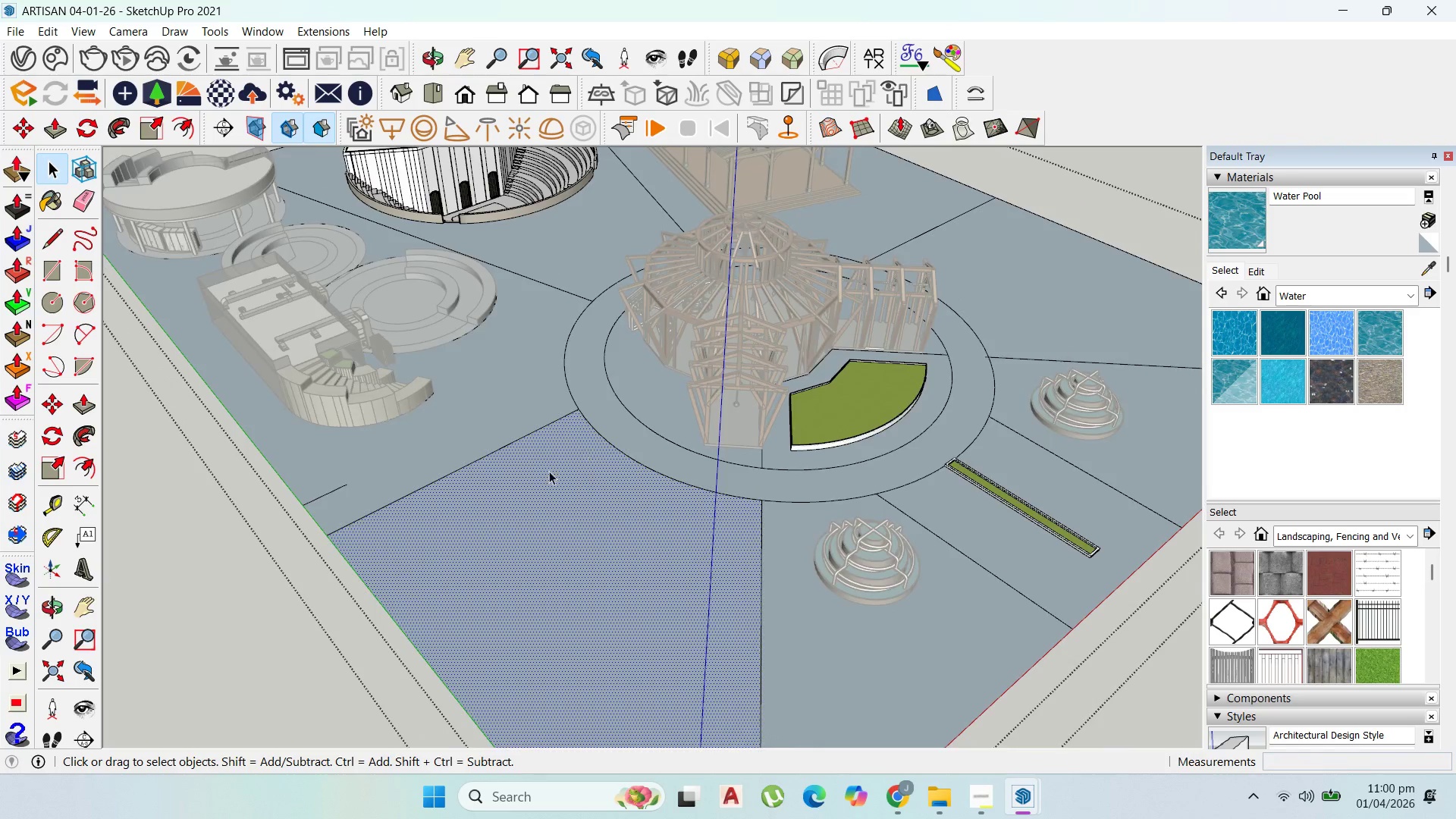 
left_click([503, 454])
 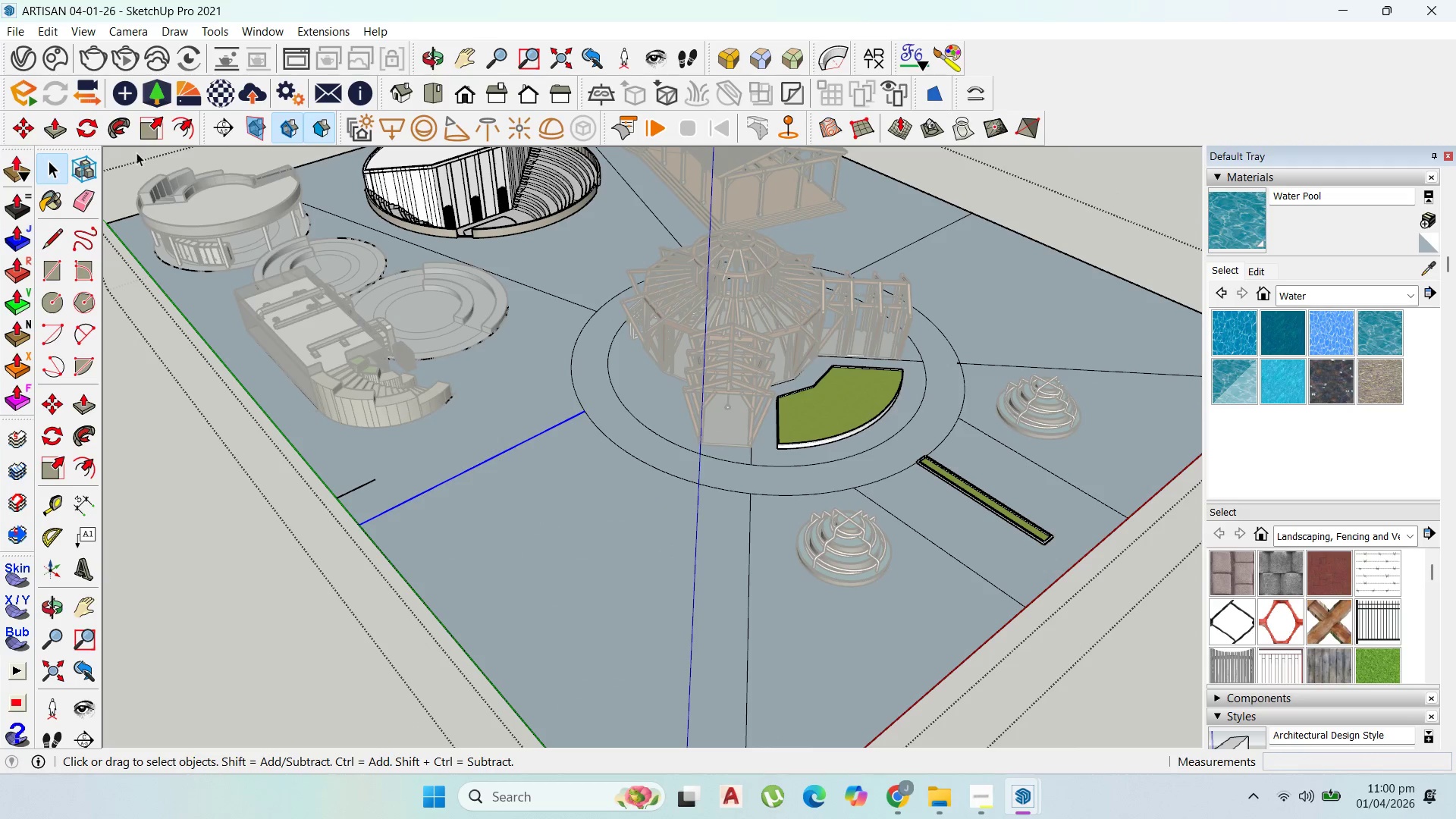 
wait(12.52)
 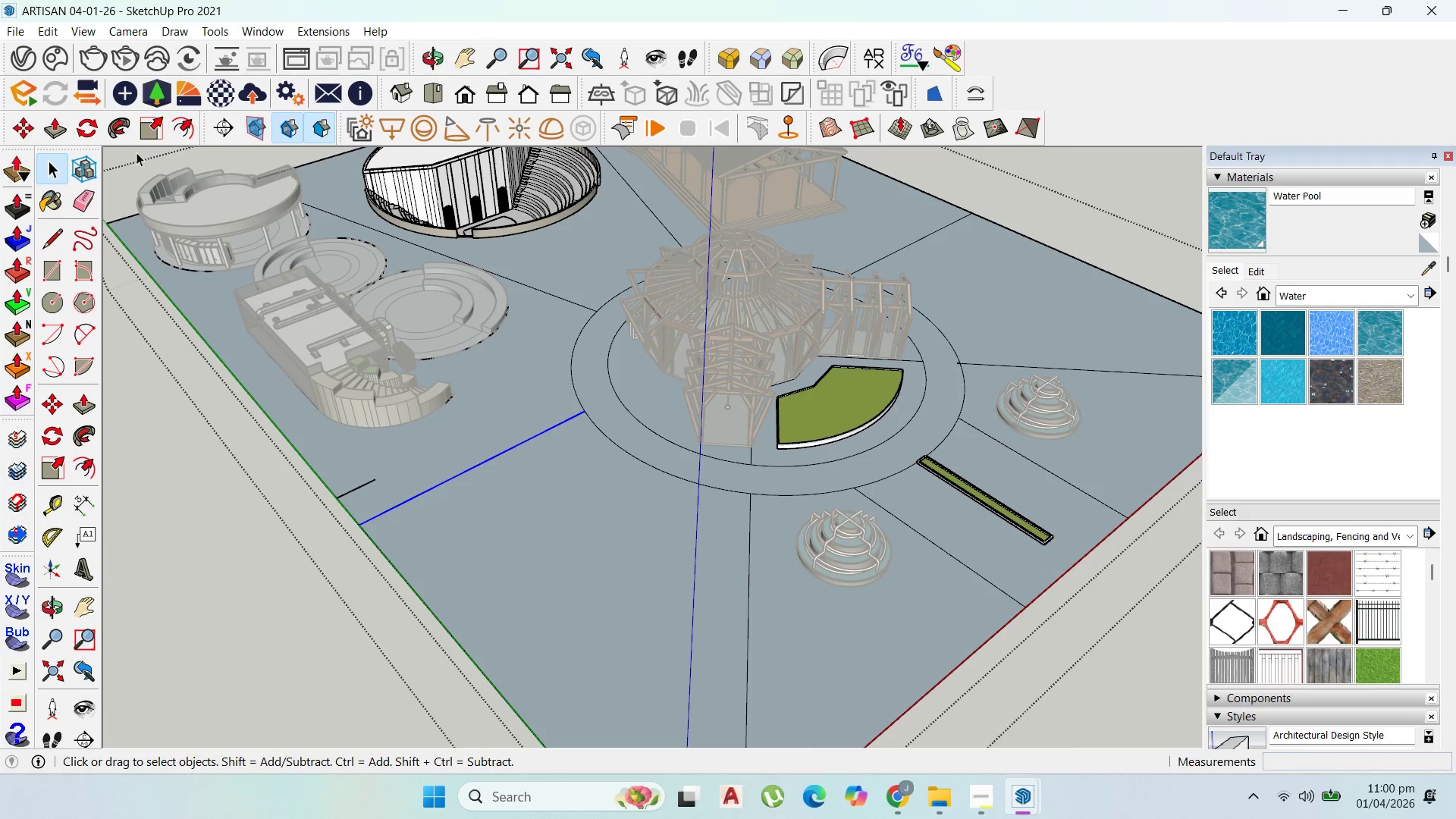 
key(Control+ControlLeft)
 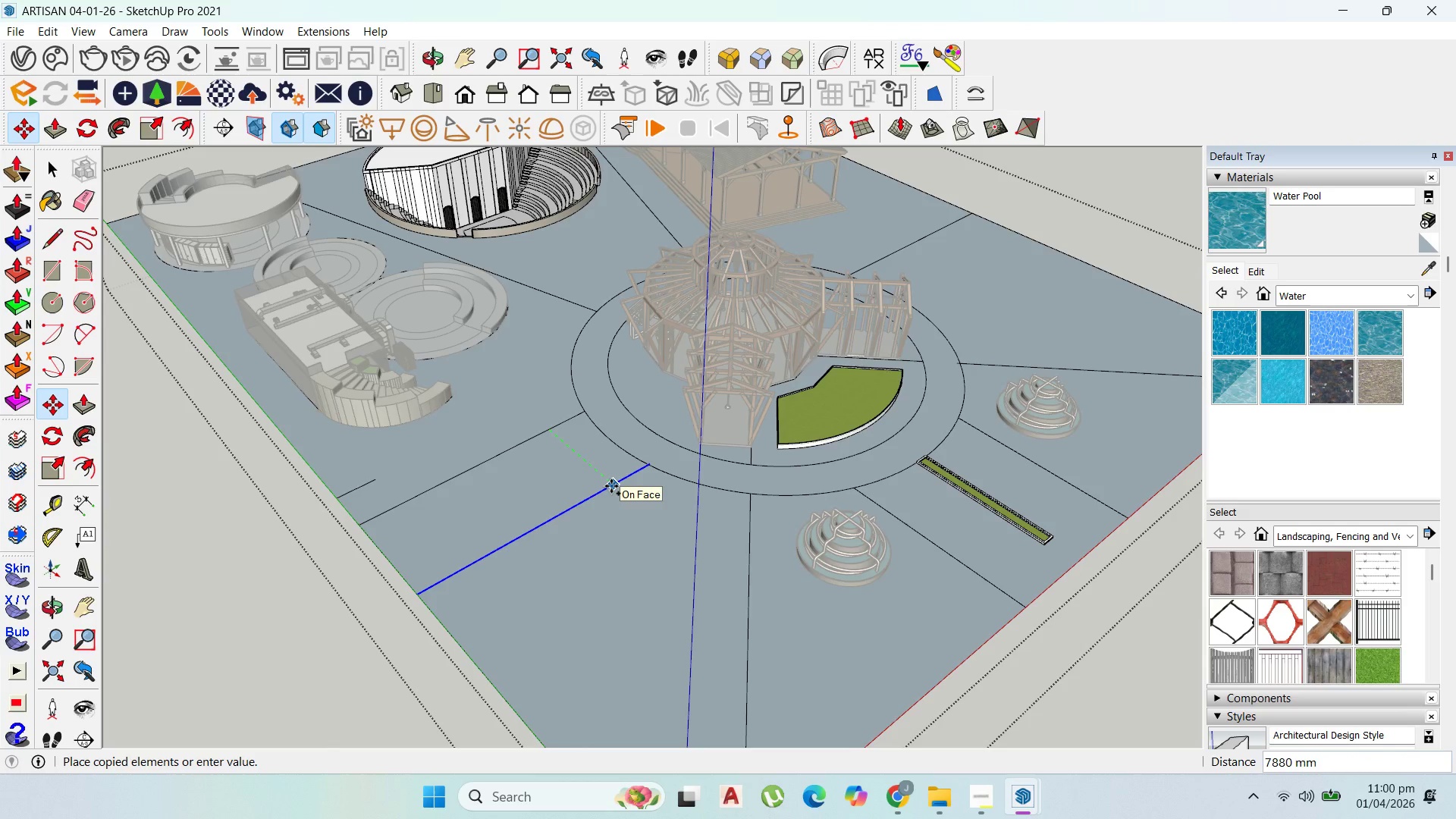 
wait(5.52)
 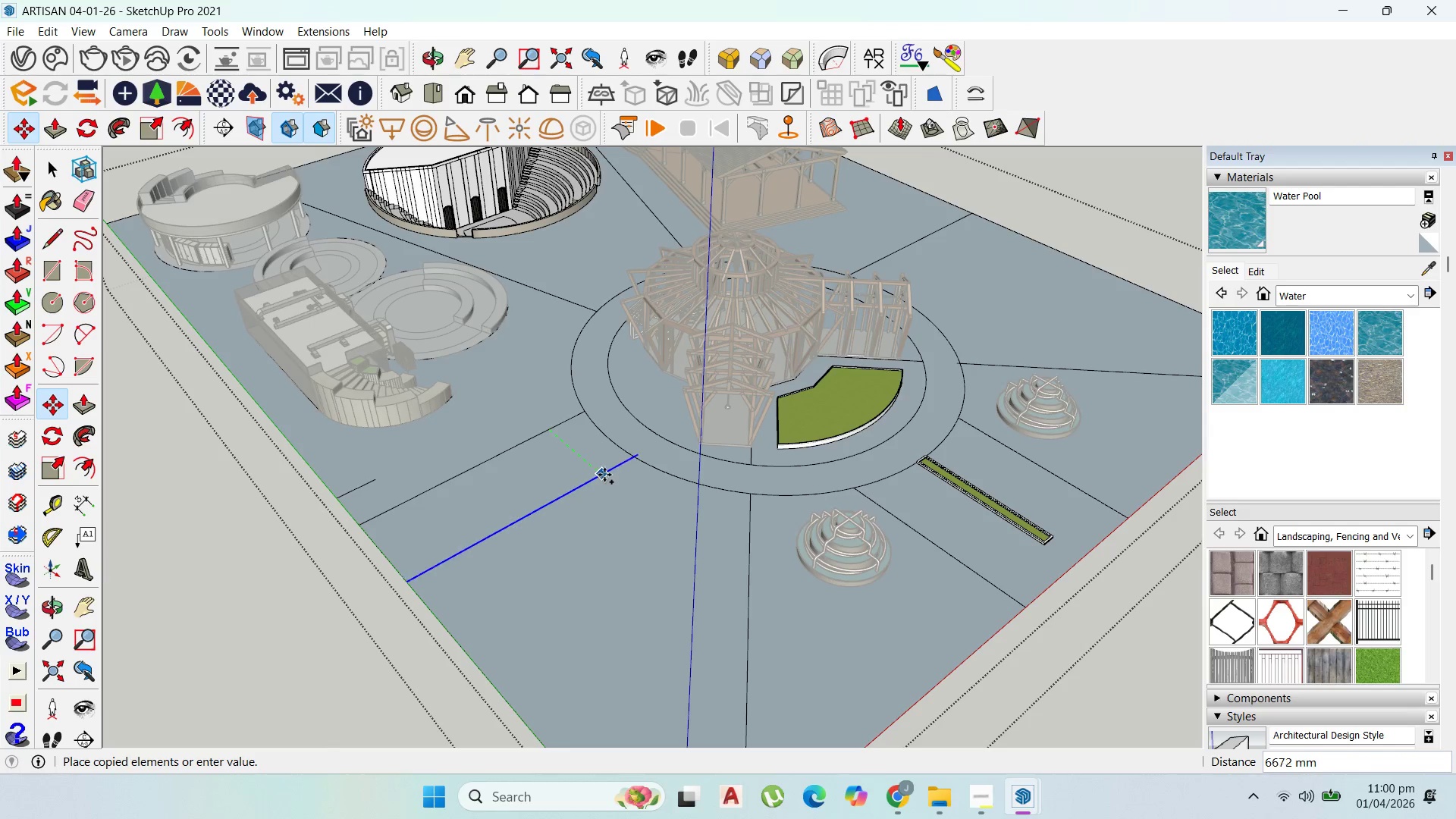 
type(5000)
 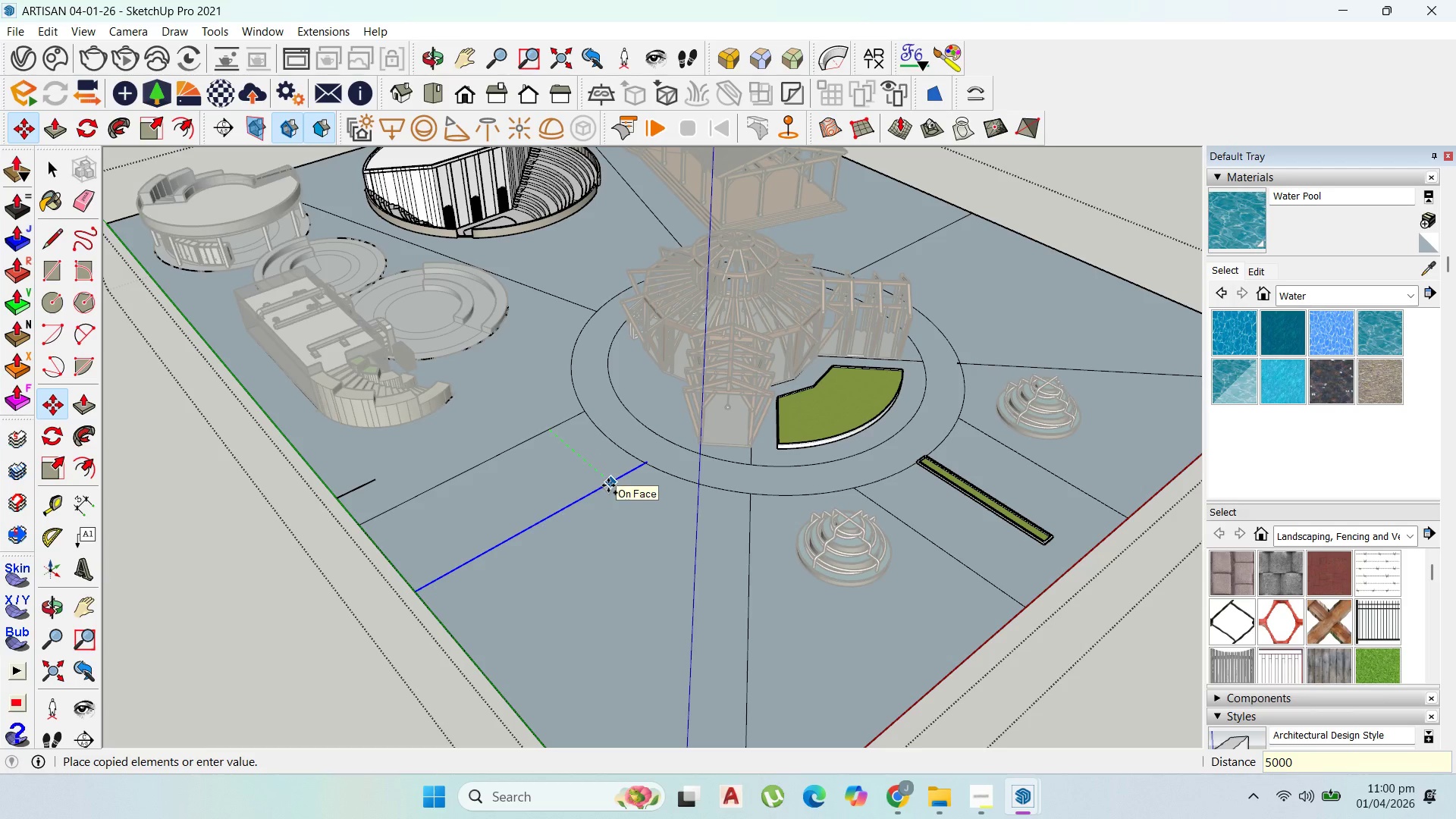 
key(Enter)
 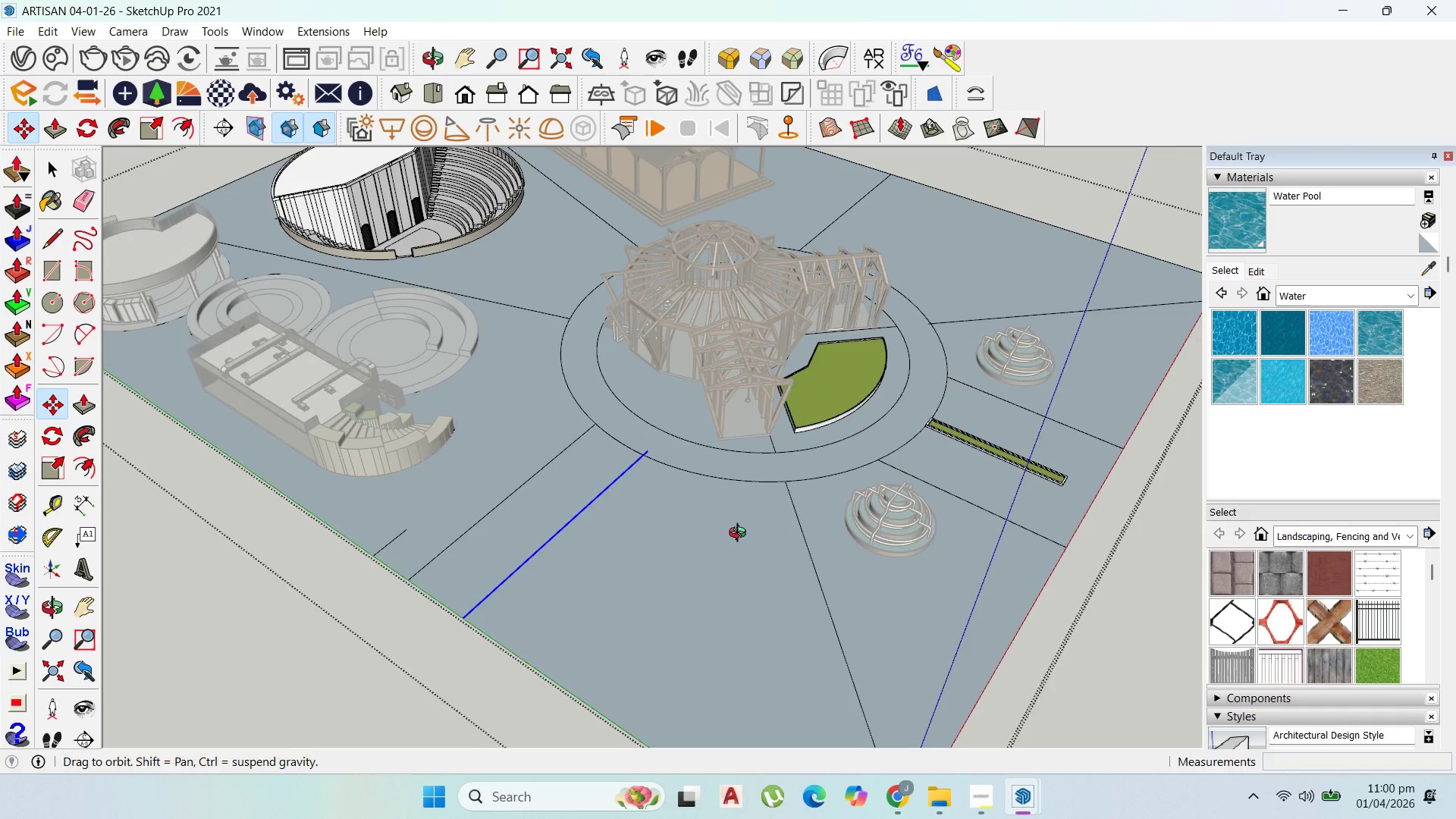 
key(Escape)
 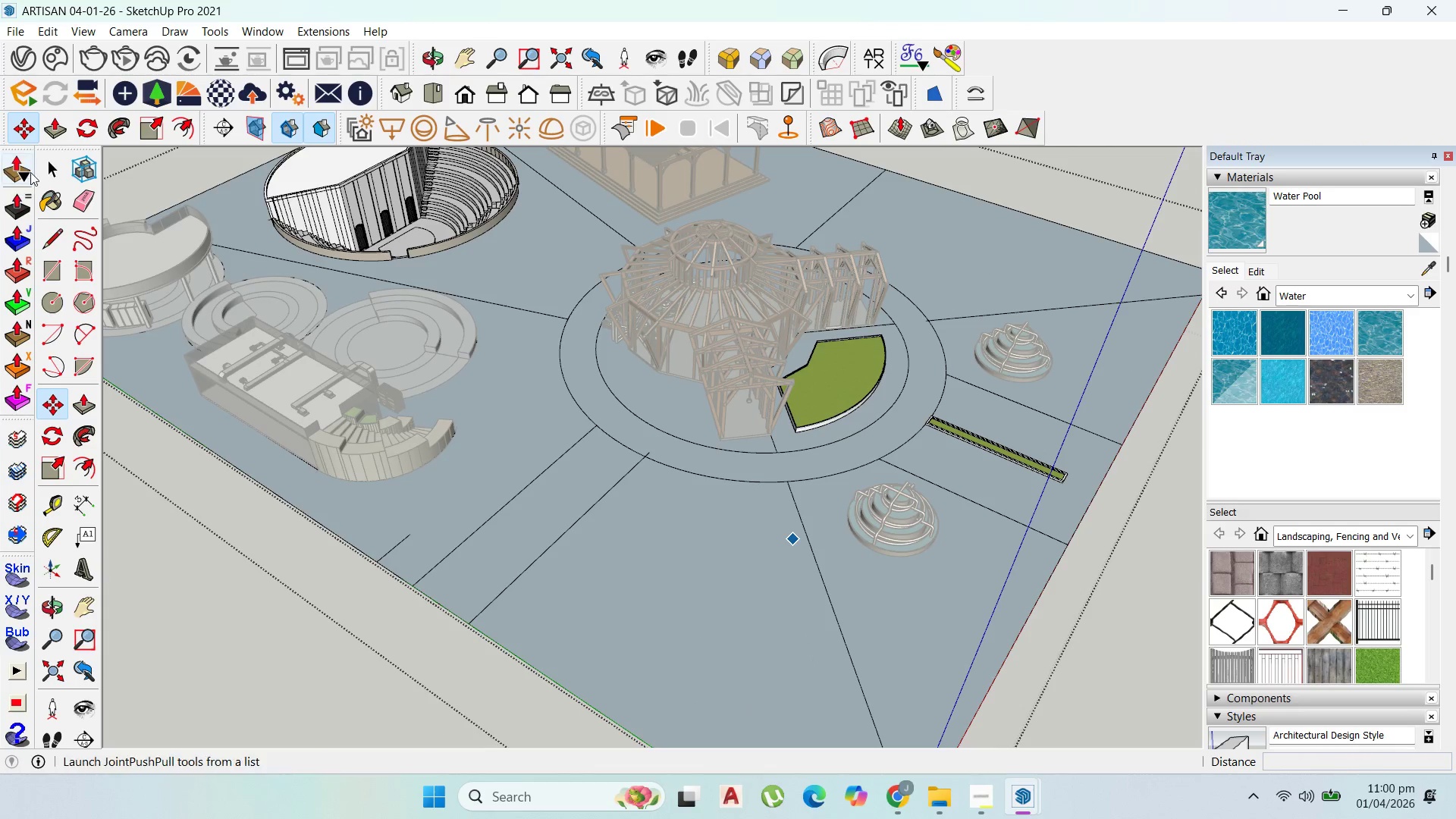 
left_click_drag(start_coordinate=[46, 163], to_coordinate=[50, 166])
 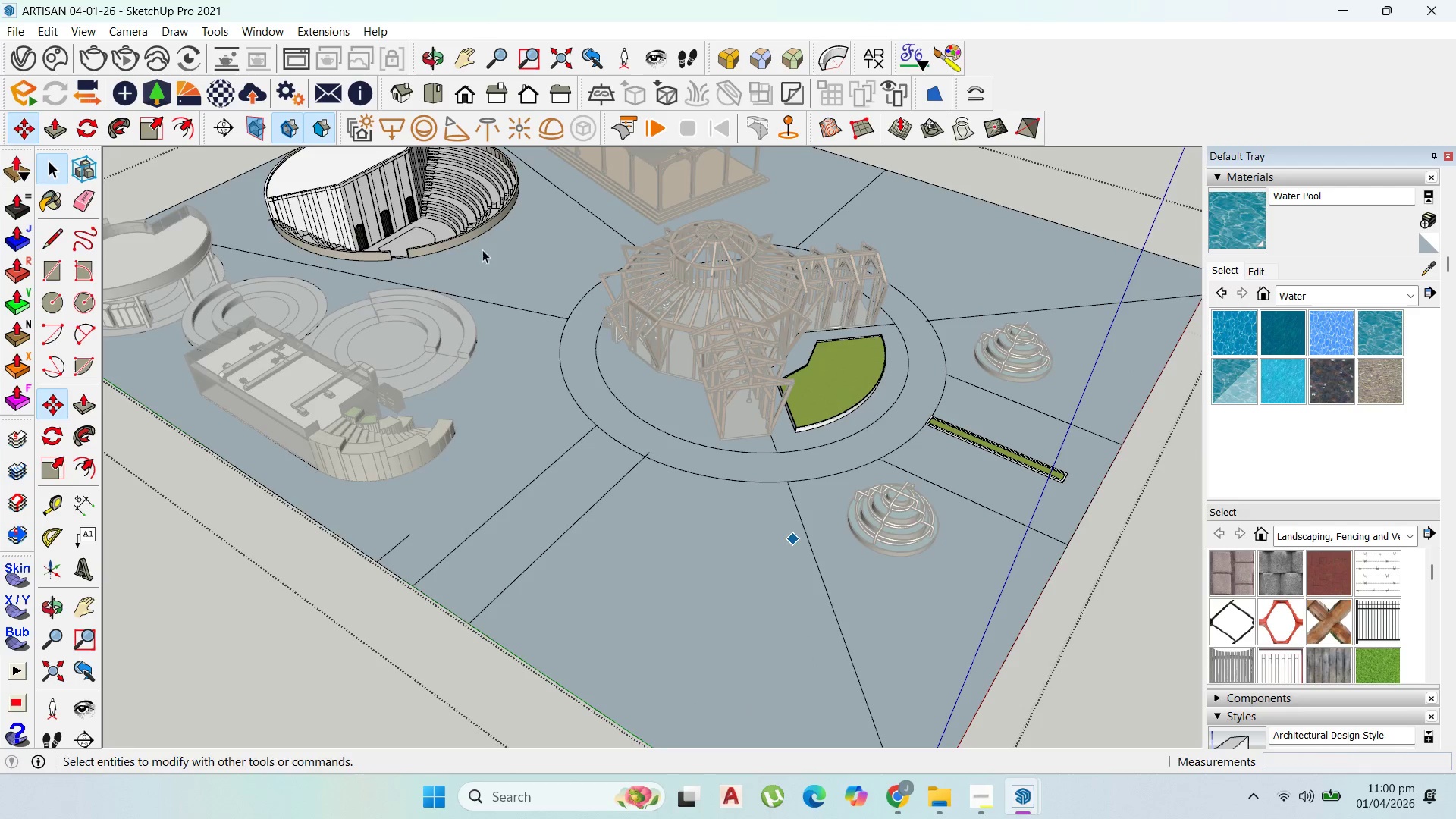 
scroll: coordinate [645, 316], scroll_direction: down, amount: 4.0
 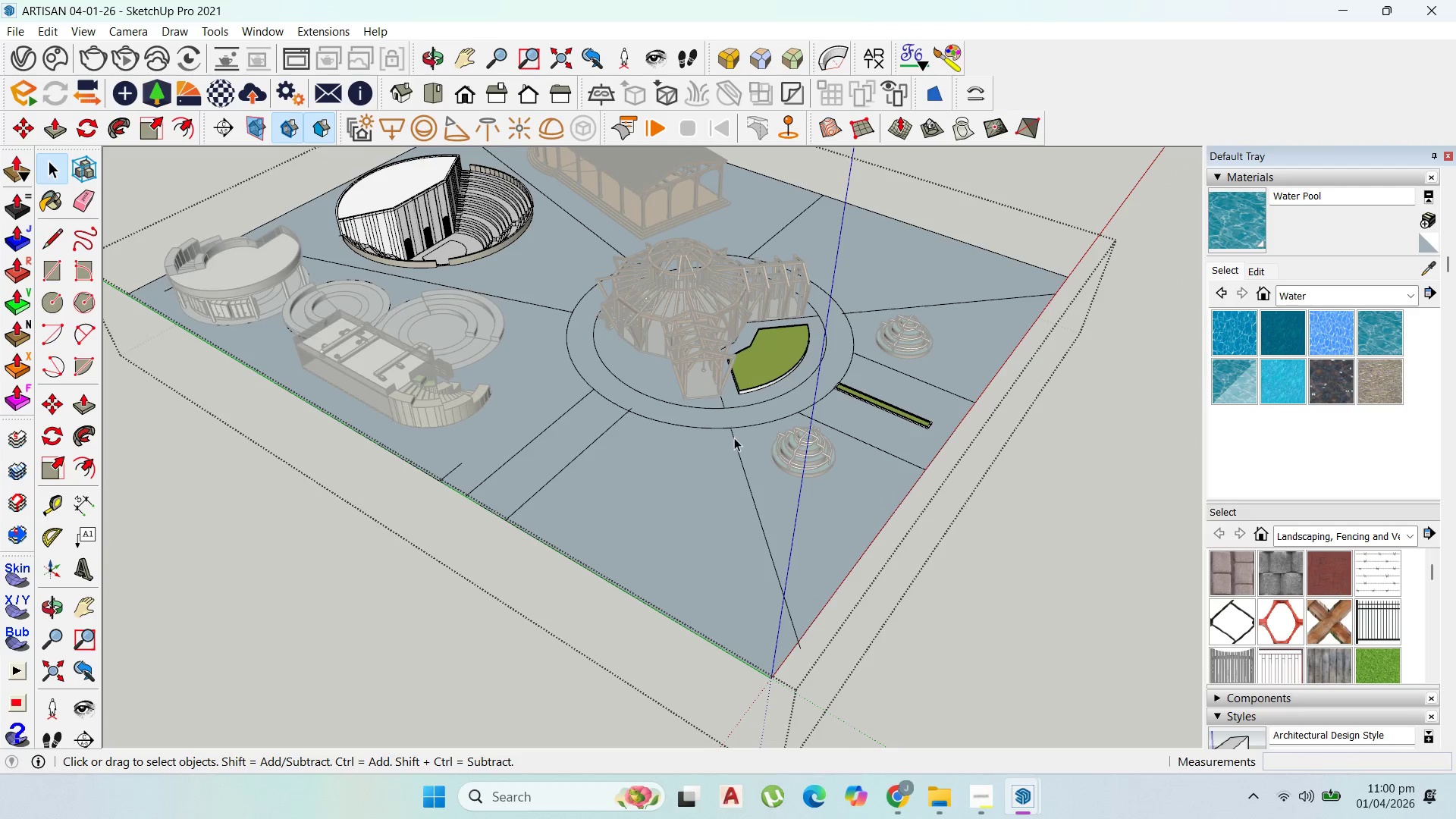 
hold_key(key=ShiftLeft, duration=0.73)
left_click([745, 468])
 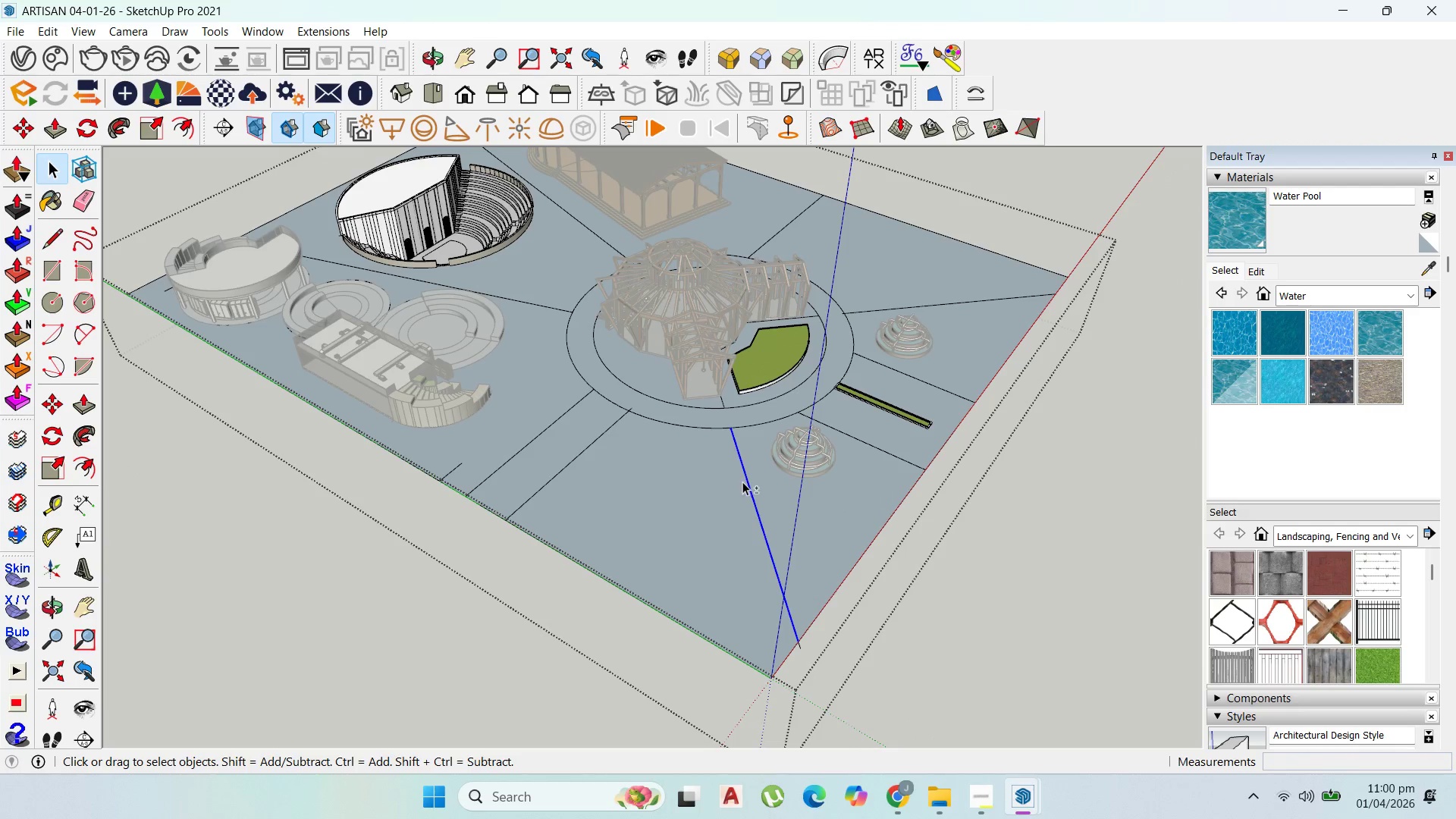 
scroll: coordinate [745, 488], scroll_direction: up, amount: 2.0
 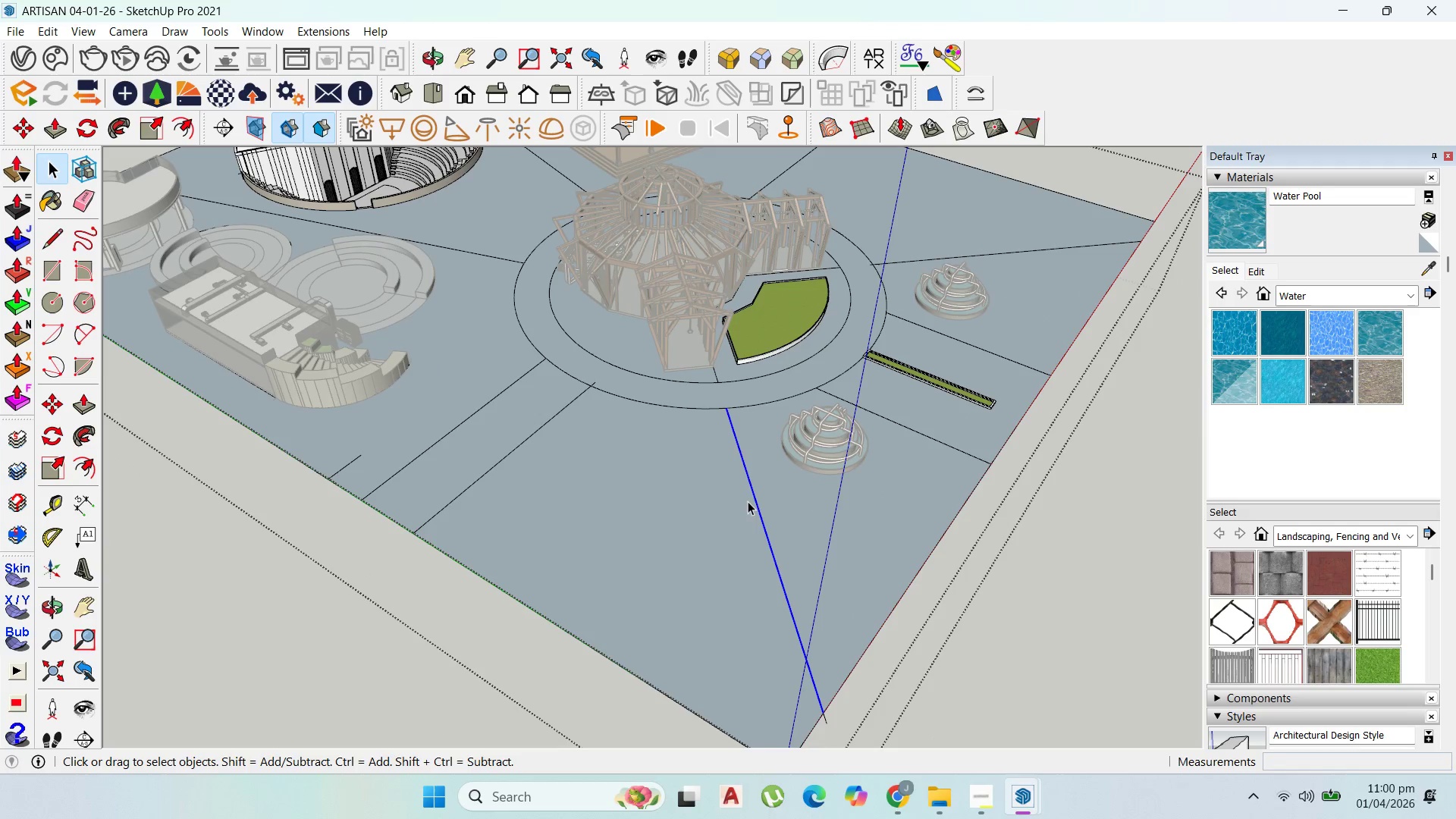 
key(M)
 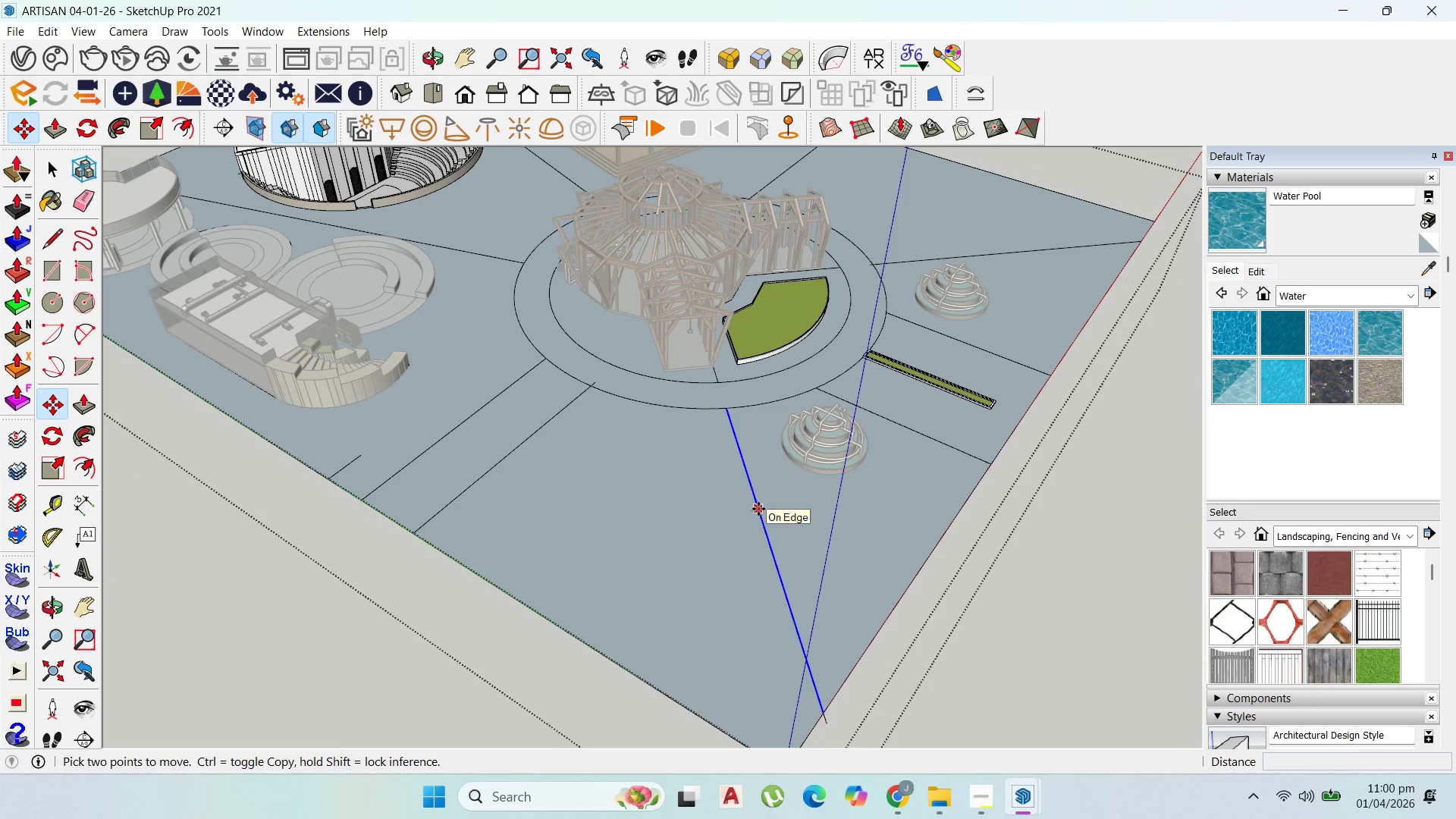 
left_click_drag(start_coordinate=[758, 509], to_coordinate=[755, 508])
 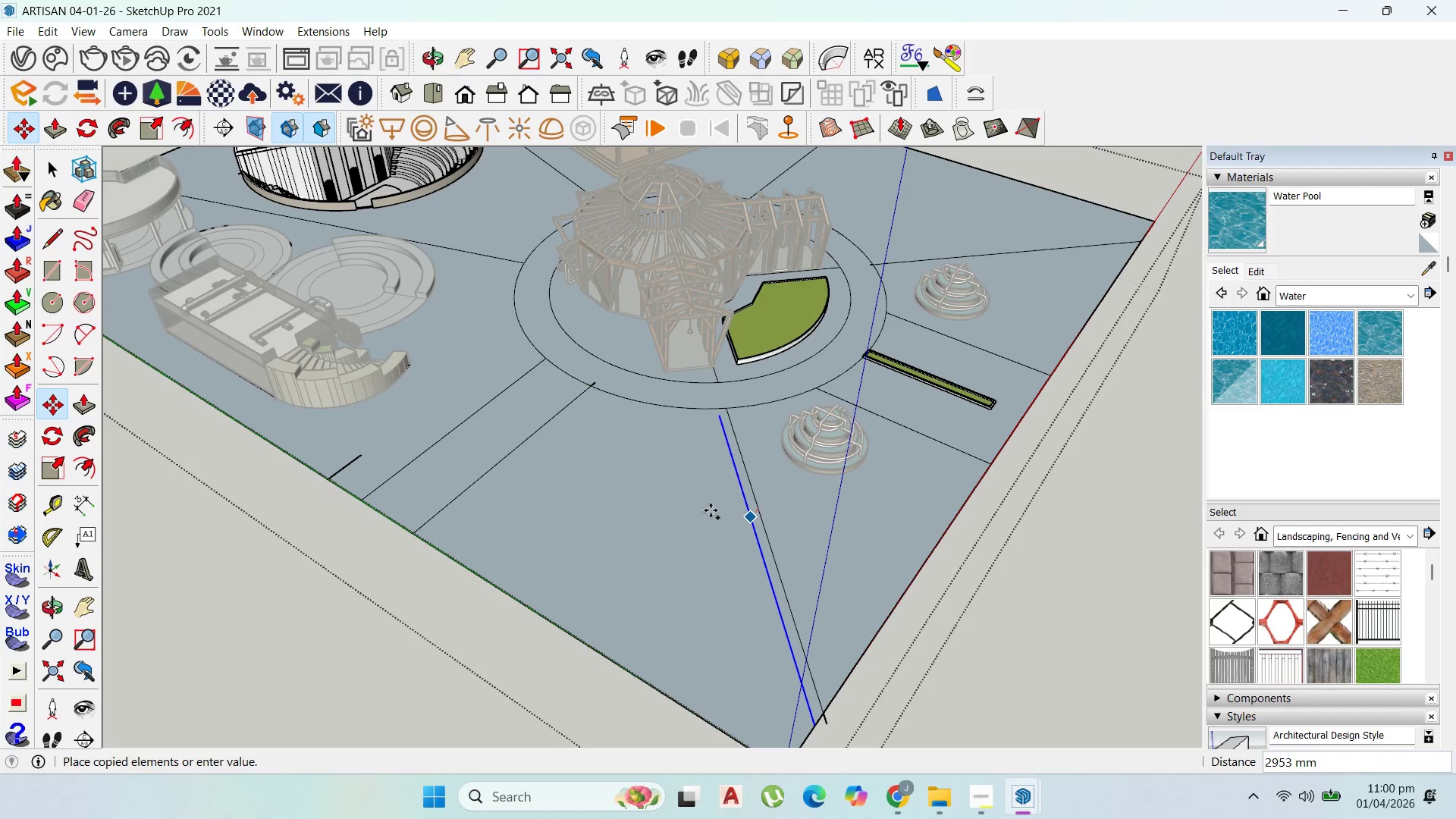 
key(Control+ControlLeft)
 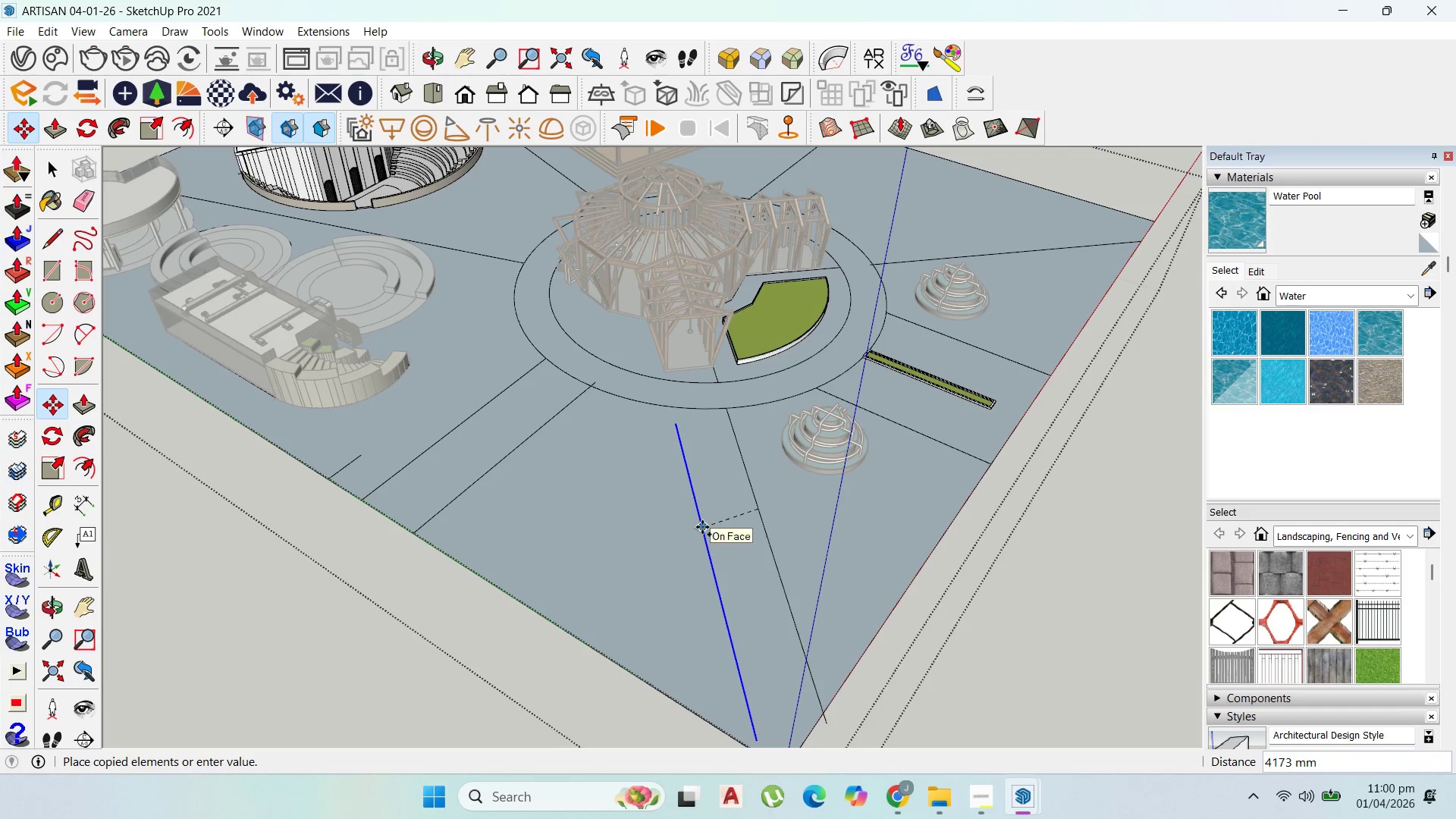 
key(ArrowLeft)
 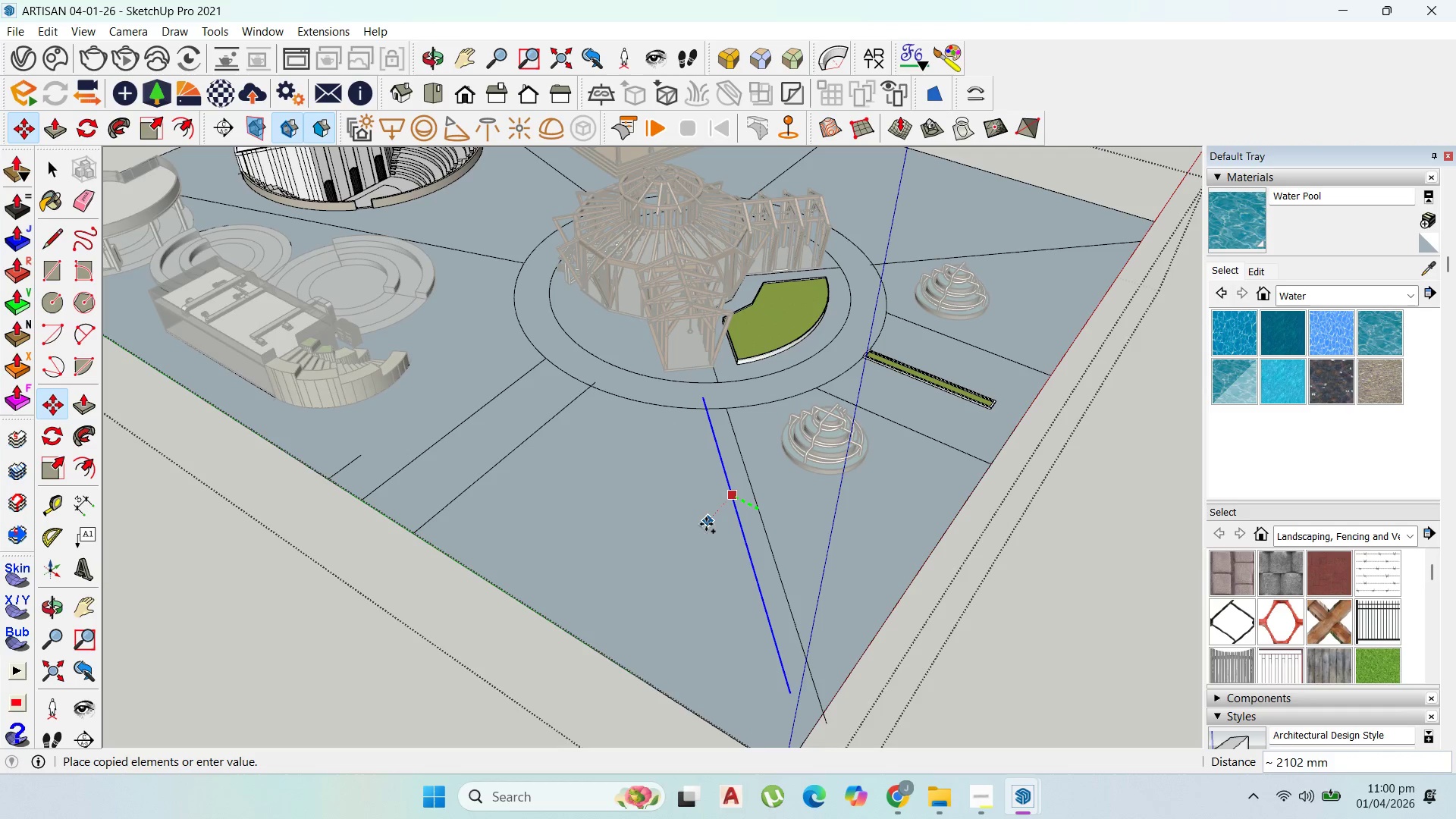 
key(ArrowRight)
 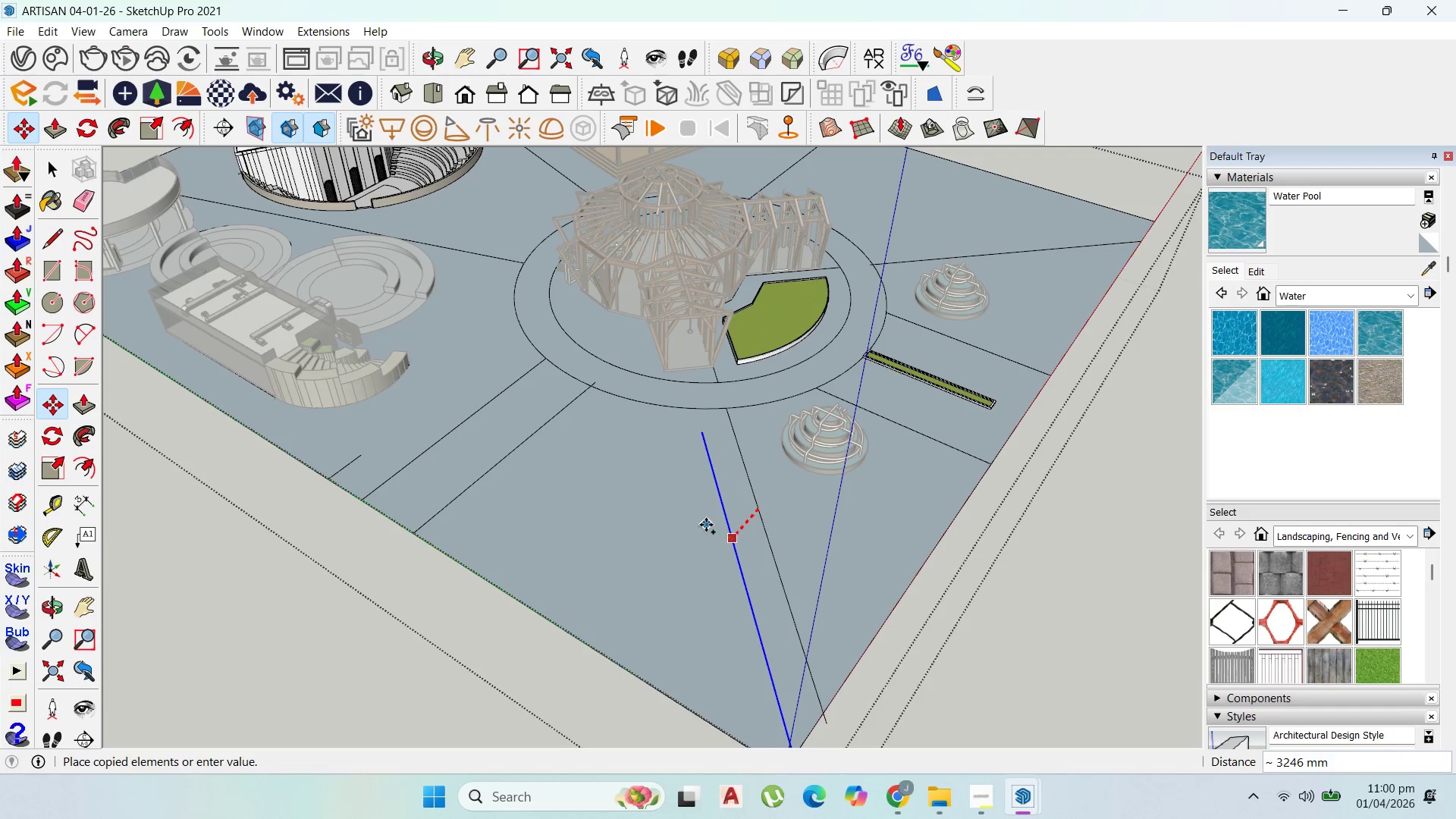 
key(ArrowDown)
 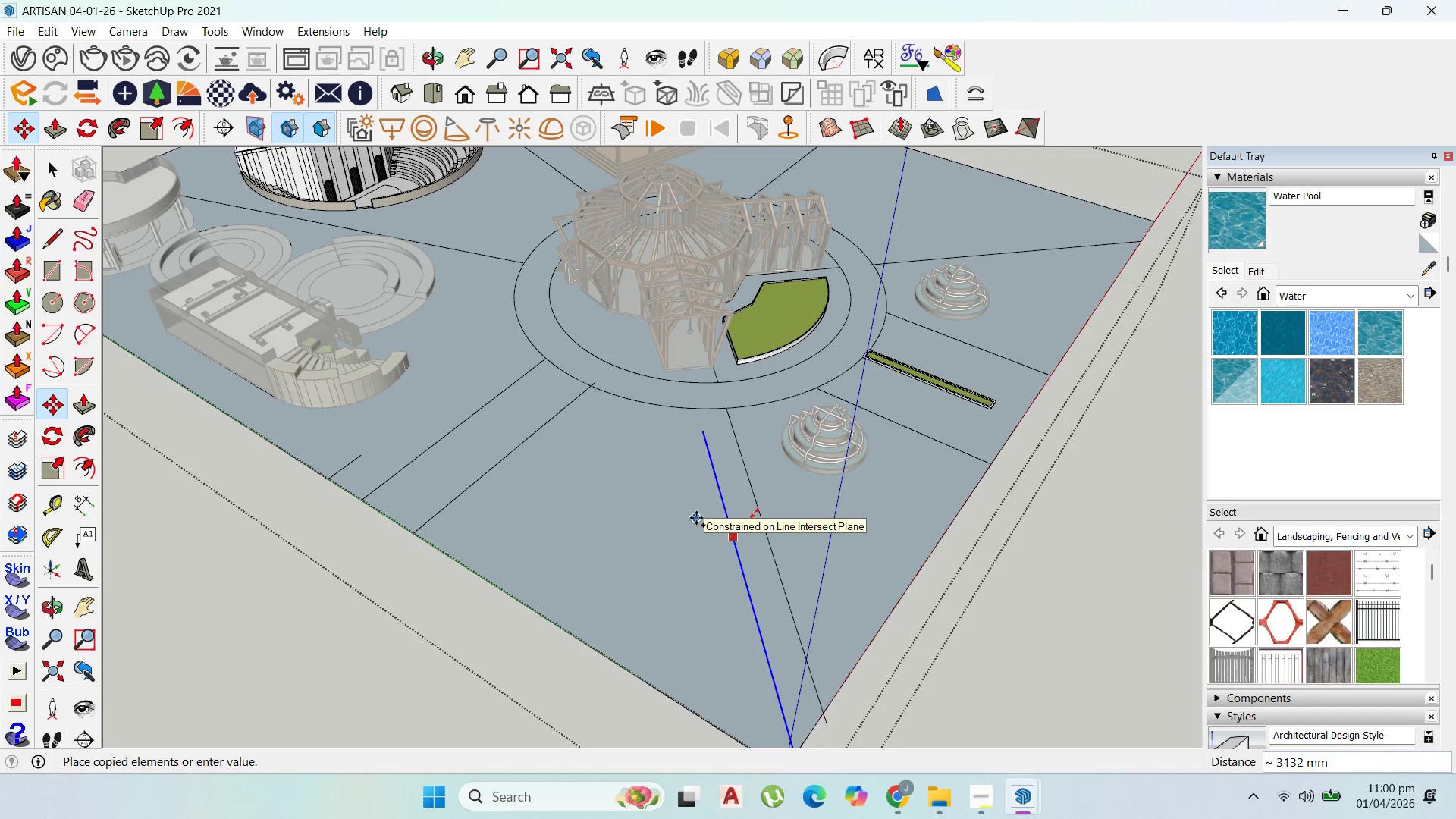 
key(ArrowUp)
 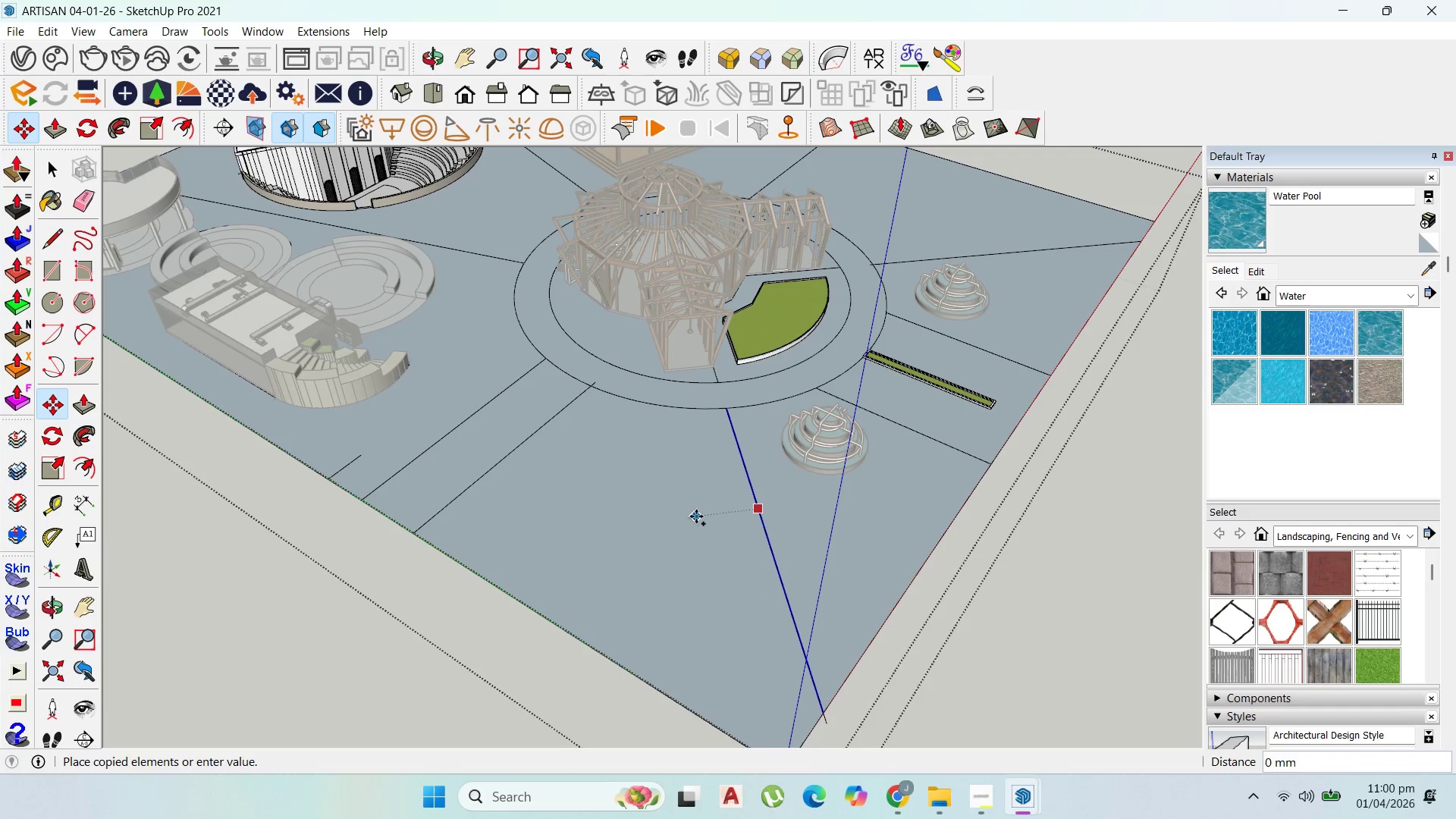 
key(ArrowLeft)
 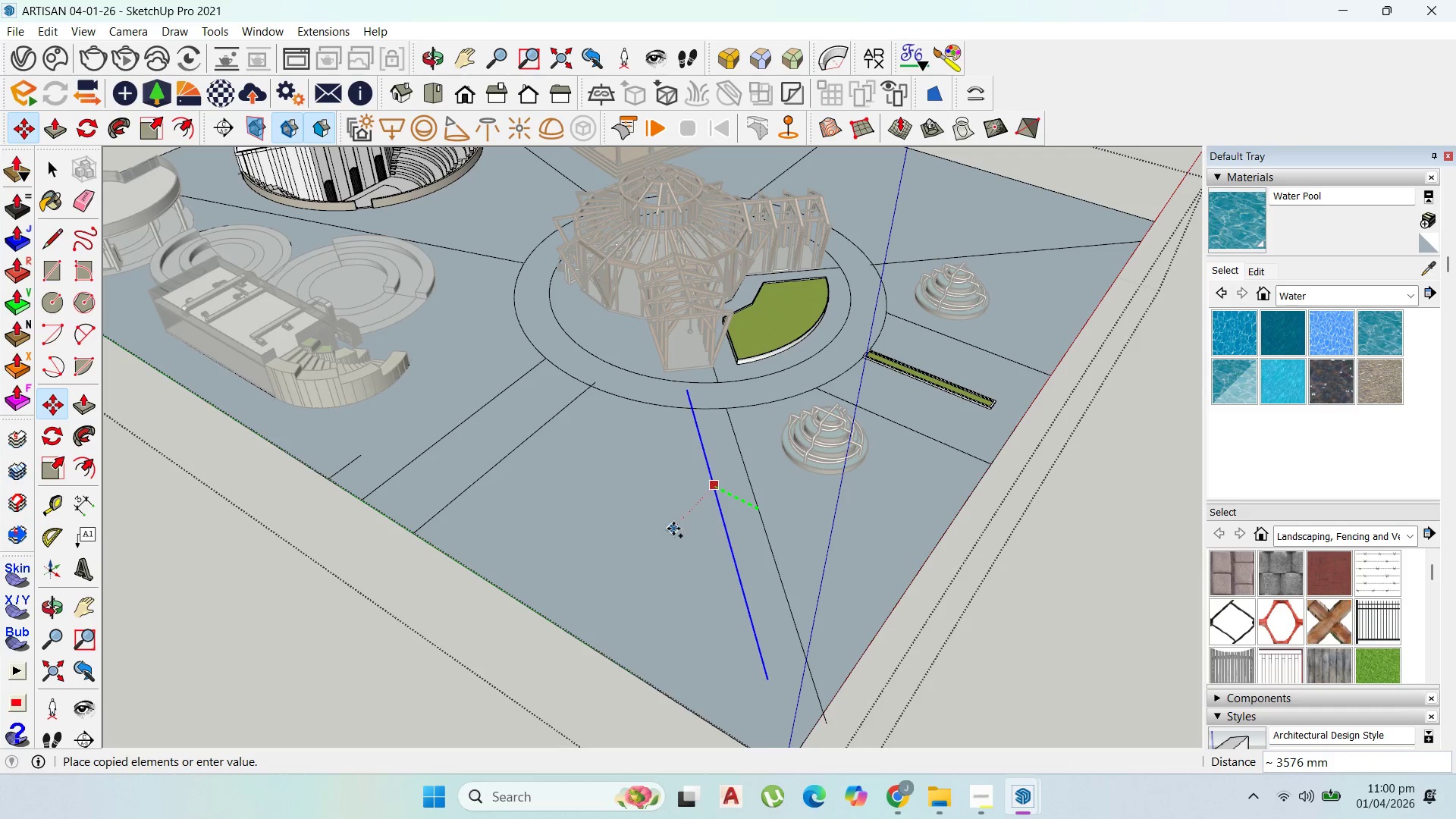 
key(ArrowRight)
 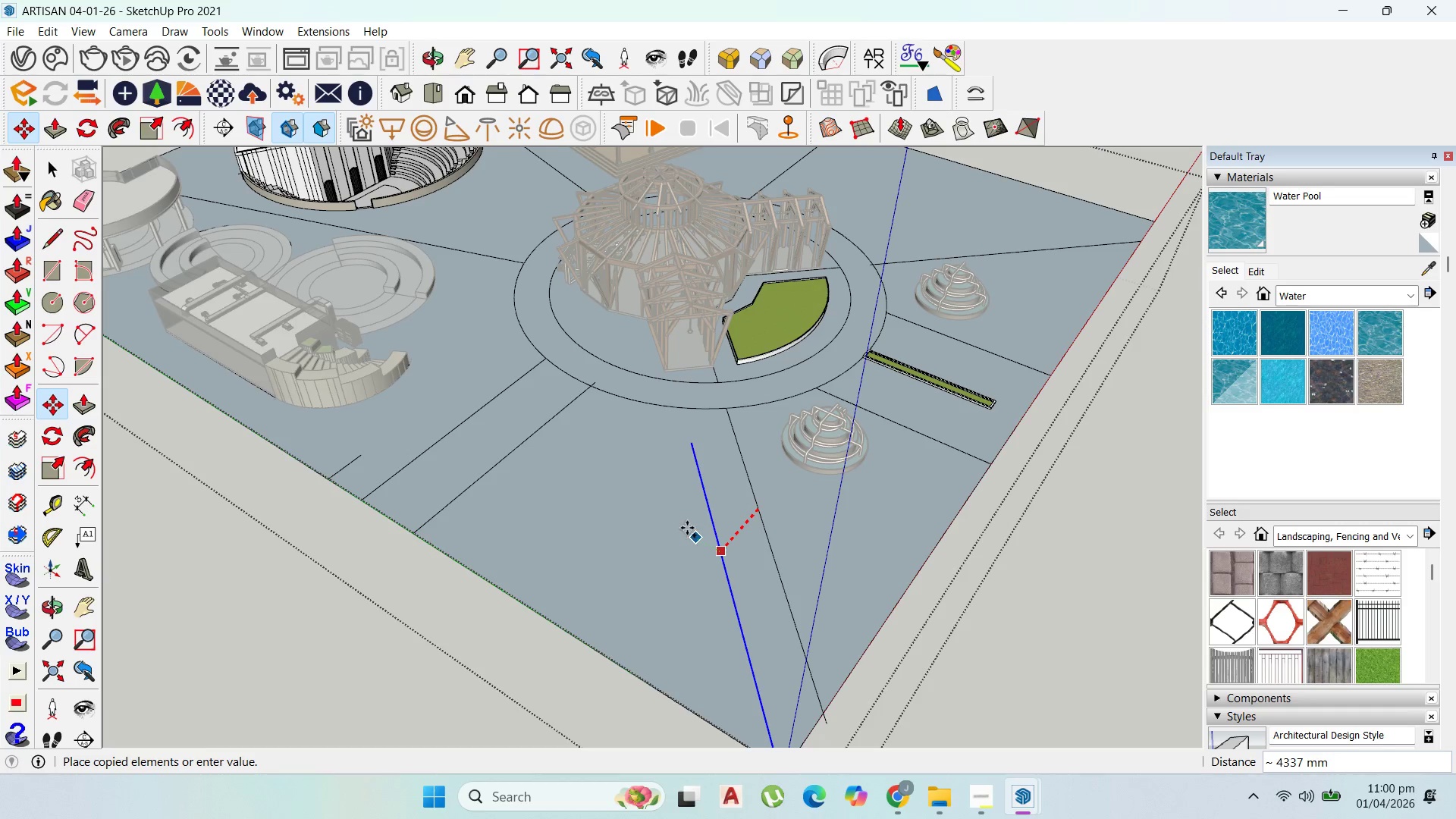 
key(Escape)
 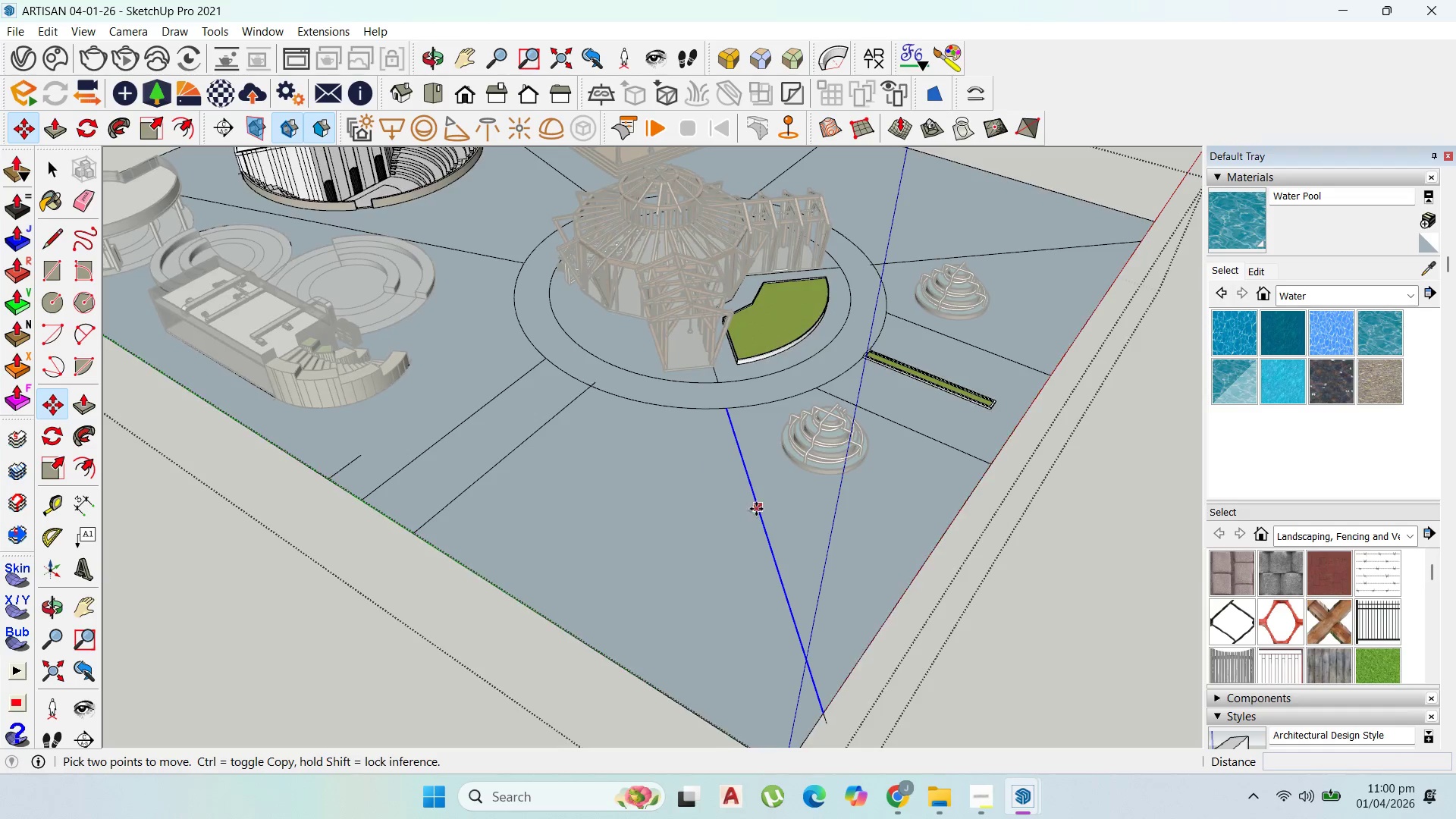 
key(Control+ControlLeft)
 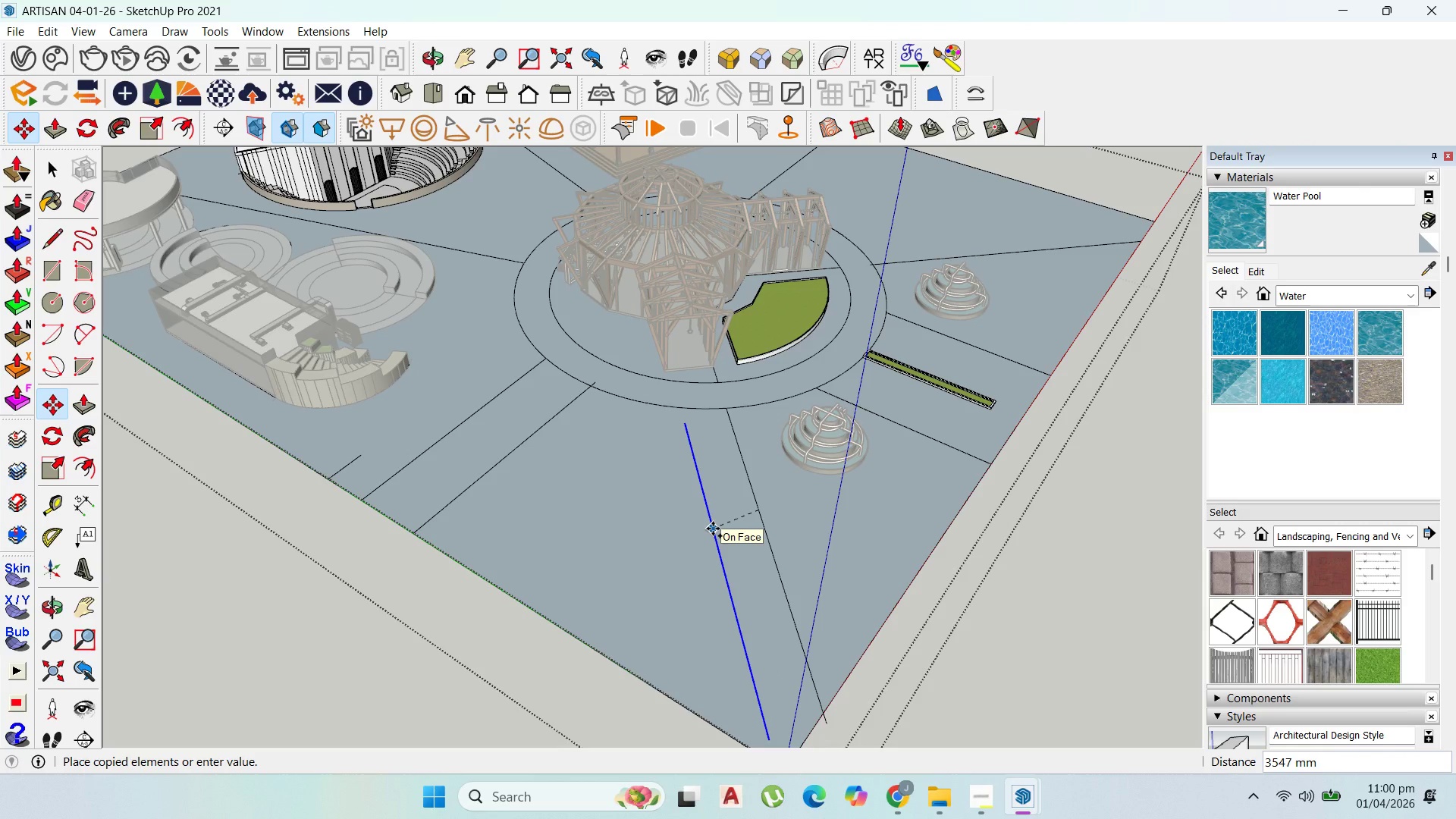 
key(ArrowLeft)
 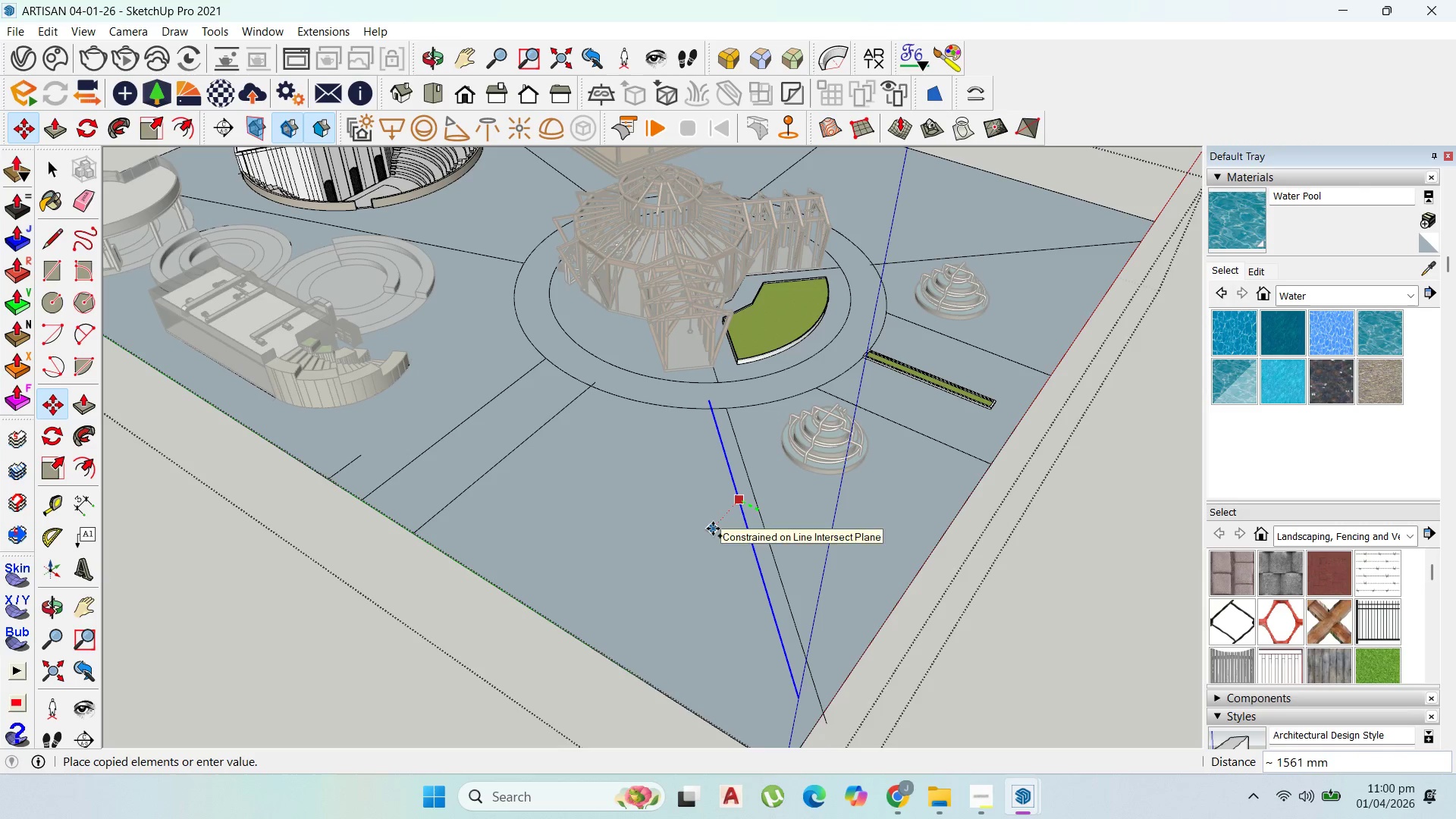 
key(ArrowDown)
 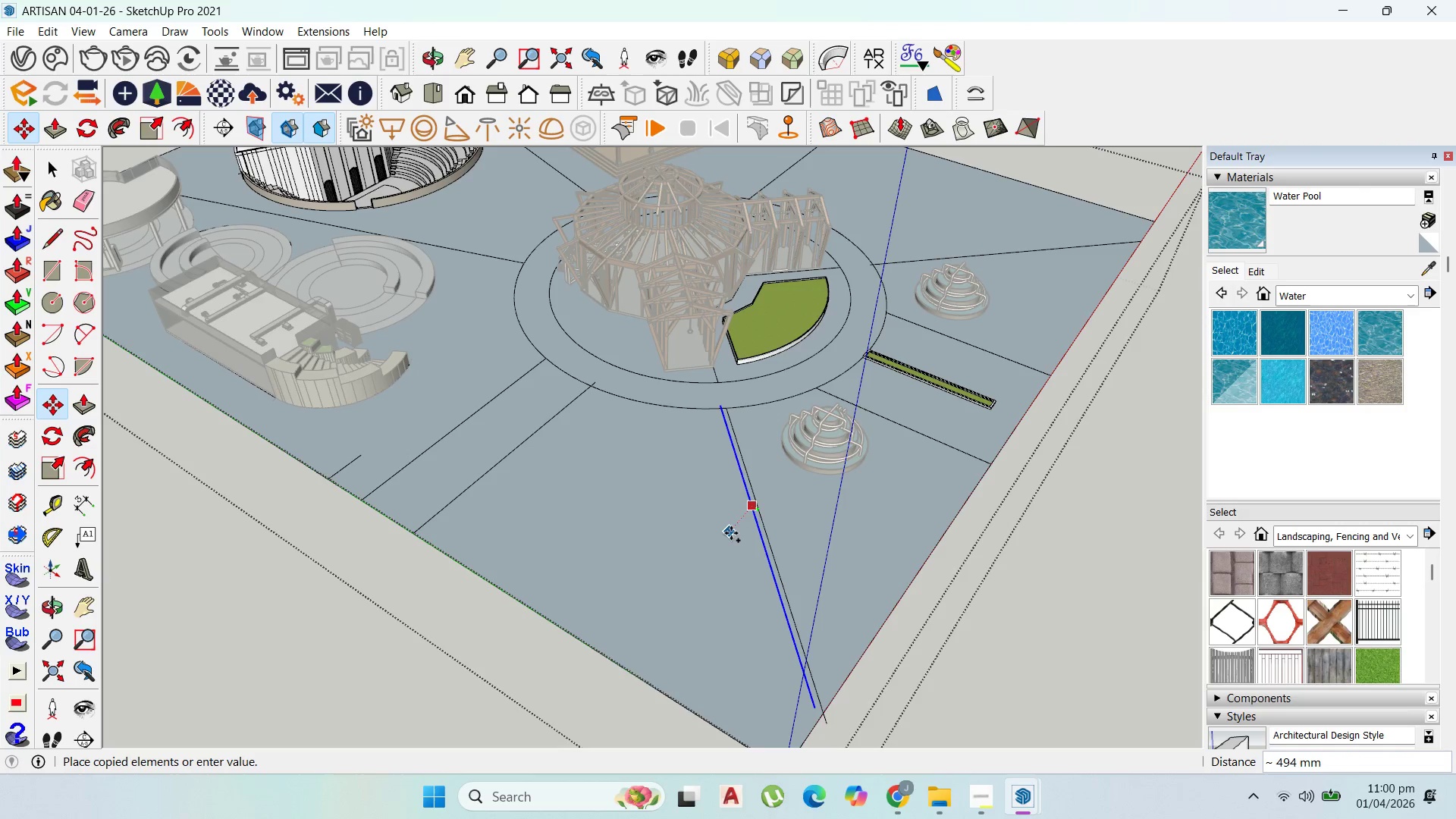 
key(Escape)
 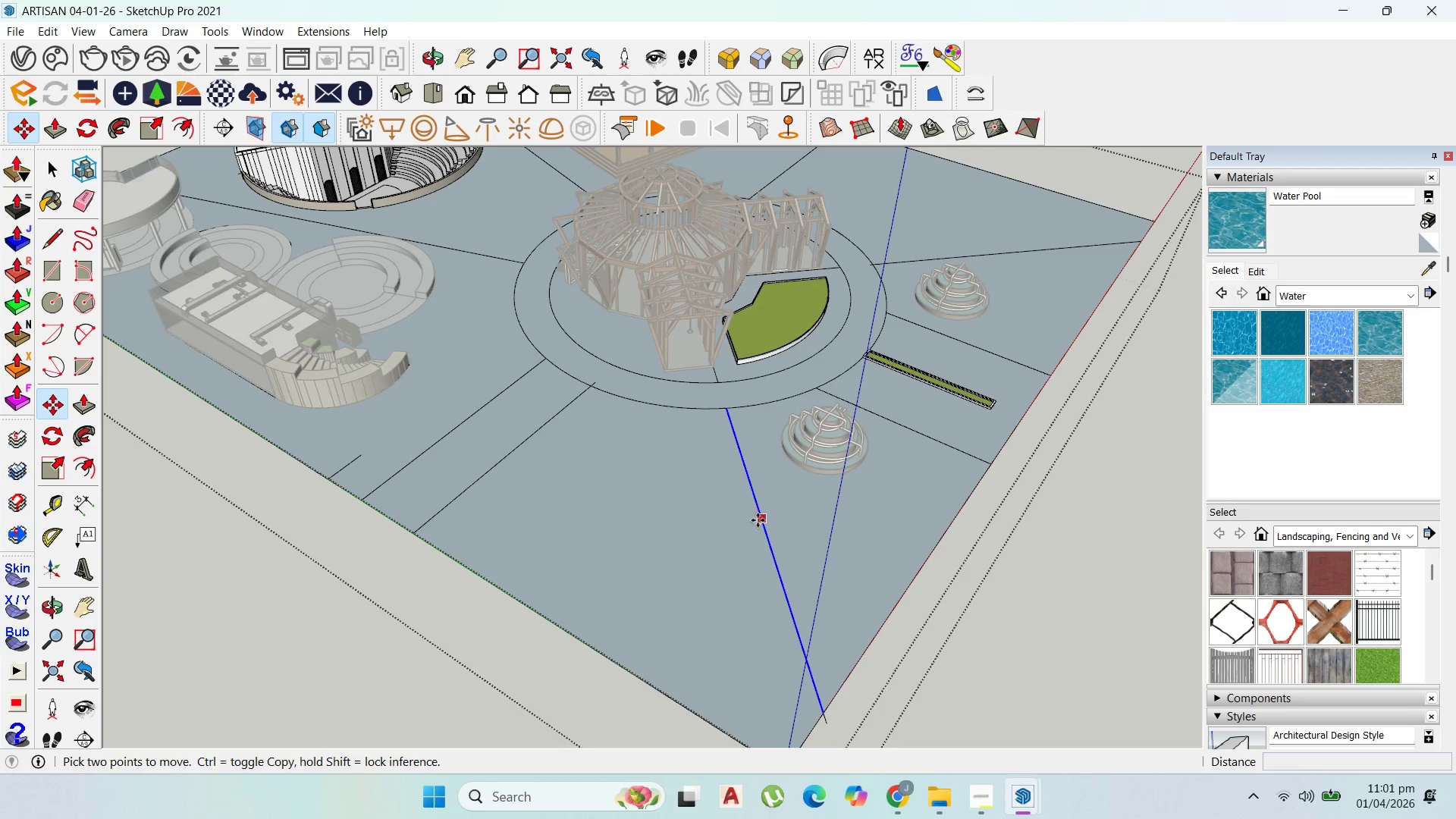 
key(Control+ControlLeft)
 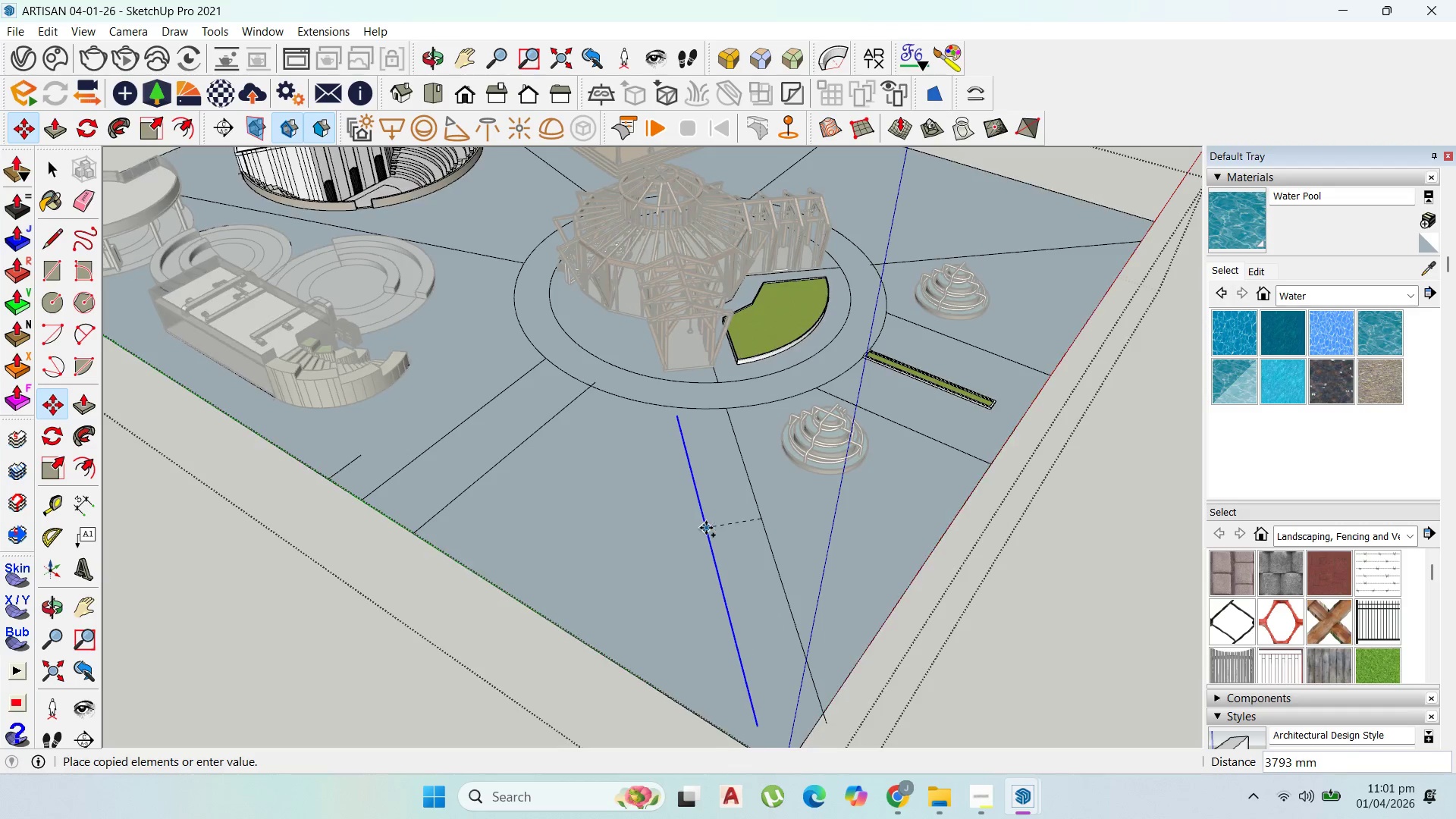 
key(ArrowDown)
 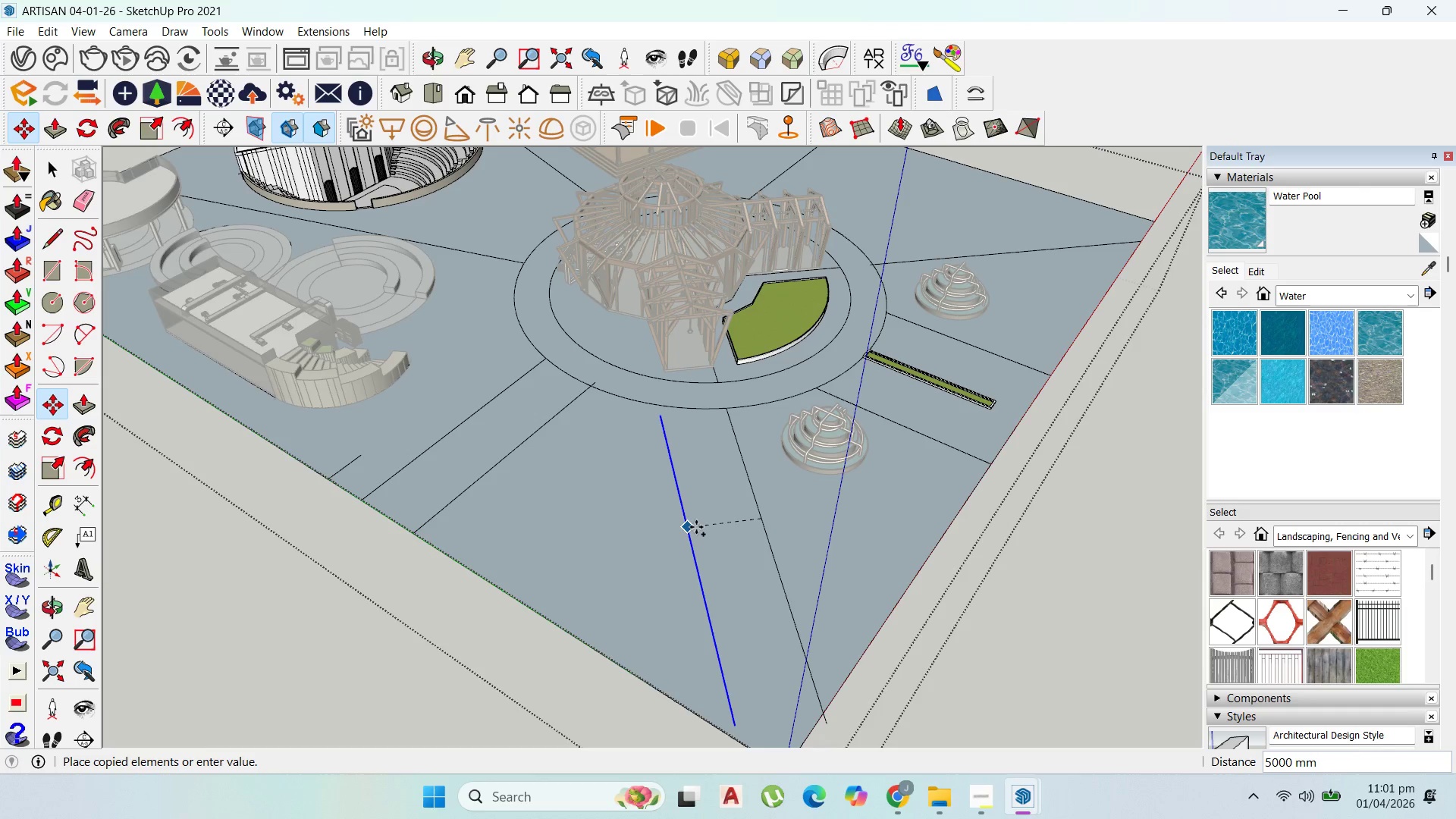 
key(Escape)
 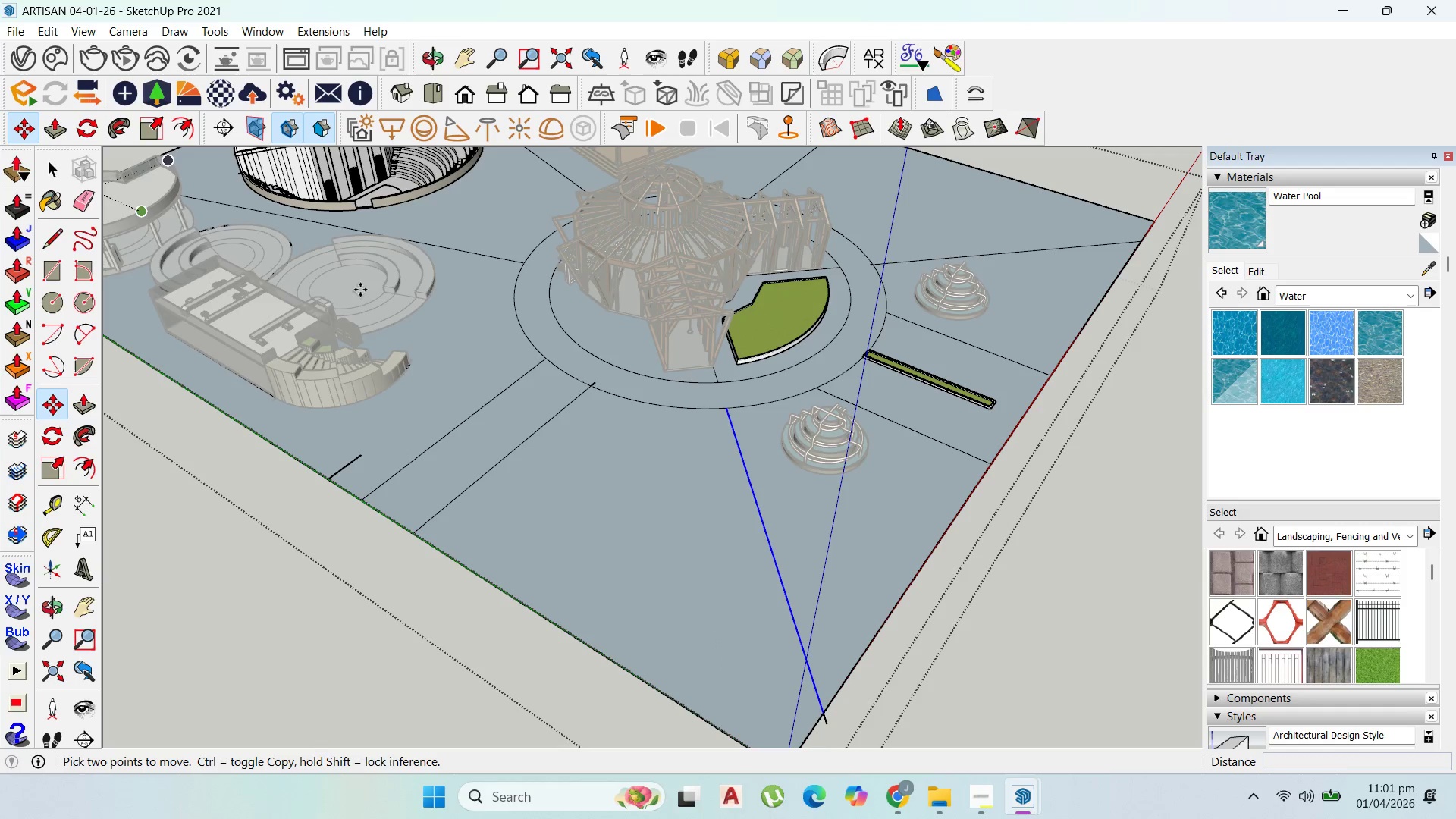 
key(Control+Z)
 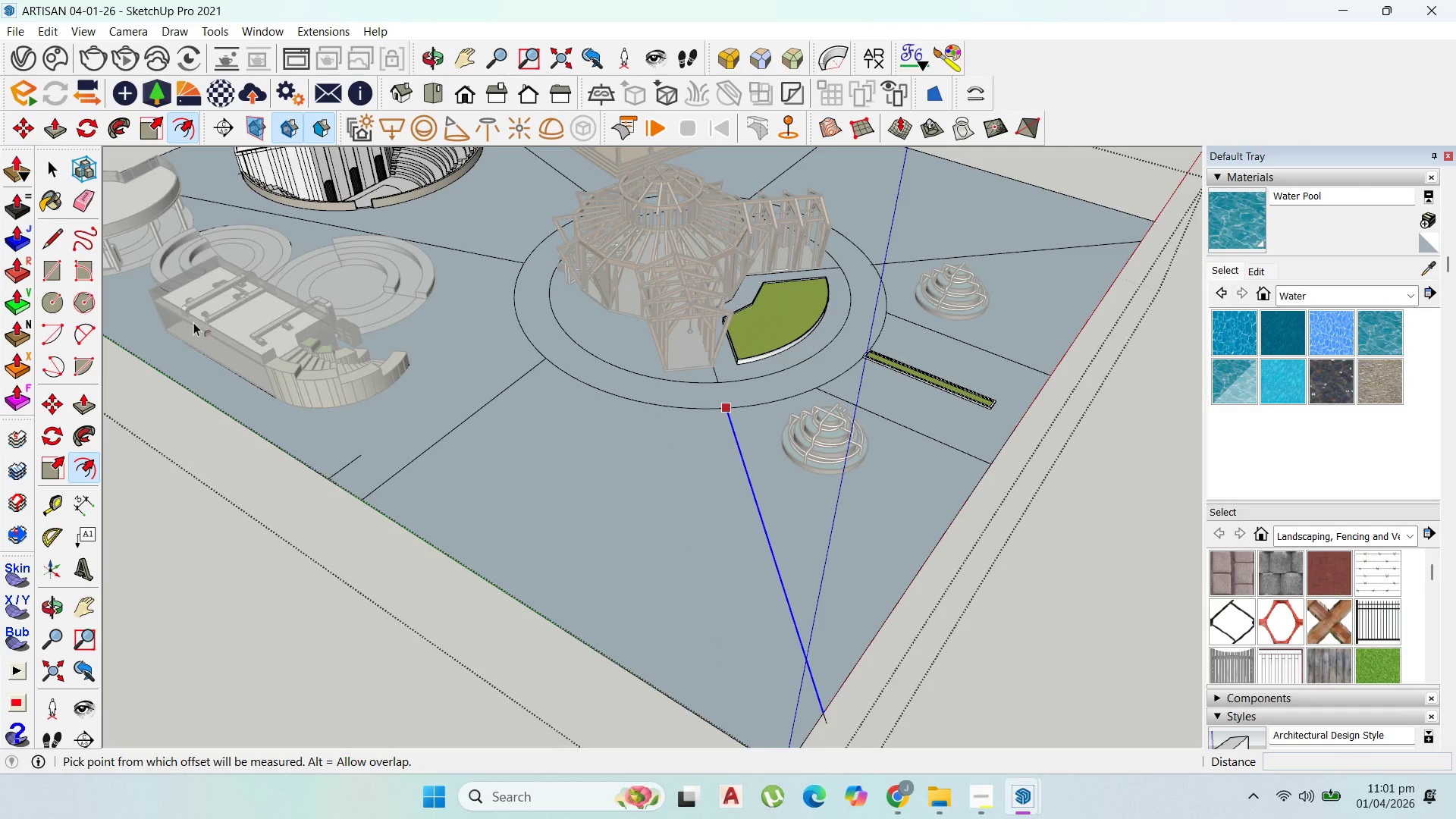 
wait(5.03)
 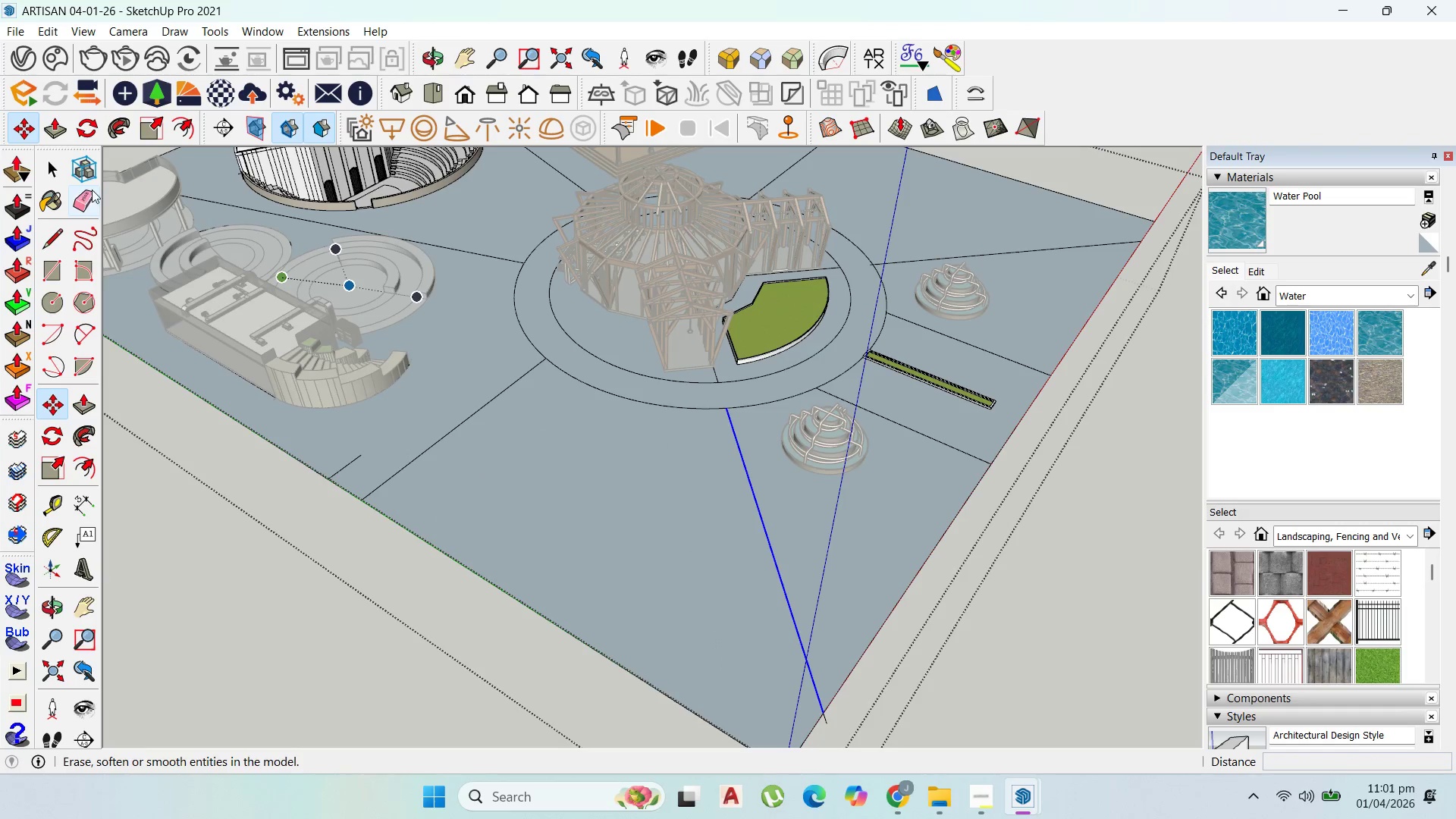 
double_click([529, 423])
 